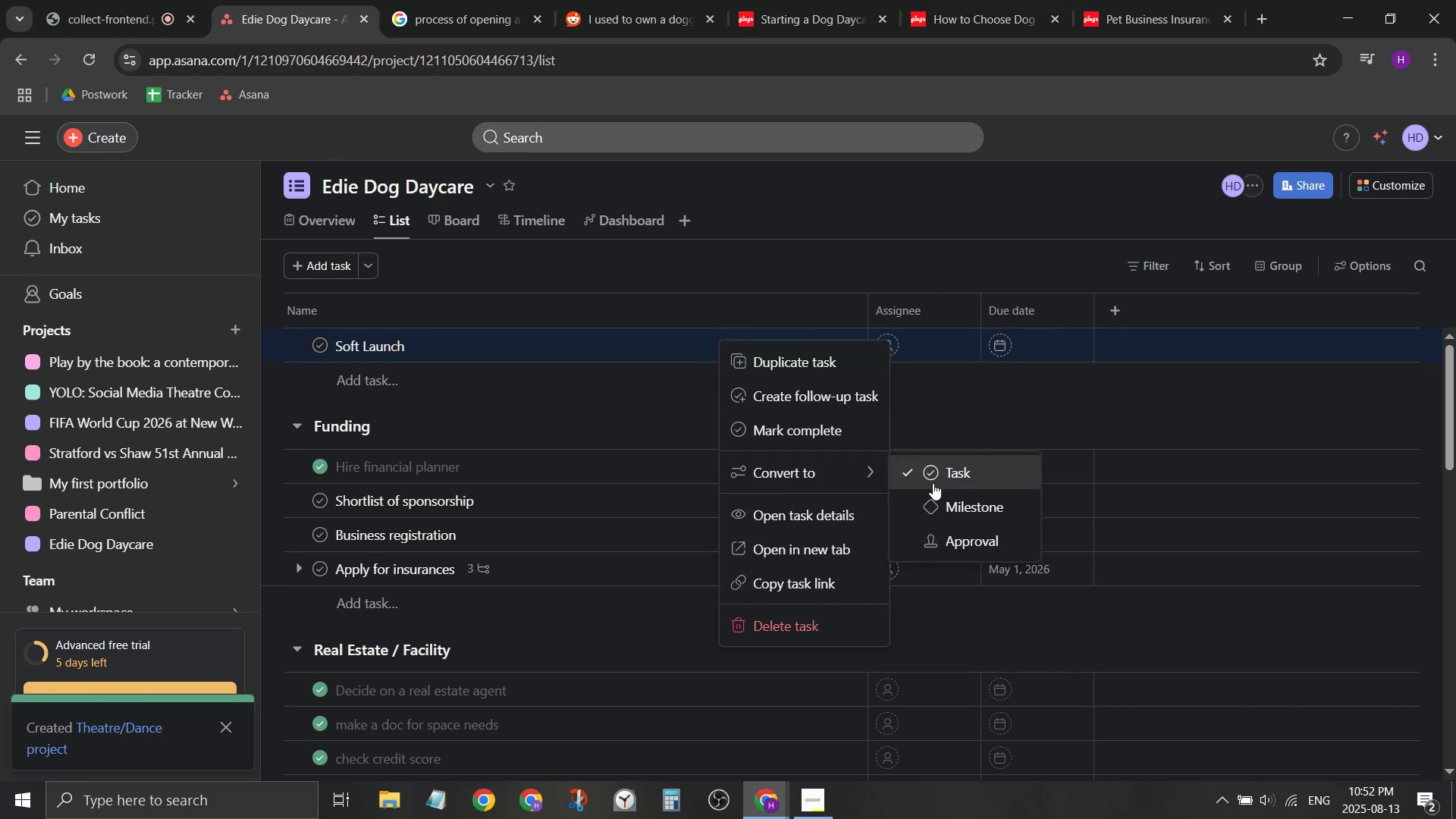 
left_click([945, 497])
 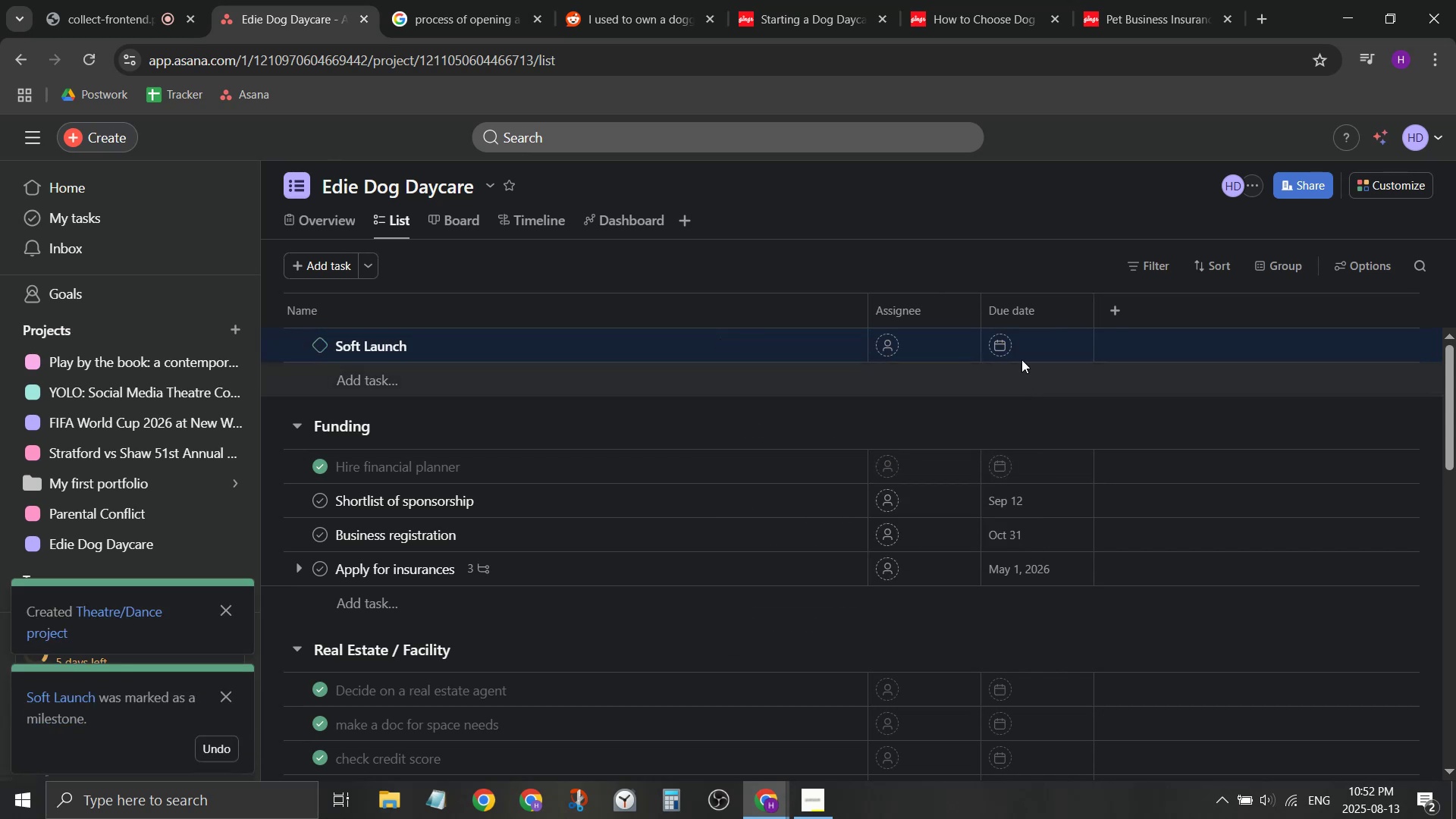 
left_click([1019, 340])
 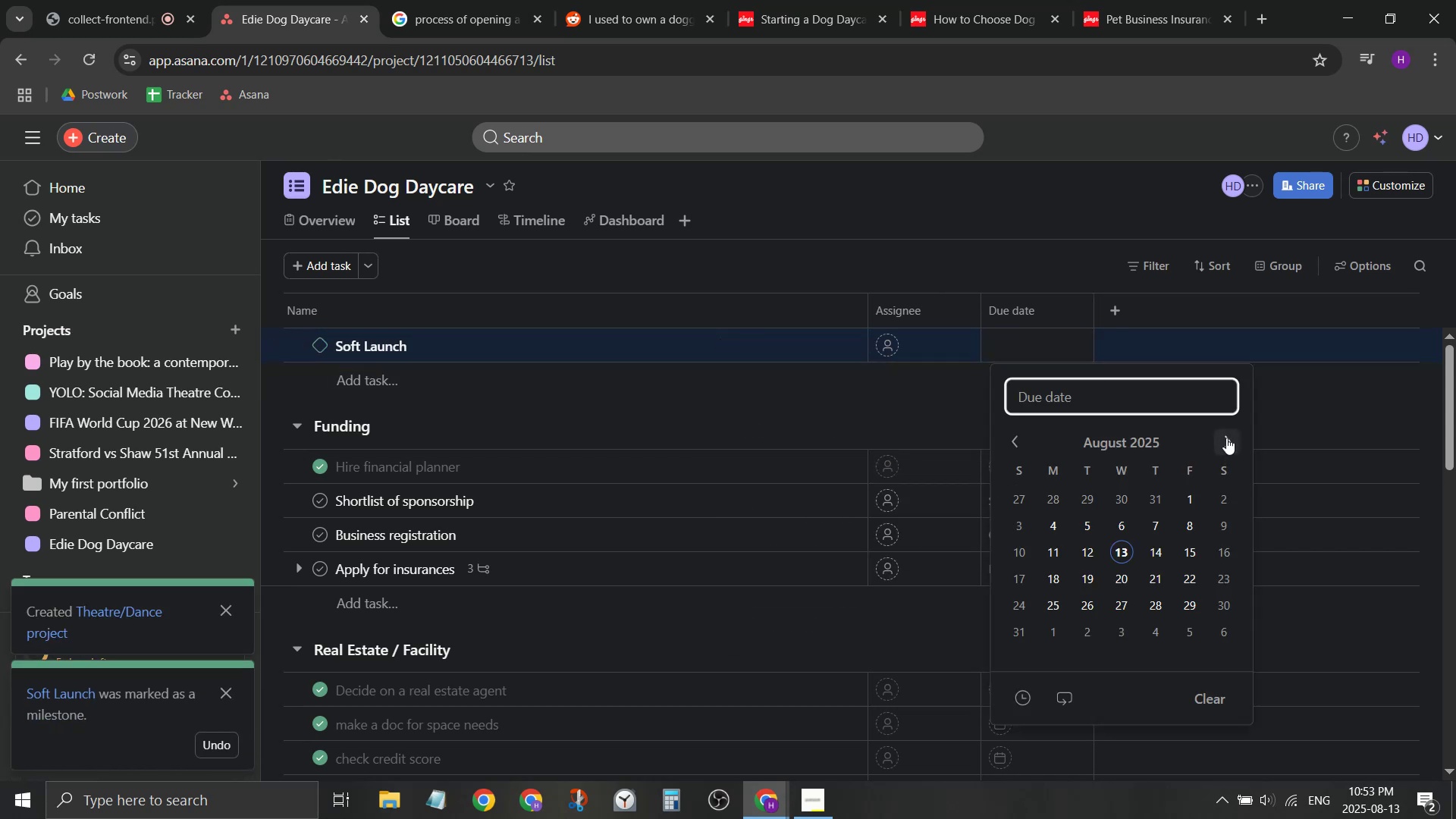 
double_click([1226, 438])
 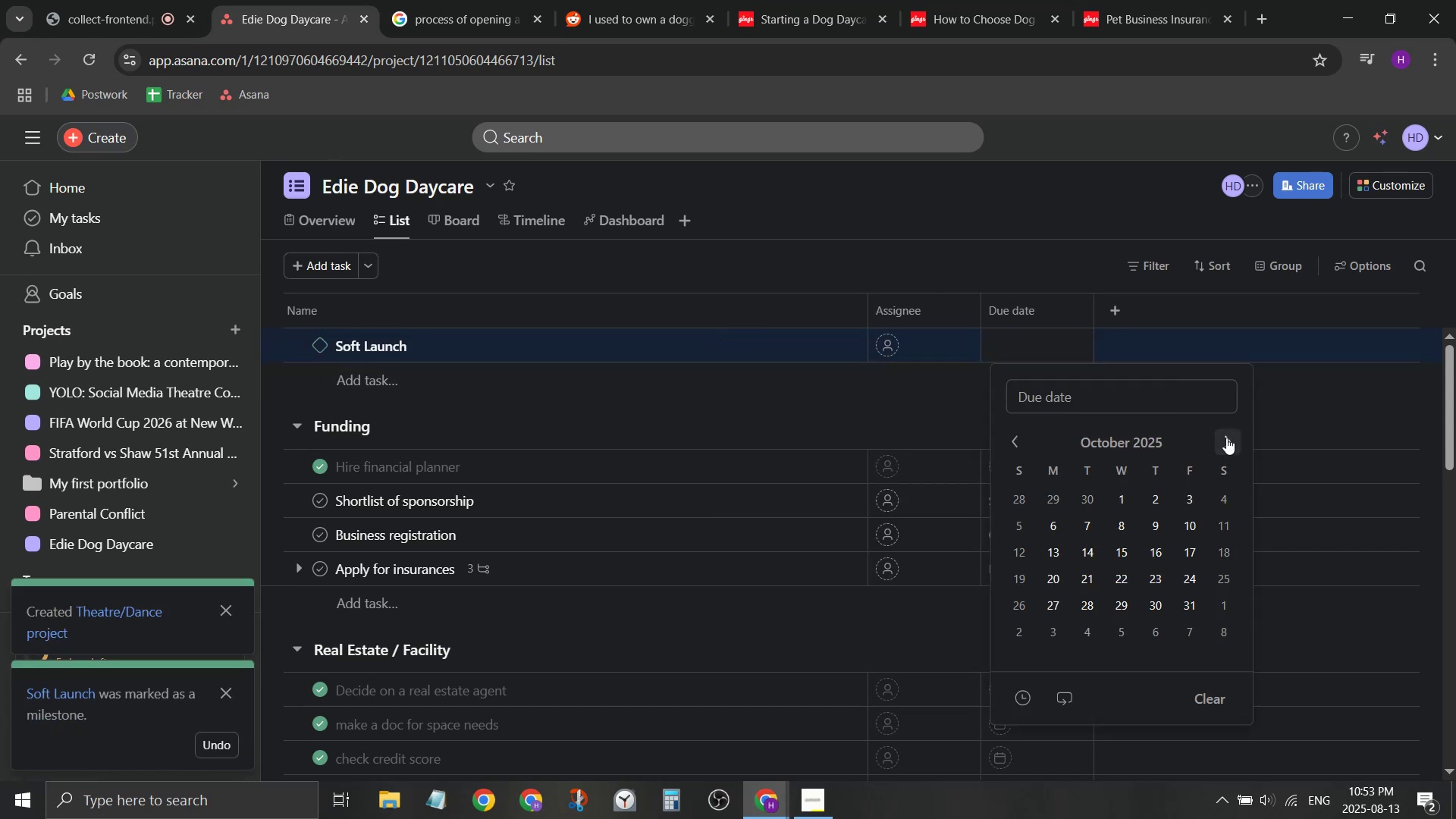 
triple_click([1226, 438])
 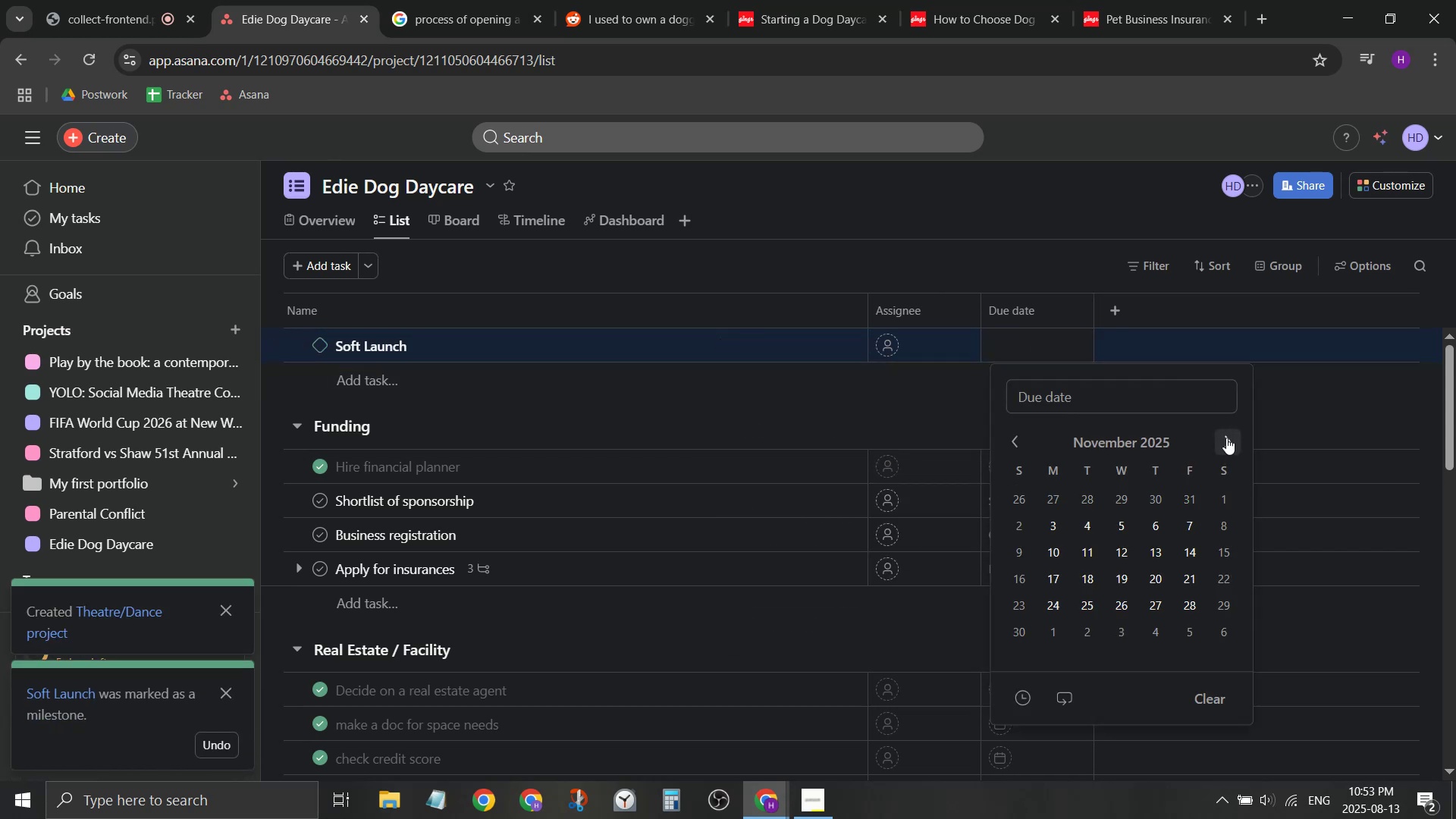 
triple_click([1226, 438])
 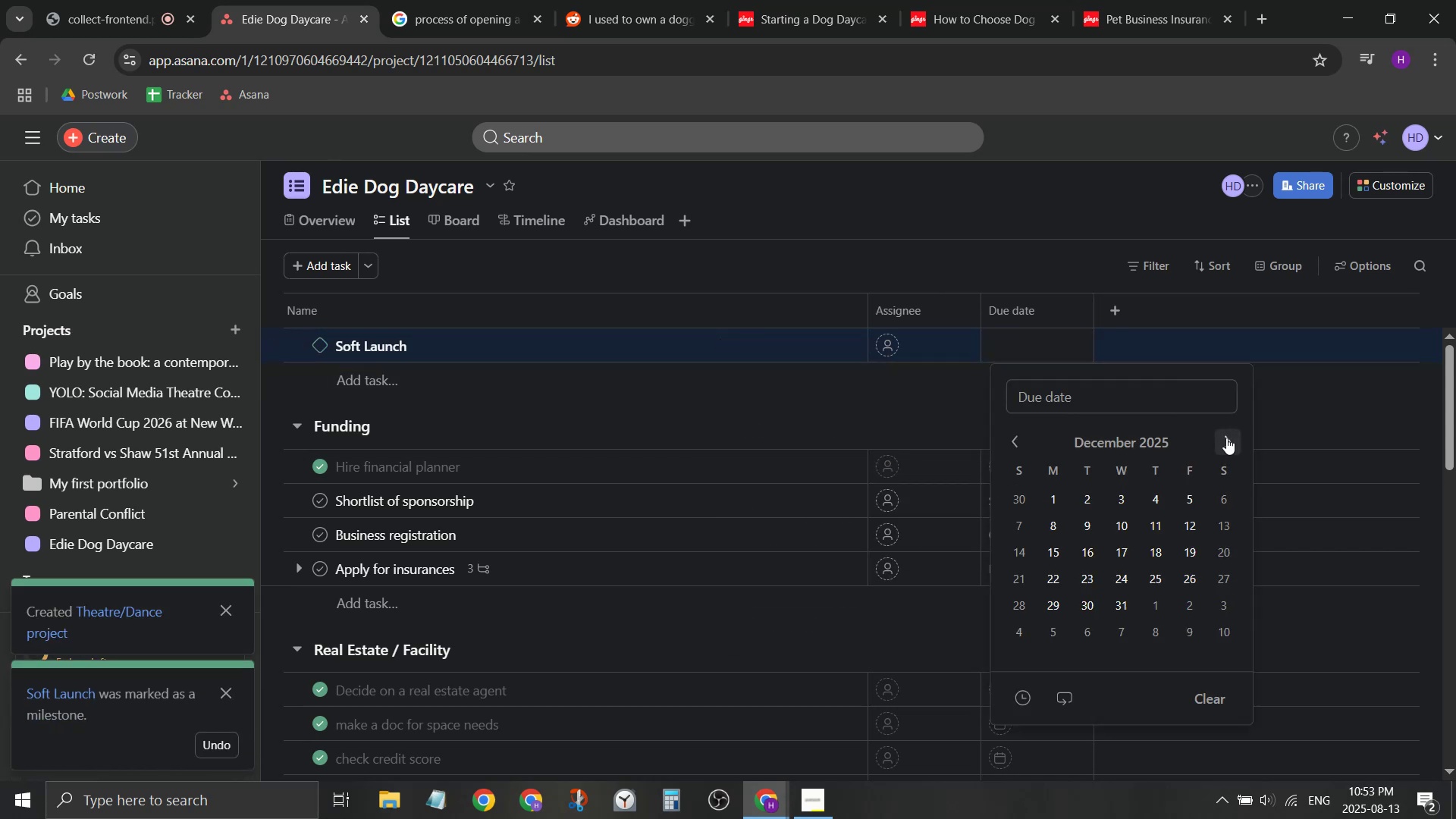 
triple_click([1226, 438])
 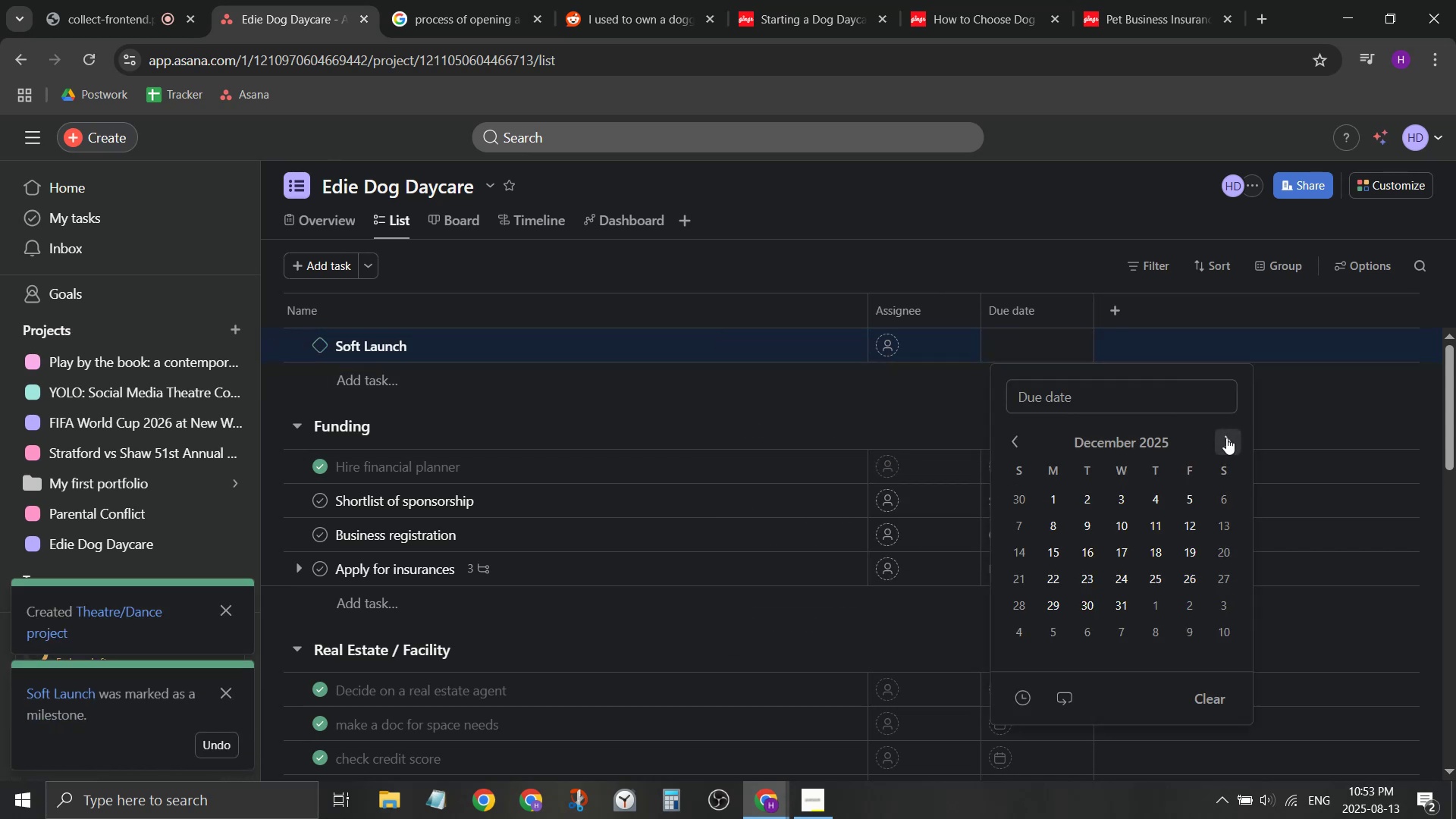 
triple_click([1226, 438])
 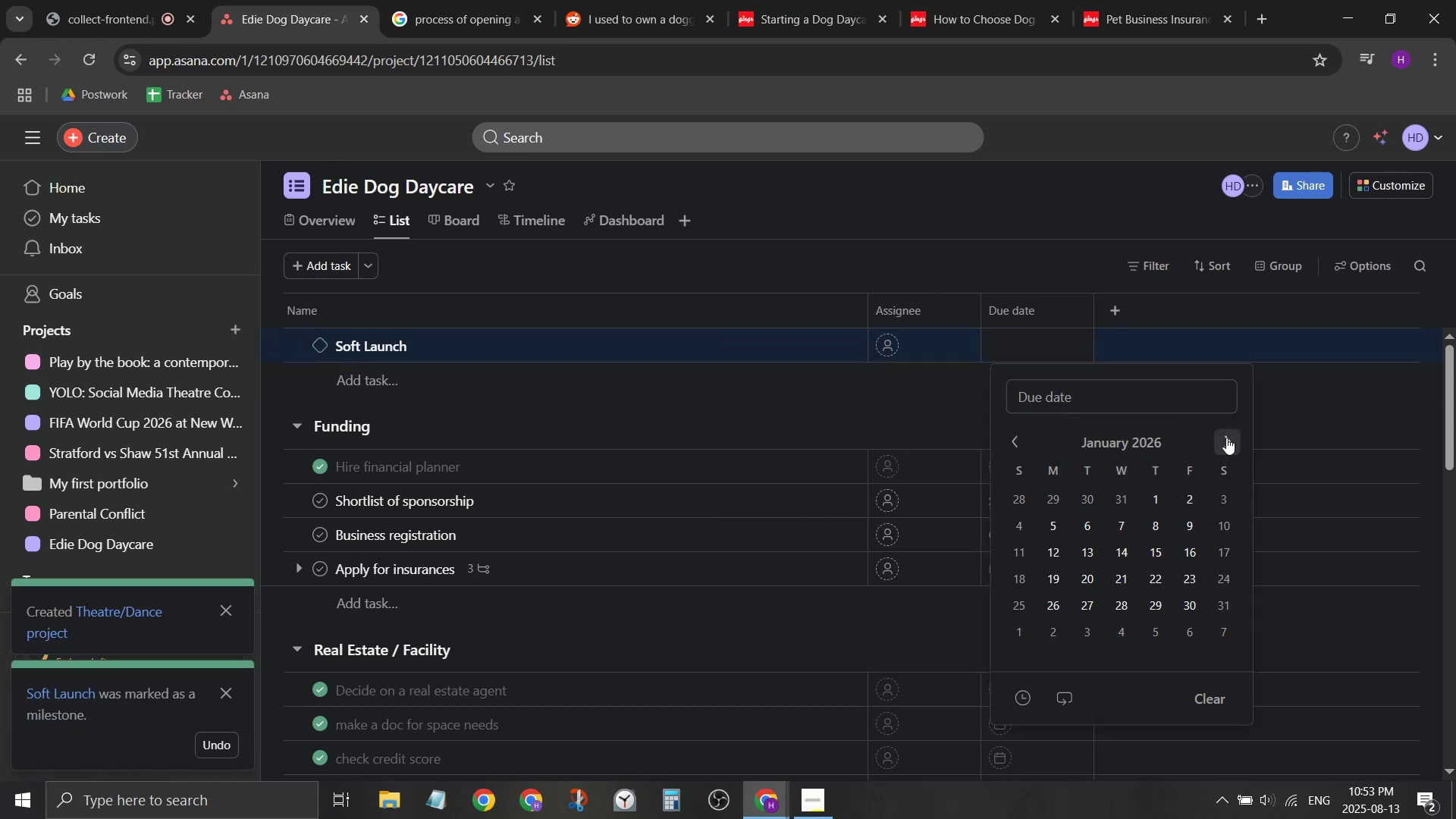 
triple_click([1226, 438])
 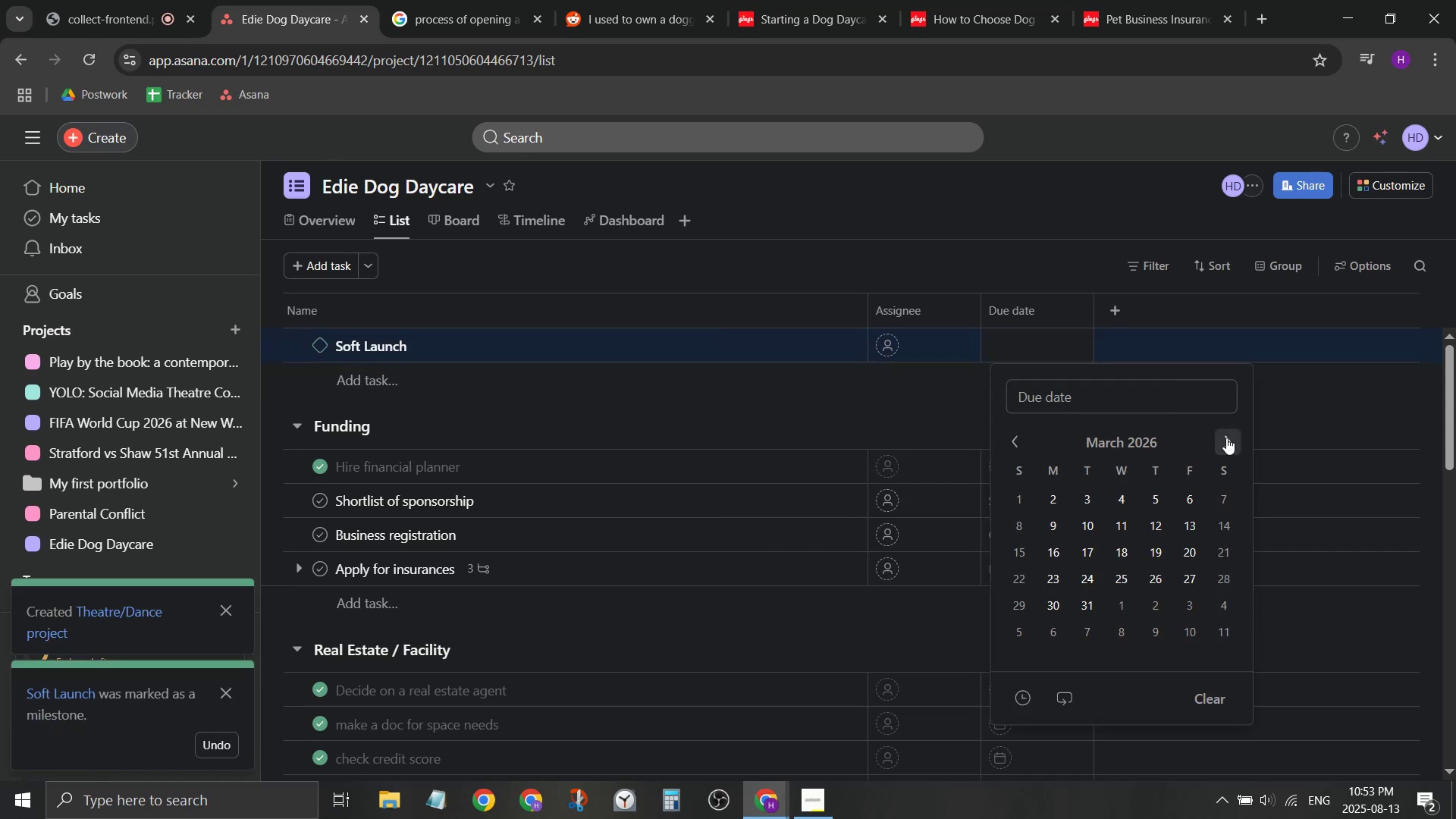 
triple_click([1226, 438])
 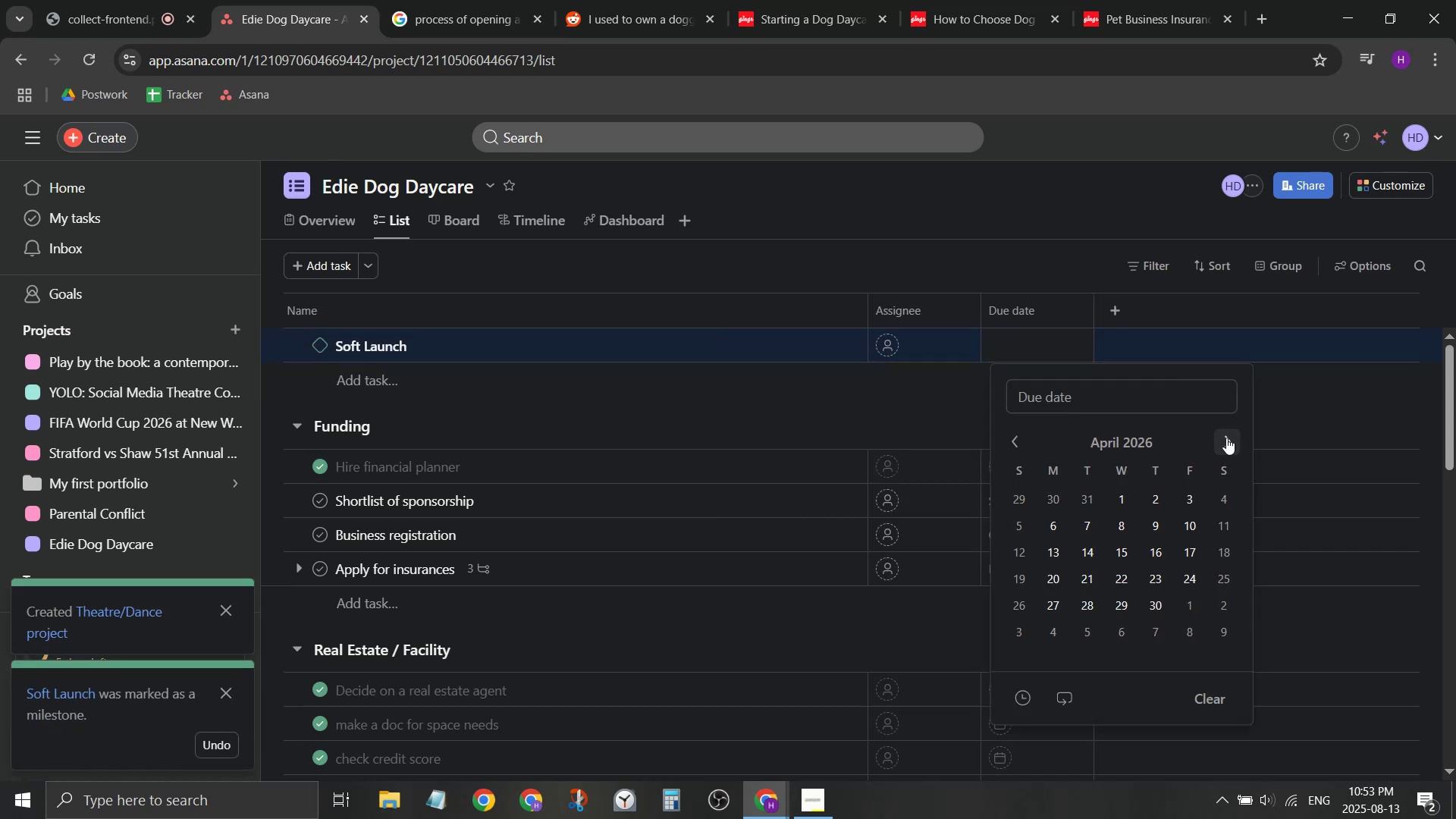 
left_click([1226, 438])
 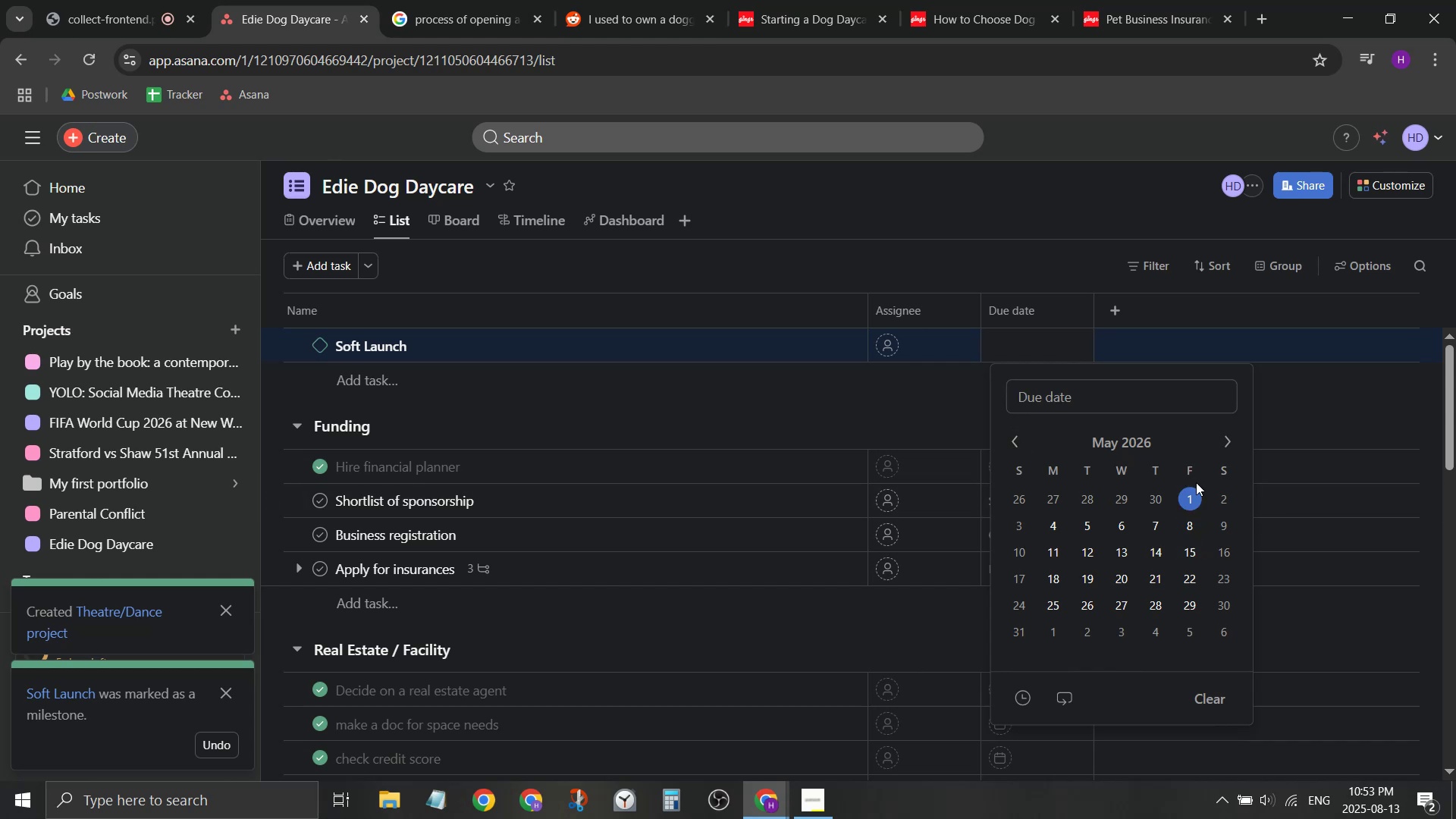 
wait(6.63)
 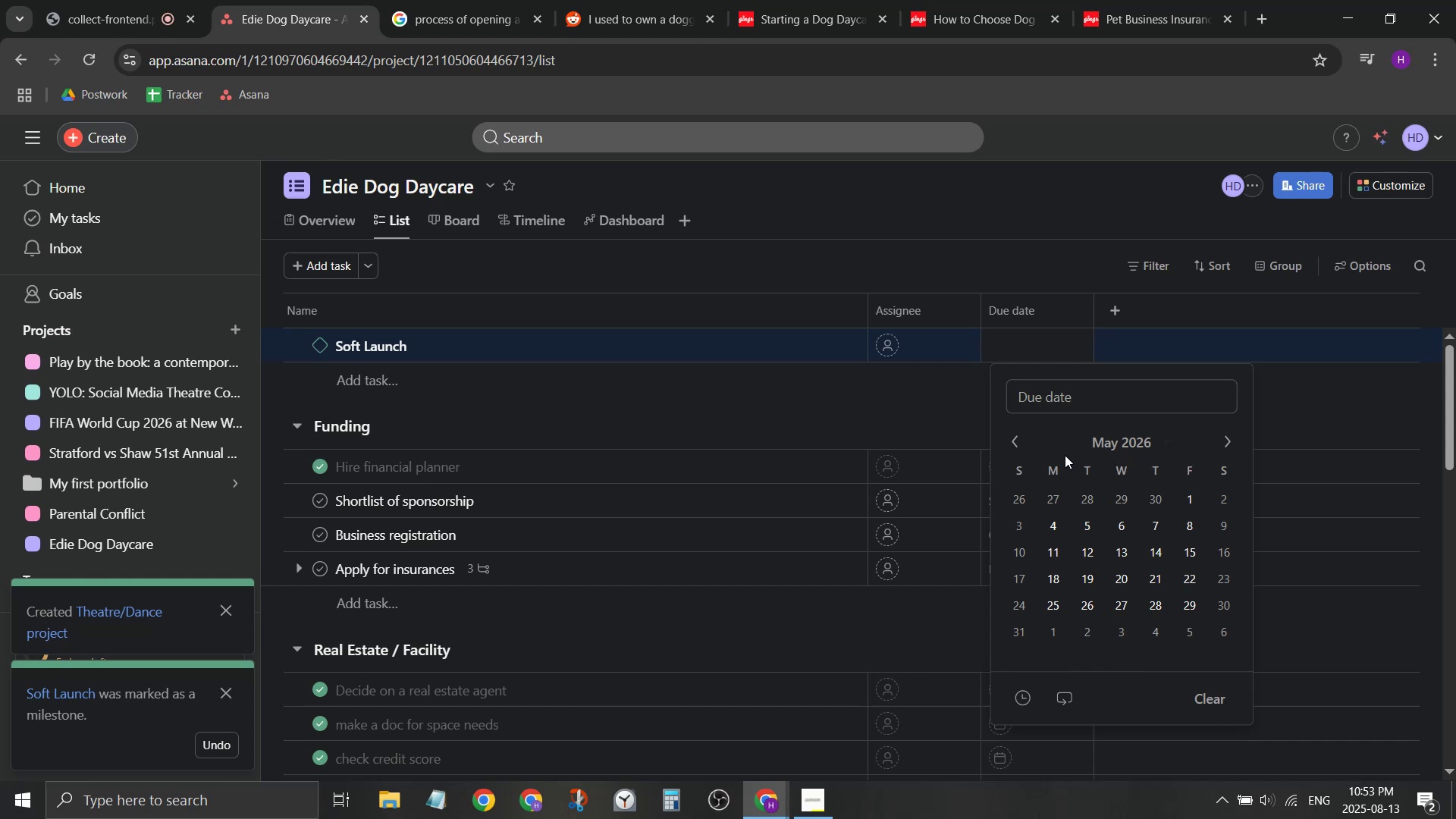 
left_click([1193, 505])
 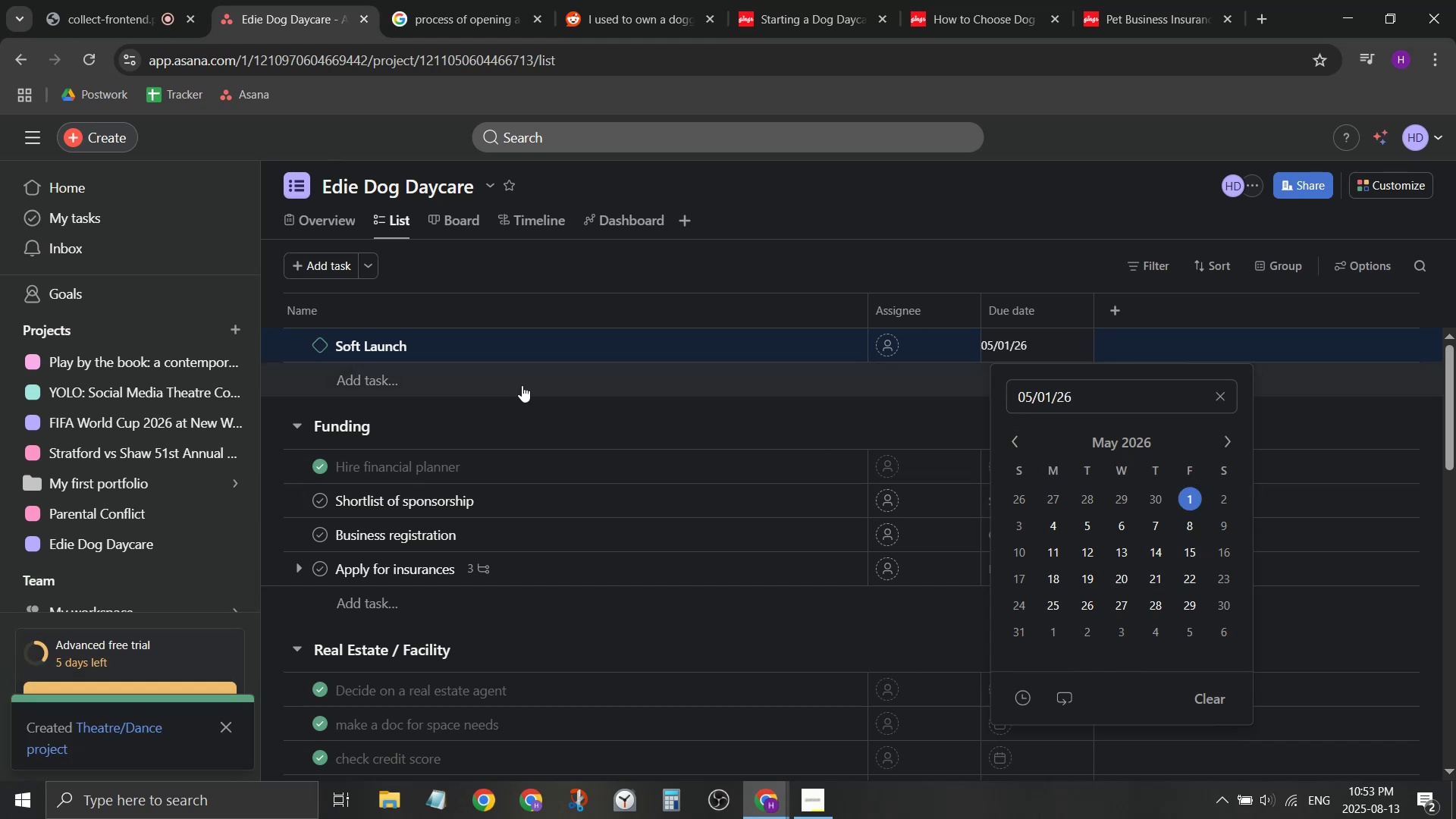 
left_click([503, 384])
 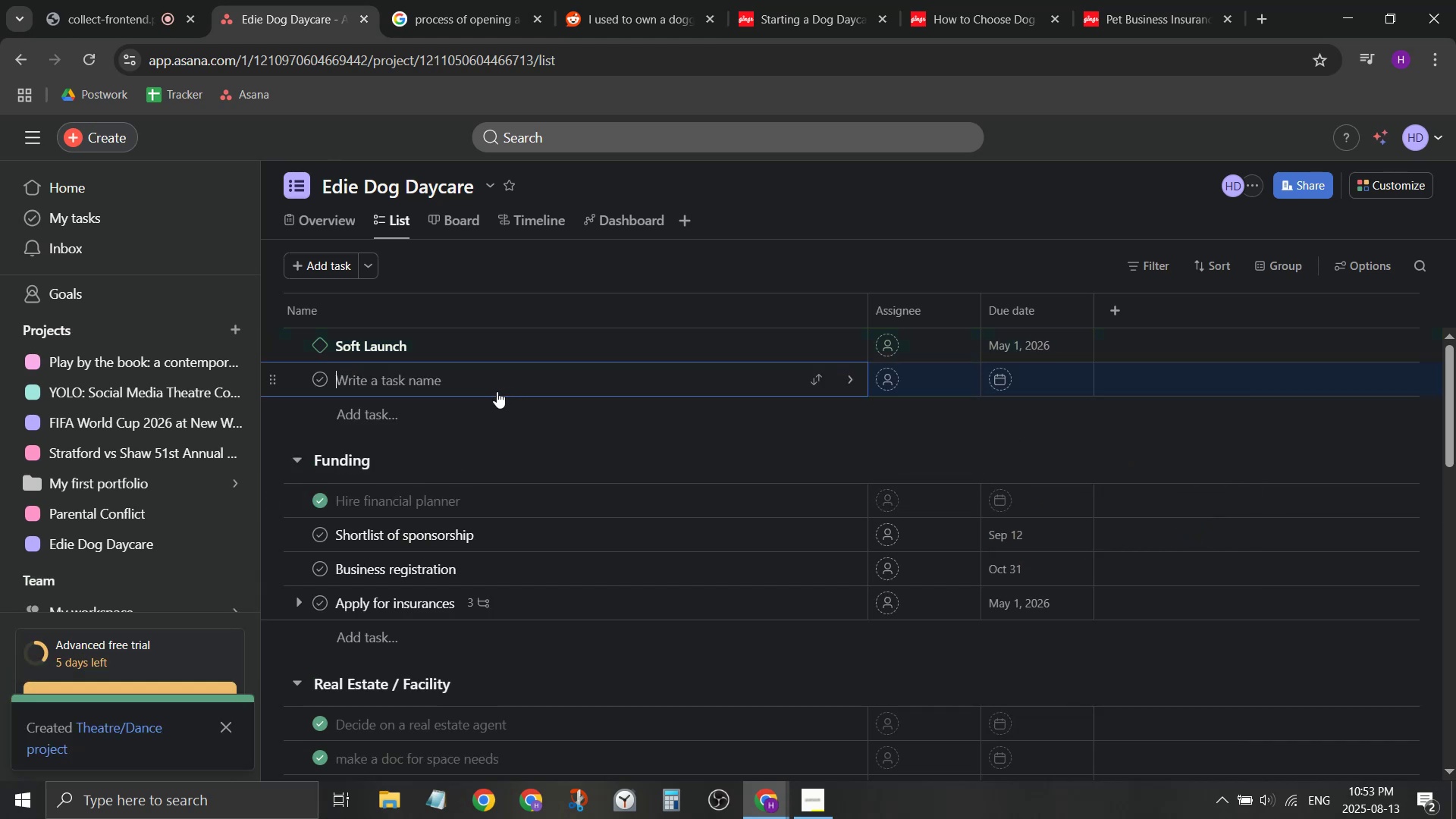 
type(Offical )
key(Backspace)
key(Backspace)
key(Backspace)
key(Backspace)
type(ial)
key(Backspace)
key(Backspace)
key(Backspace)
type(cial)
key(Backspace)
type( Lau)
key(Backspace)
key(Backspace)
key(Backspace)
key(Backspace)
type(l Launch)
 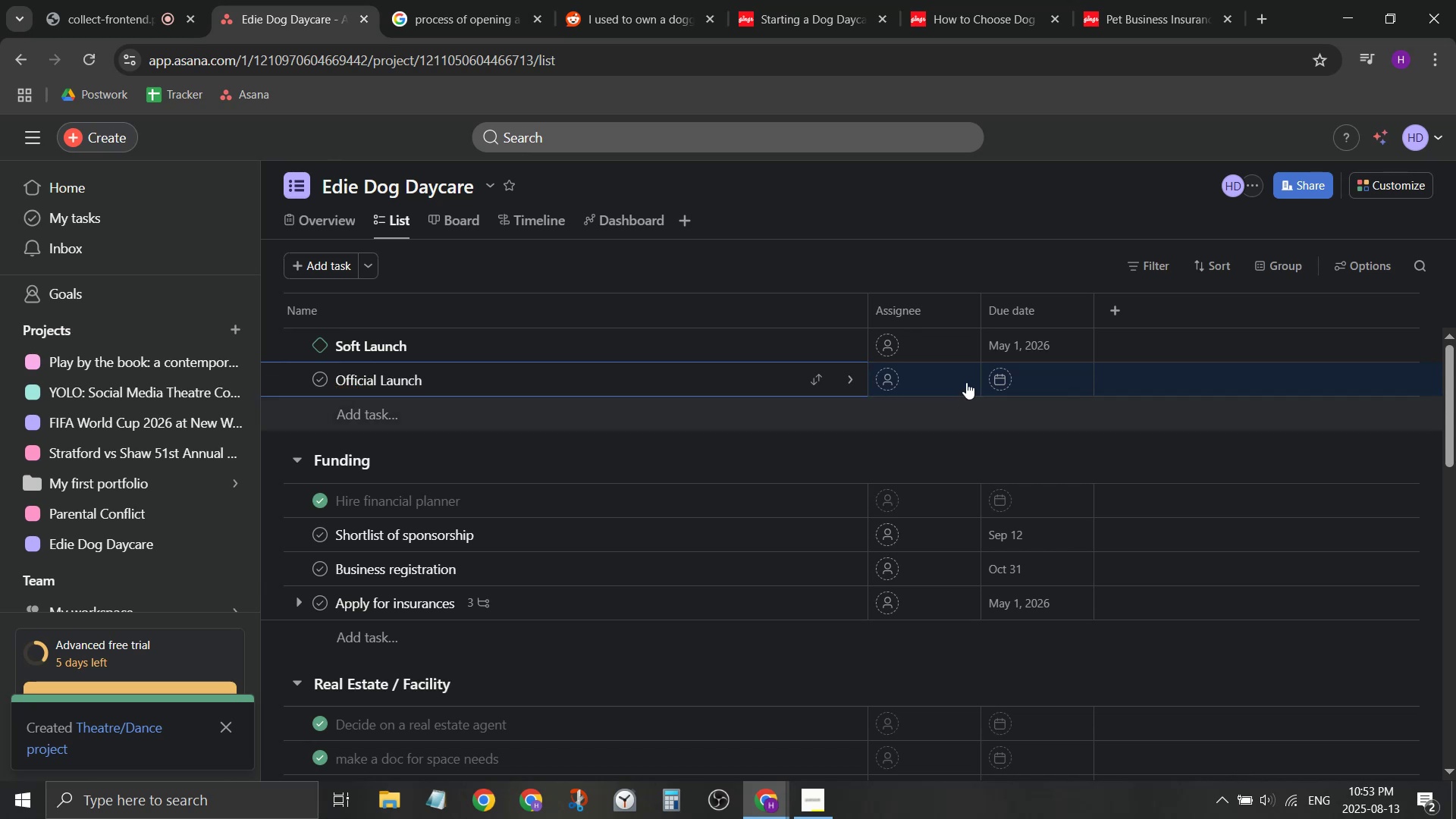 
left_click([992, 381])
 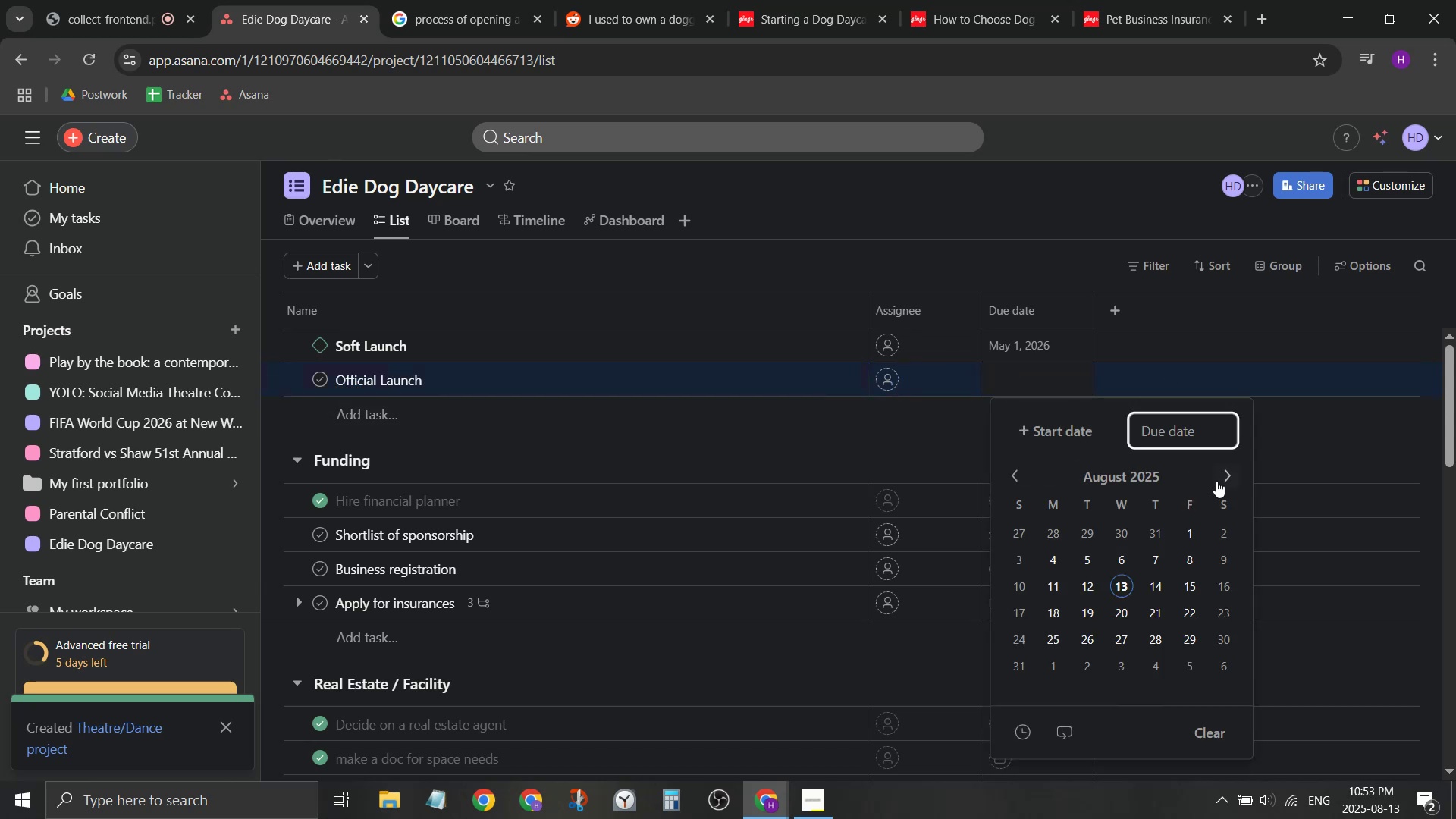 
double_click([1221, 470])
 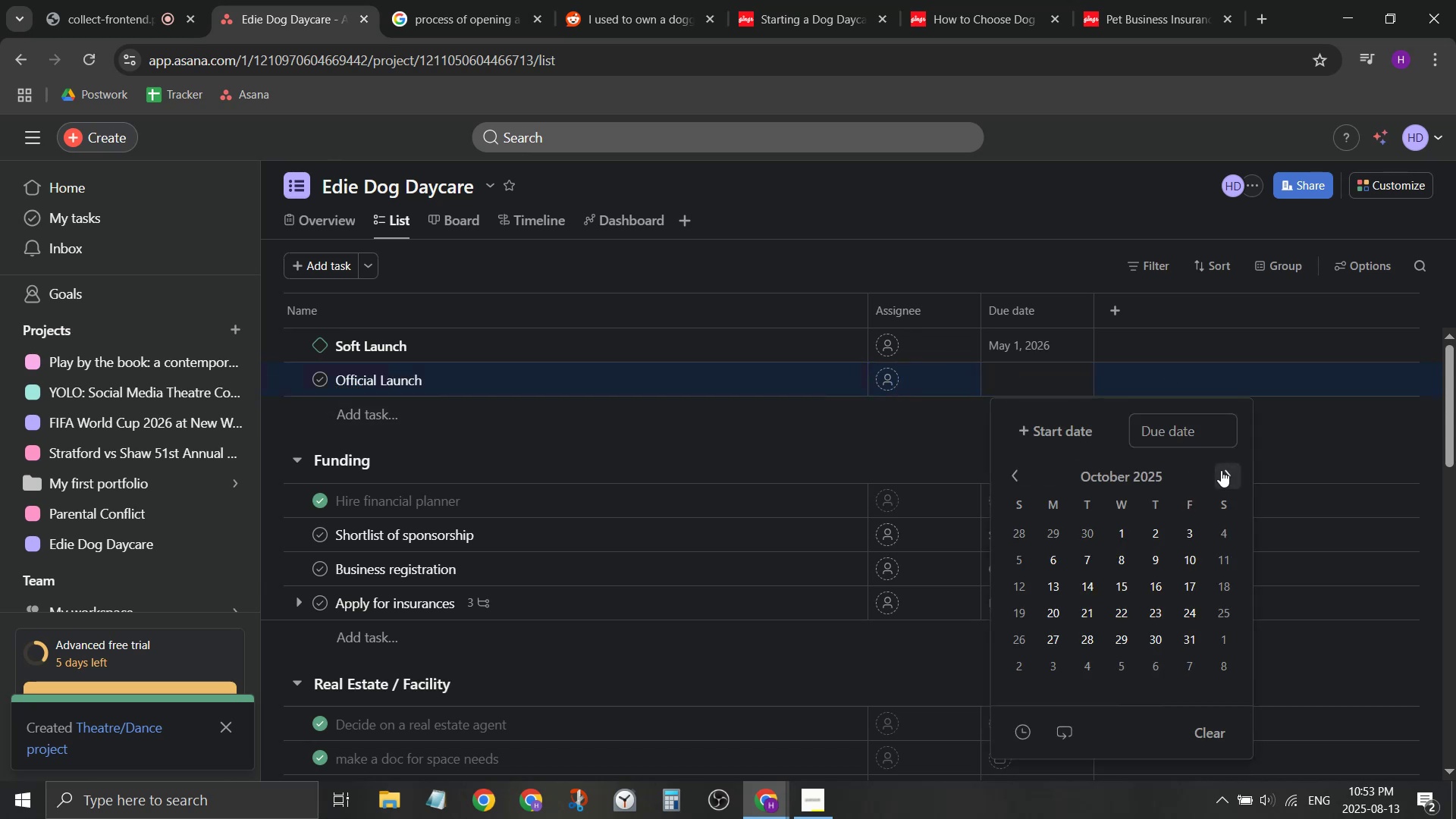 
triple_click([1221, 470])
 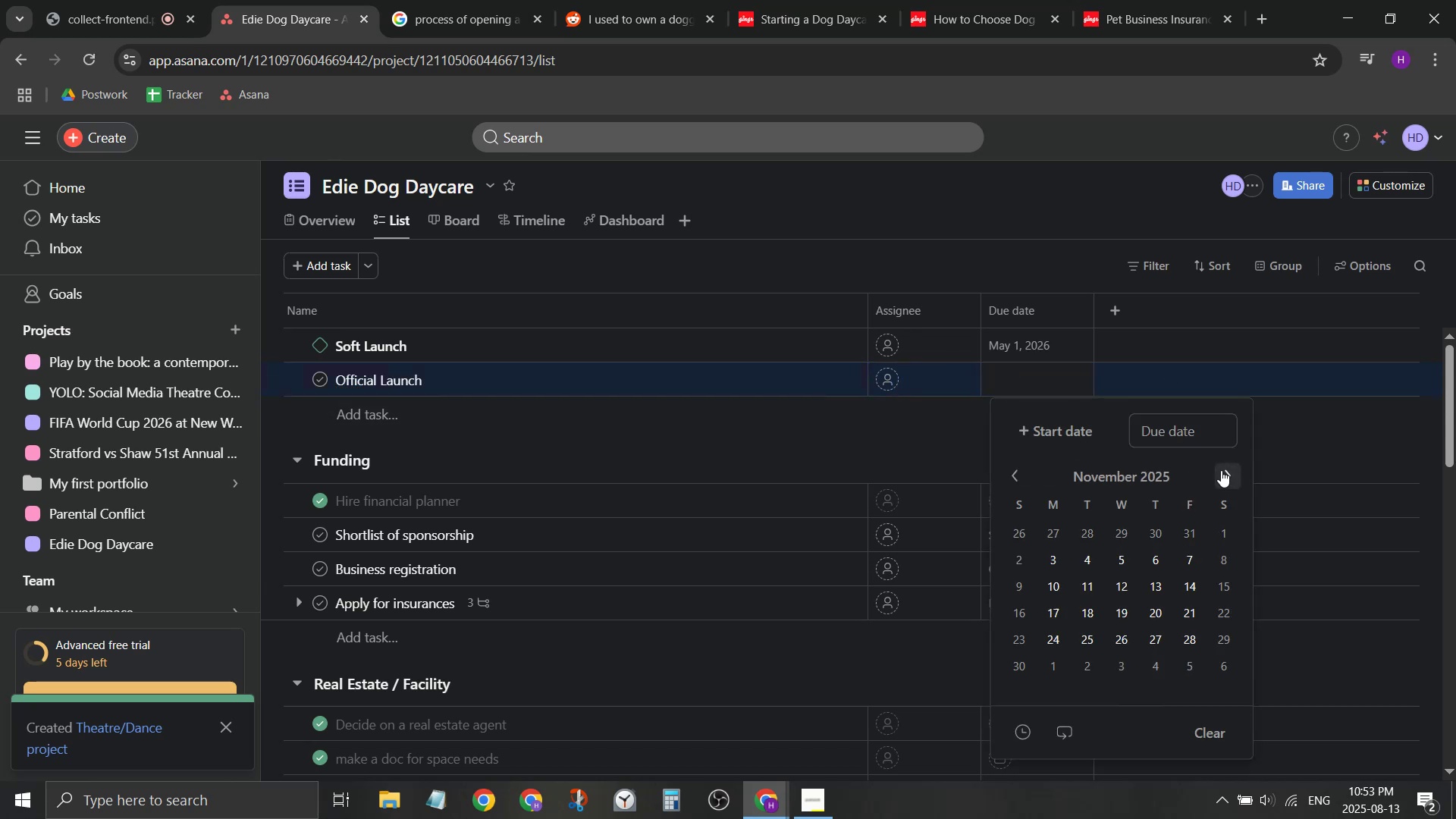 
triple_click([1221, 470])
 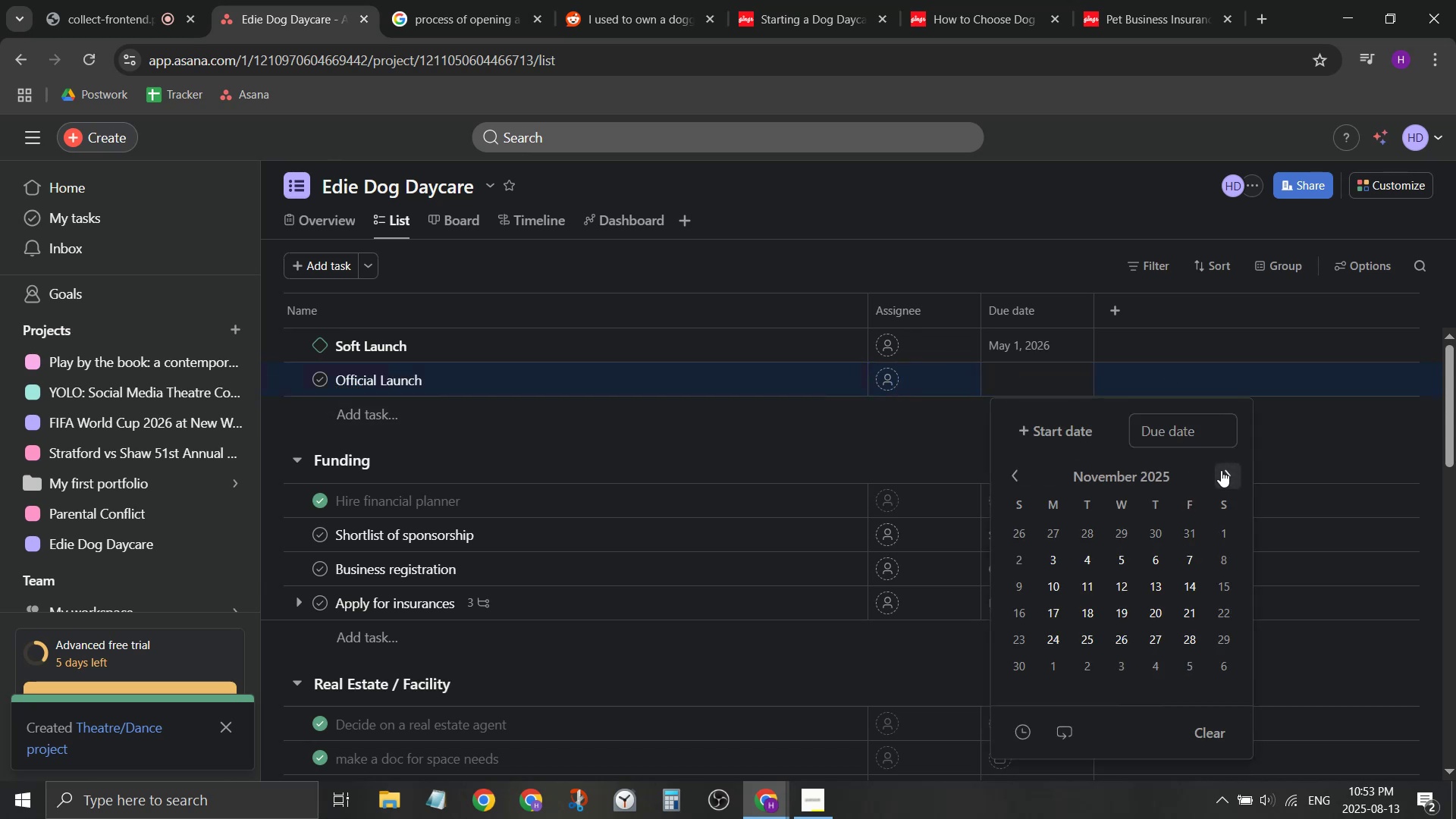 
triple_click([1221, 470])
 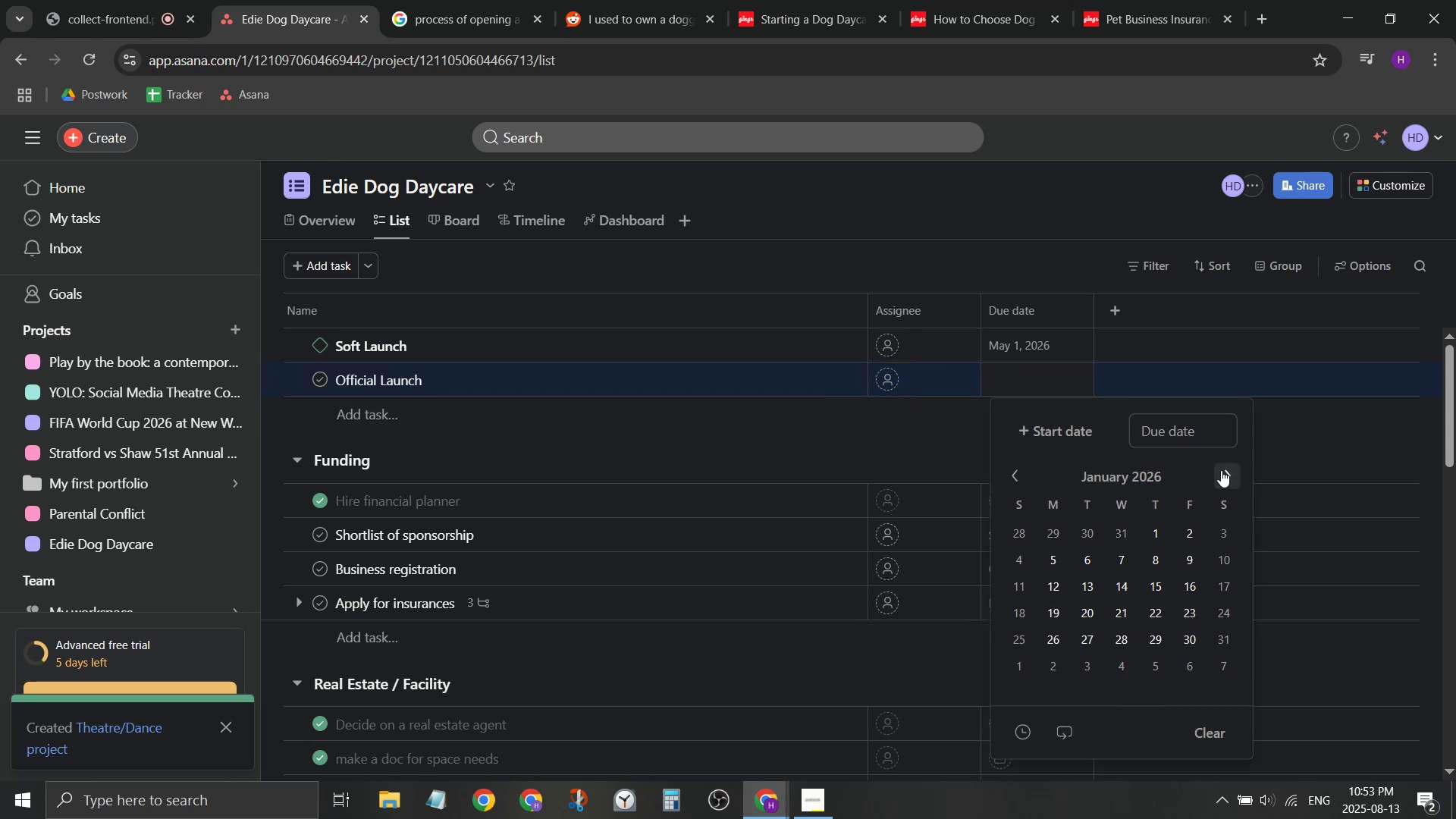 
triple_click([1221, 470])
 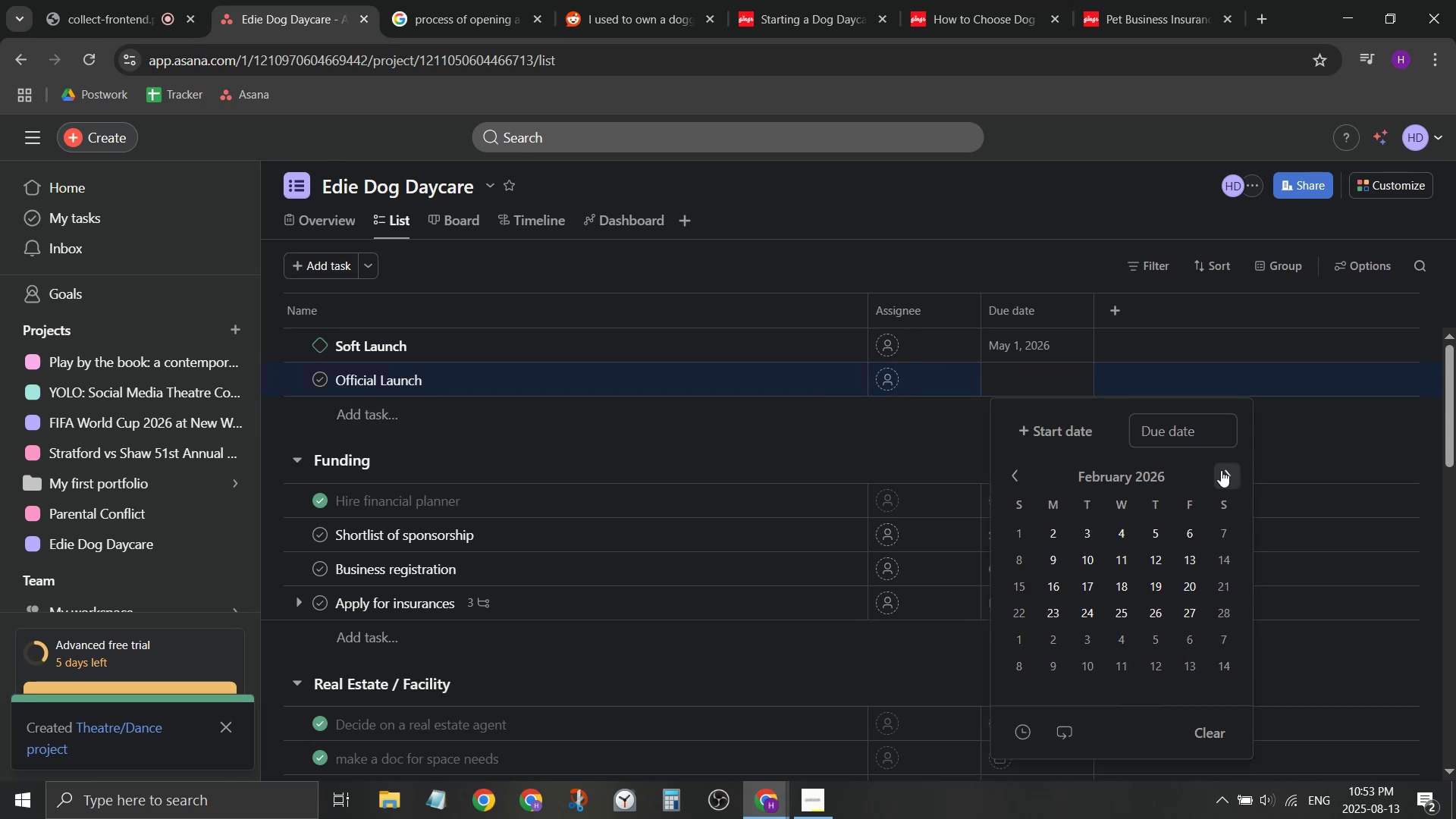 
triple_click([1221, 470])
 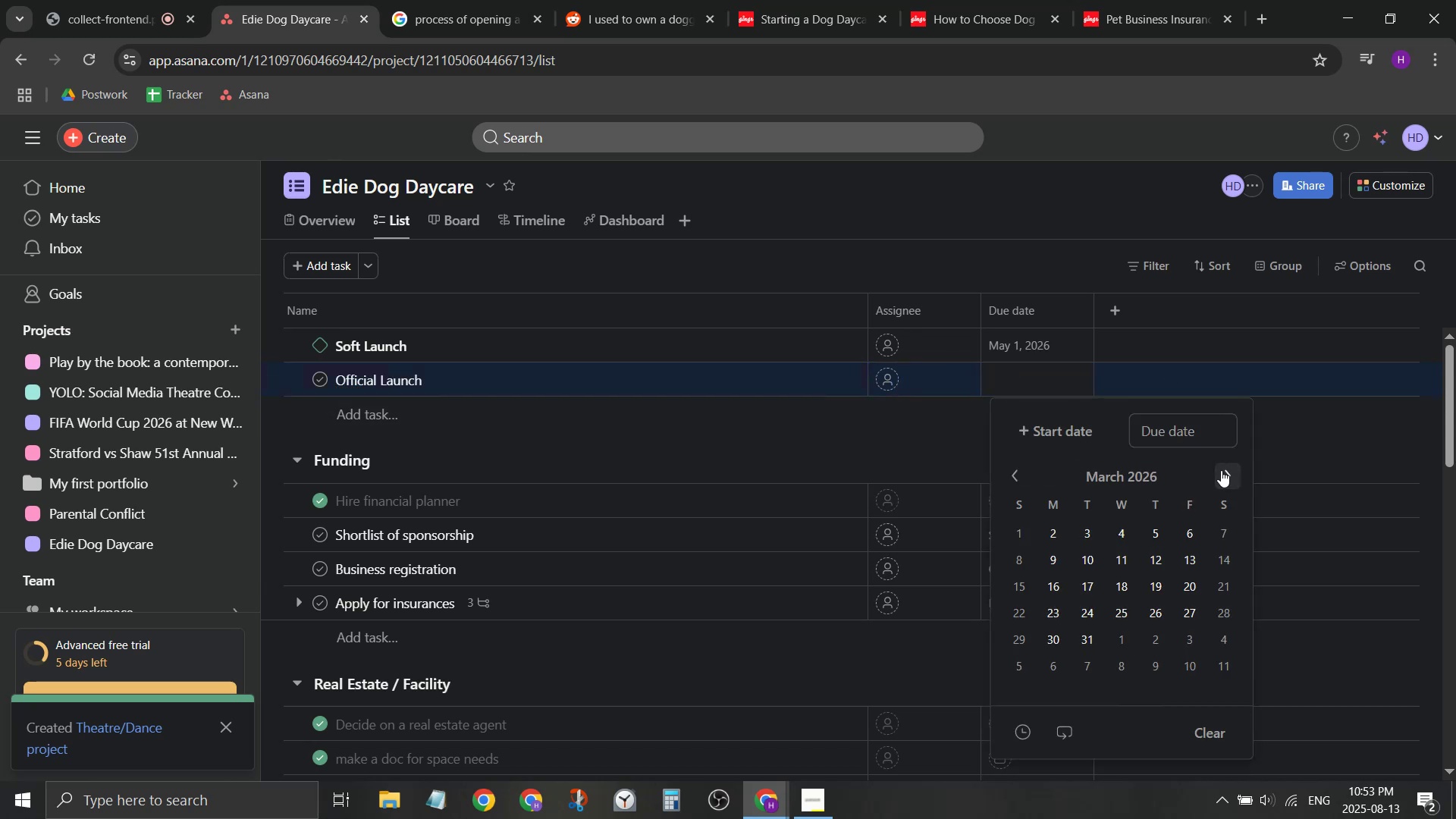 
triple_click([1221, 470])
 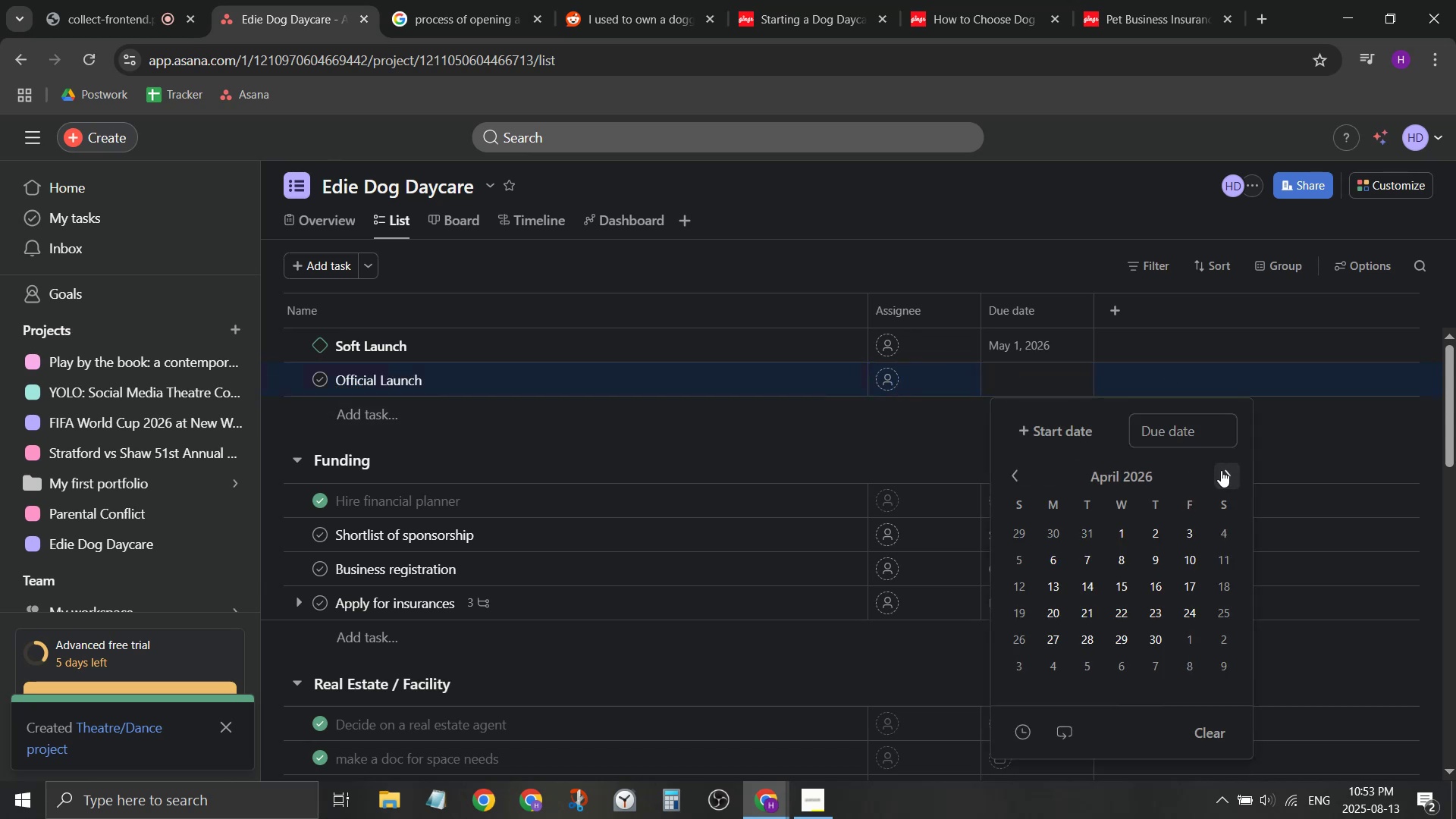 
triple_click([1221, 470])
 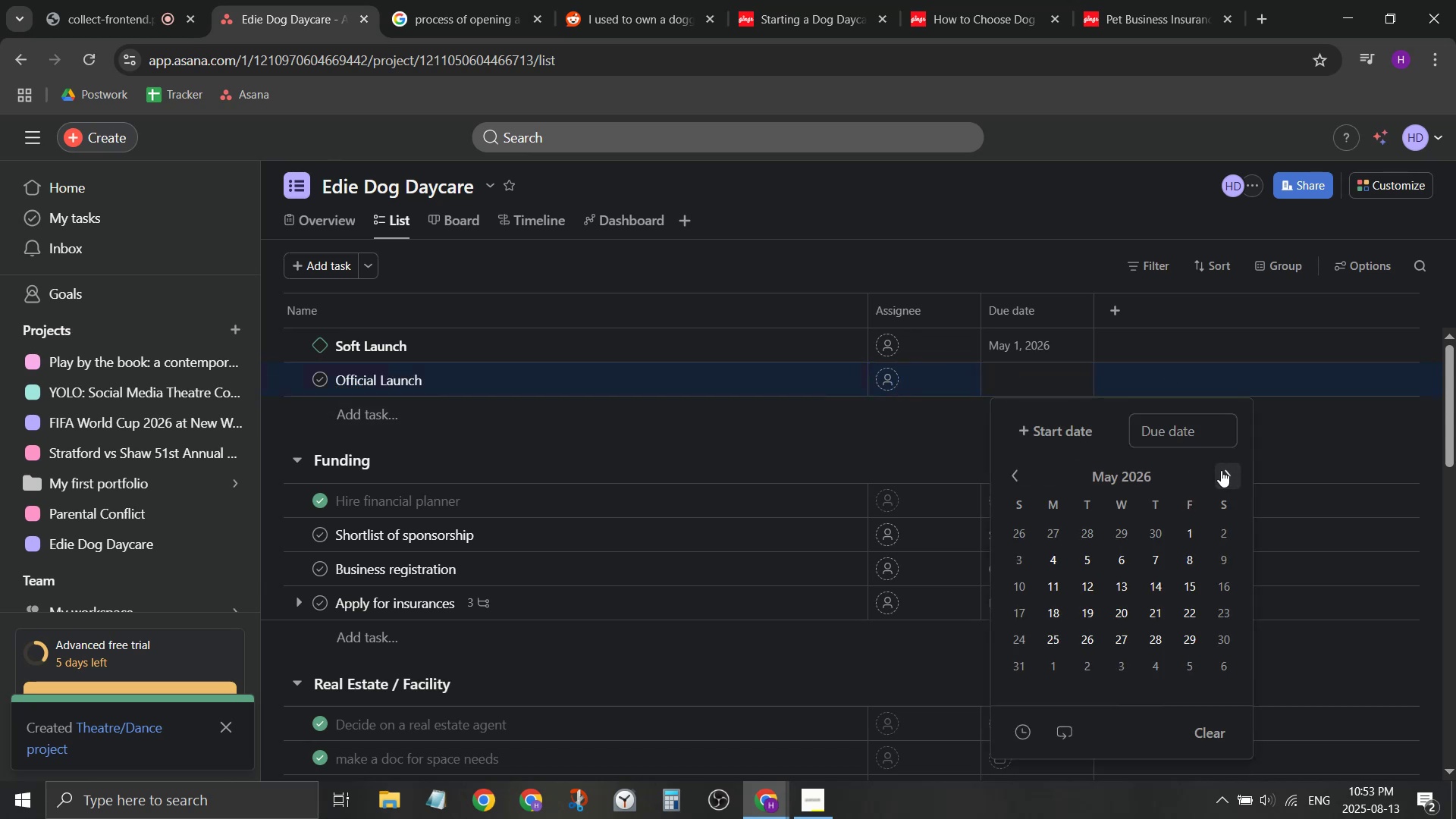 
triple_click([1221, 470])
 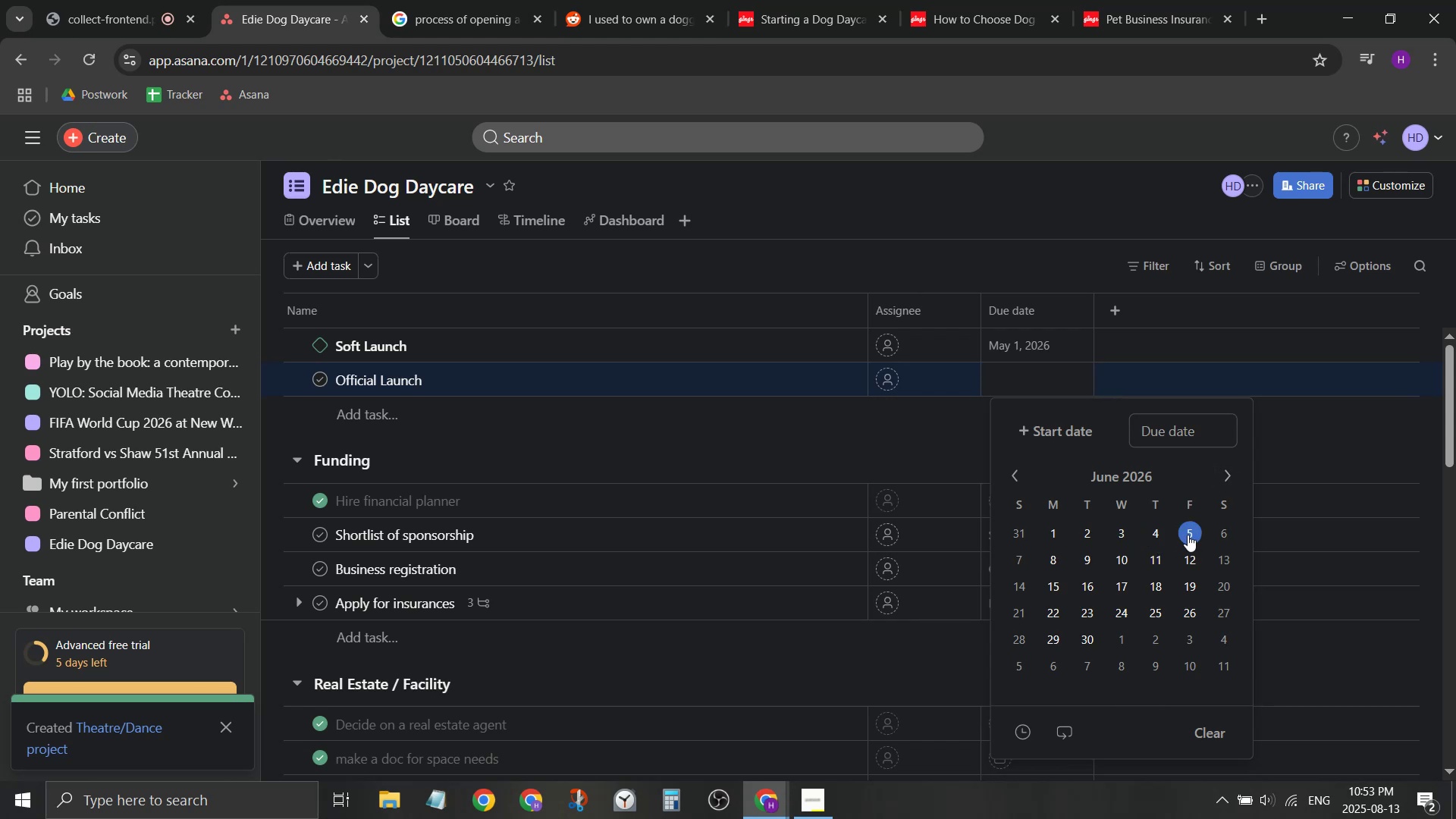 
double_click([1073, 232])
 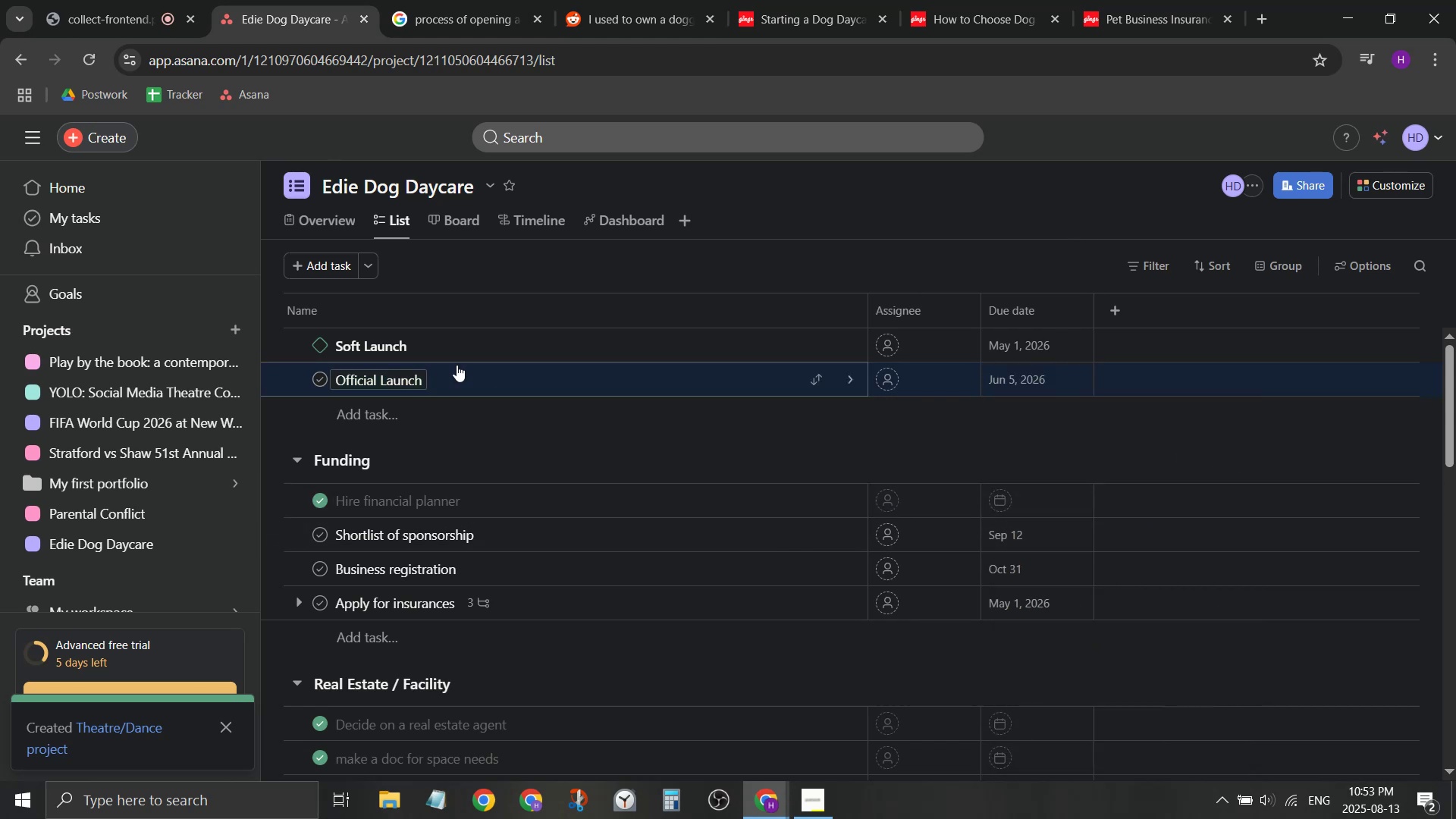 
right_click([481, 383])
 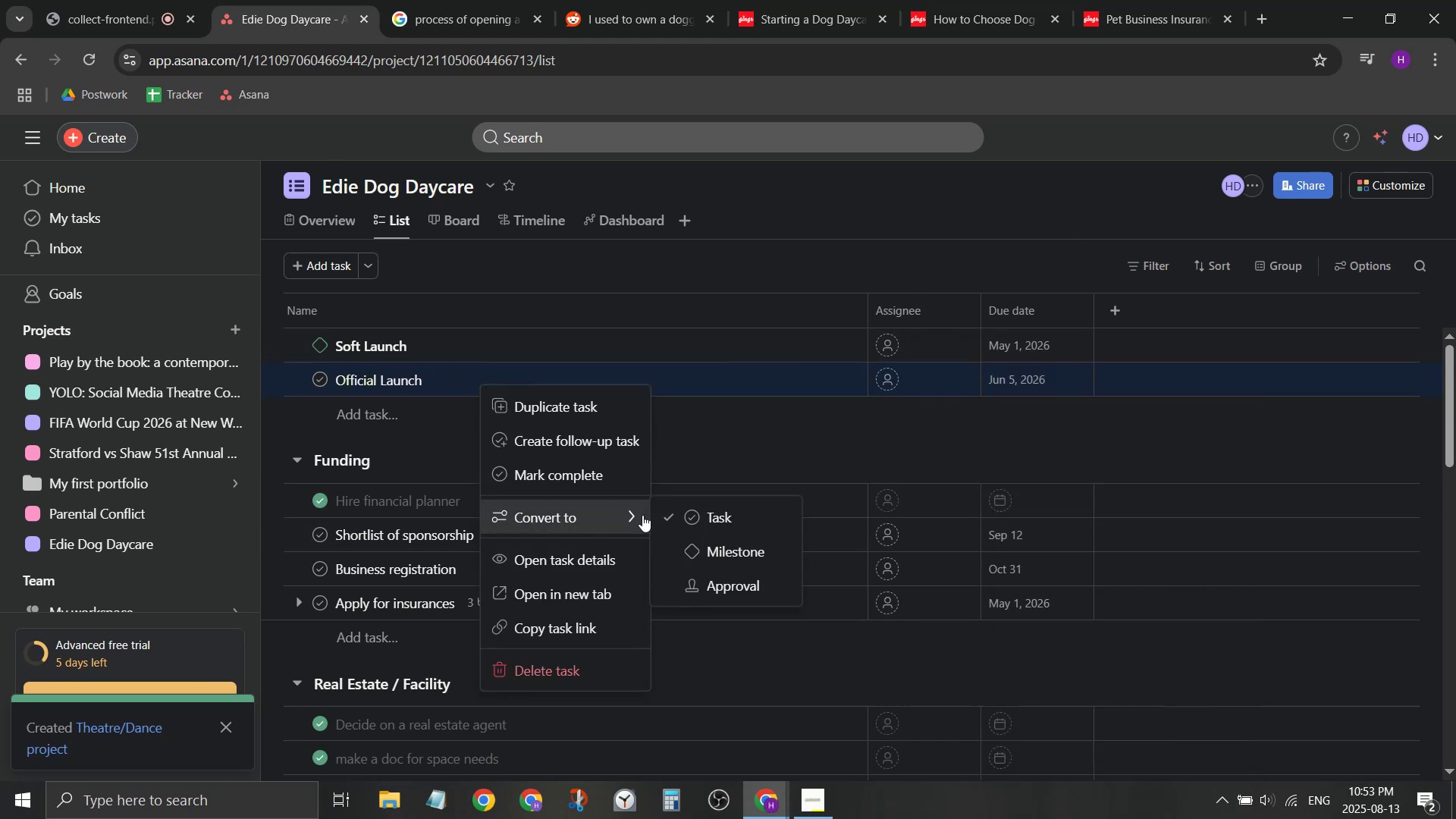 
left_click([696, 545])
 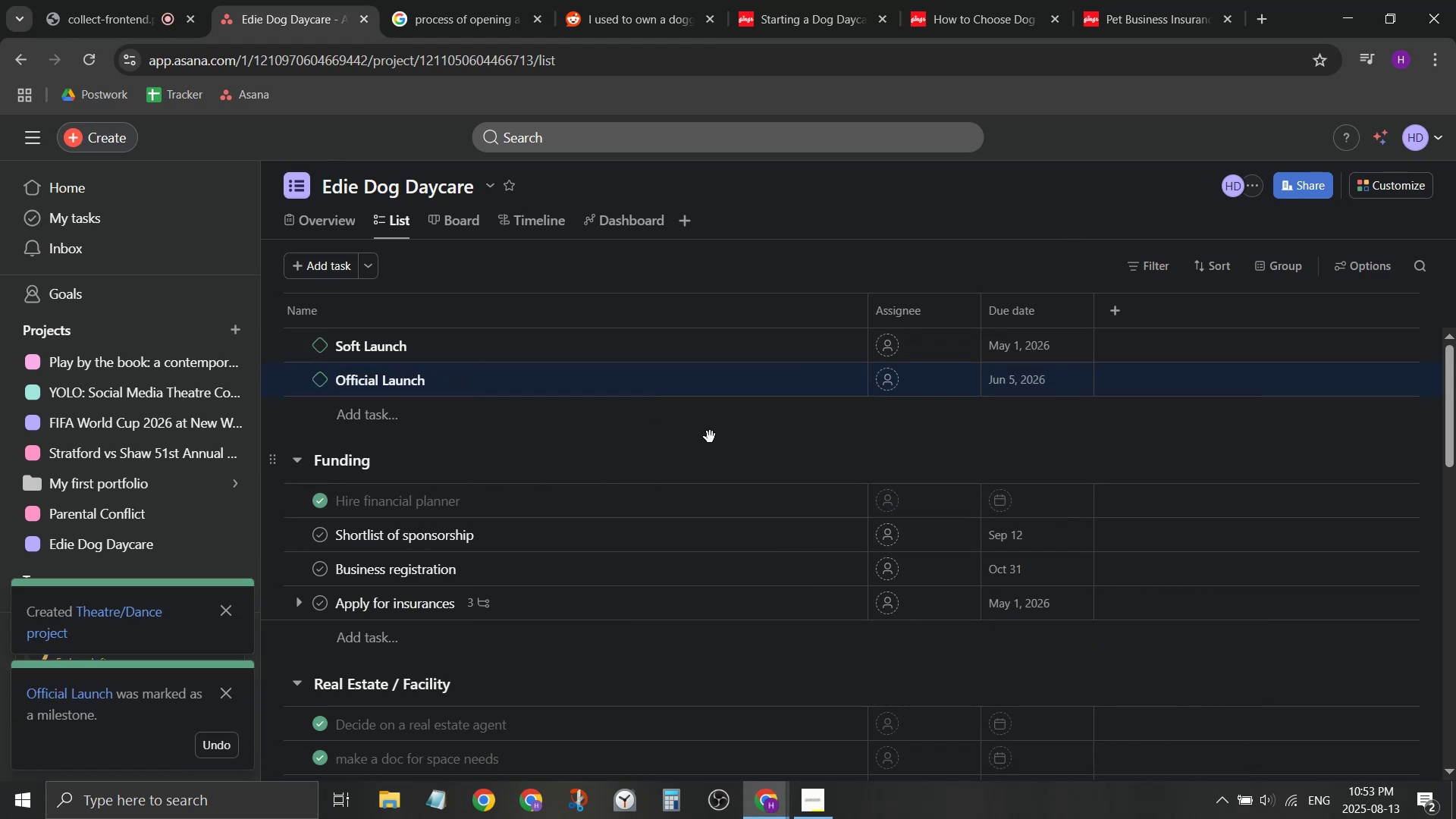 
scroll: coordinate [811, 487], scroll_direction: down, amount: 9.0
 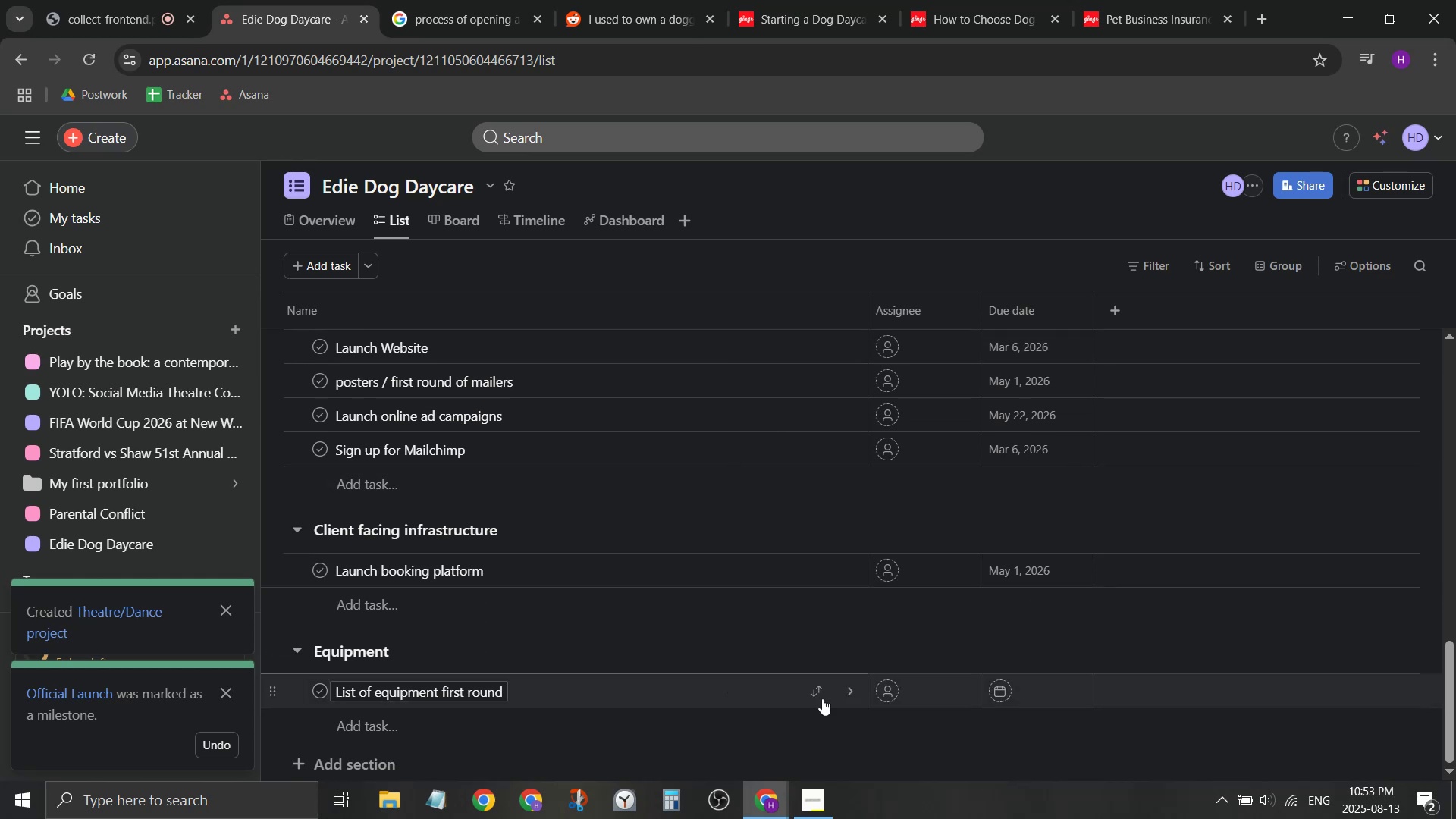 
left_click([1049, 691])
 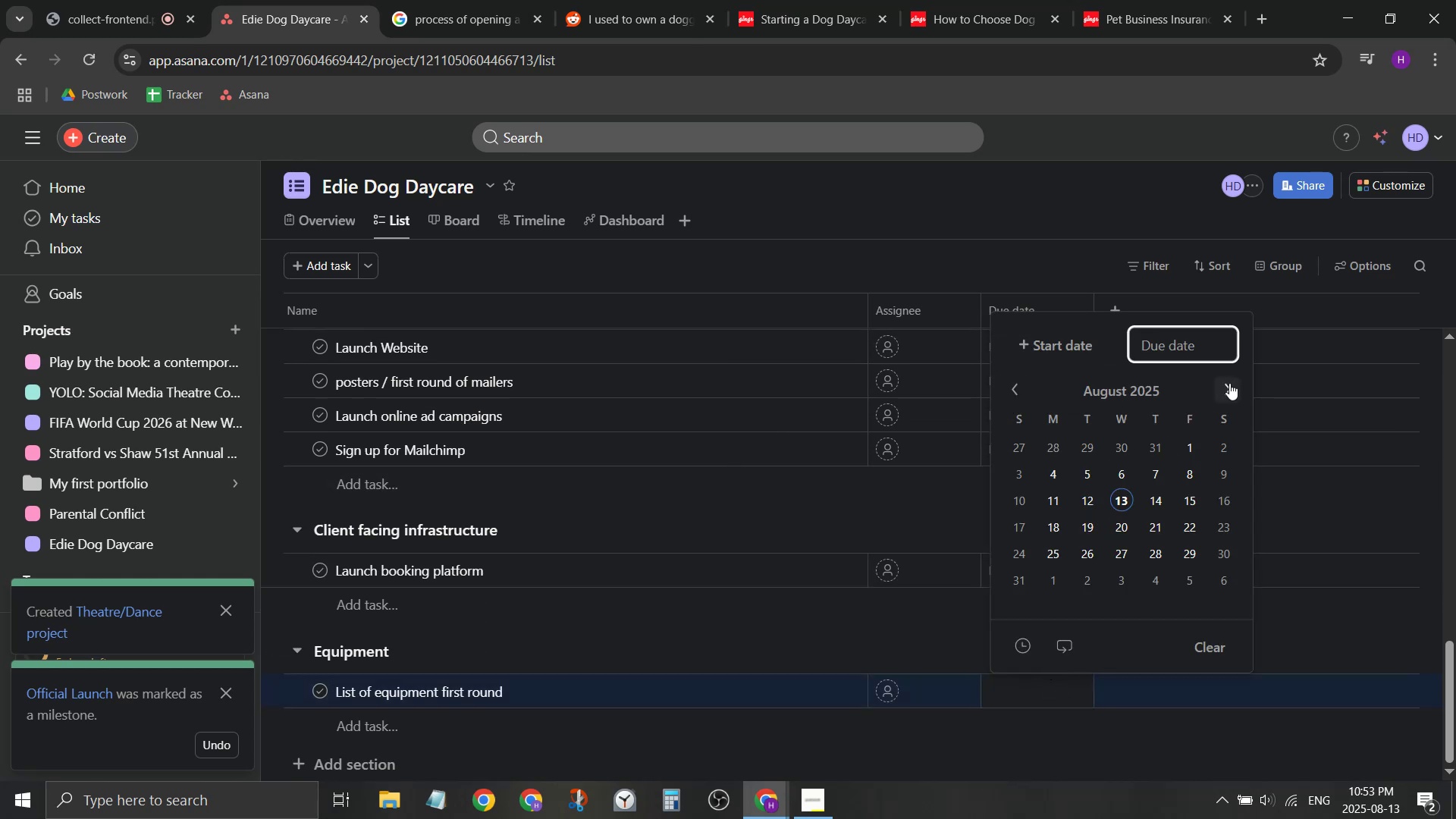 
double_click([1225, 391])
 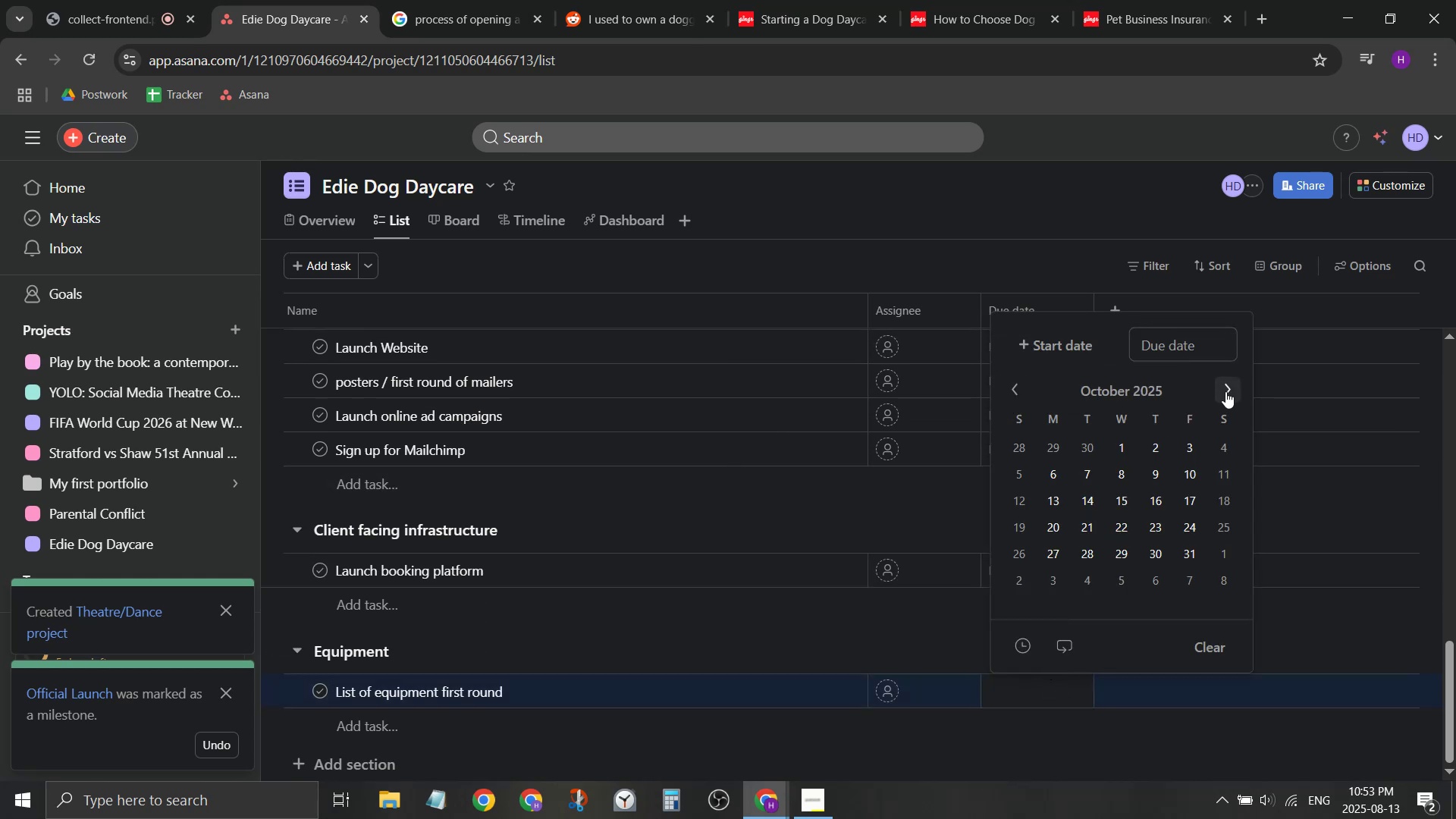 
triple_click([1225, 391])
 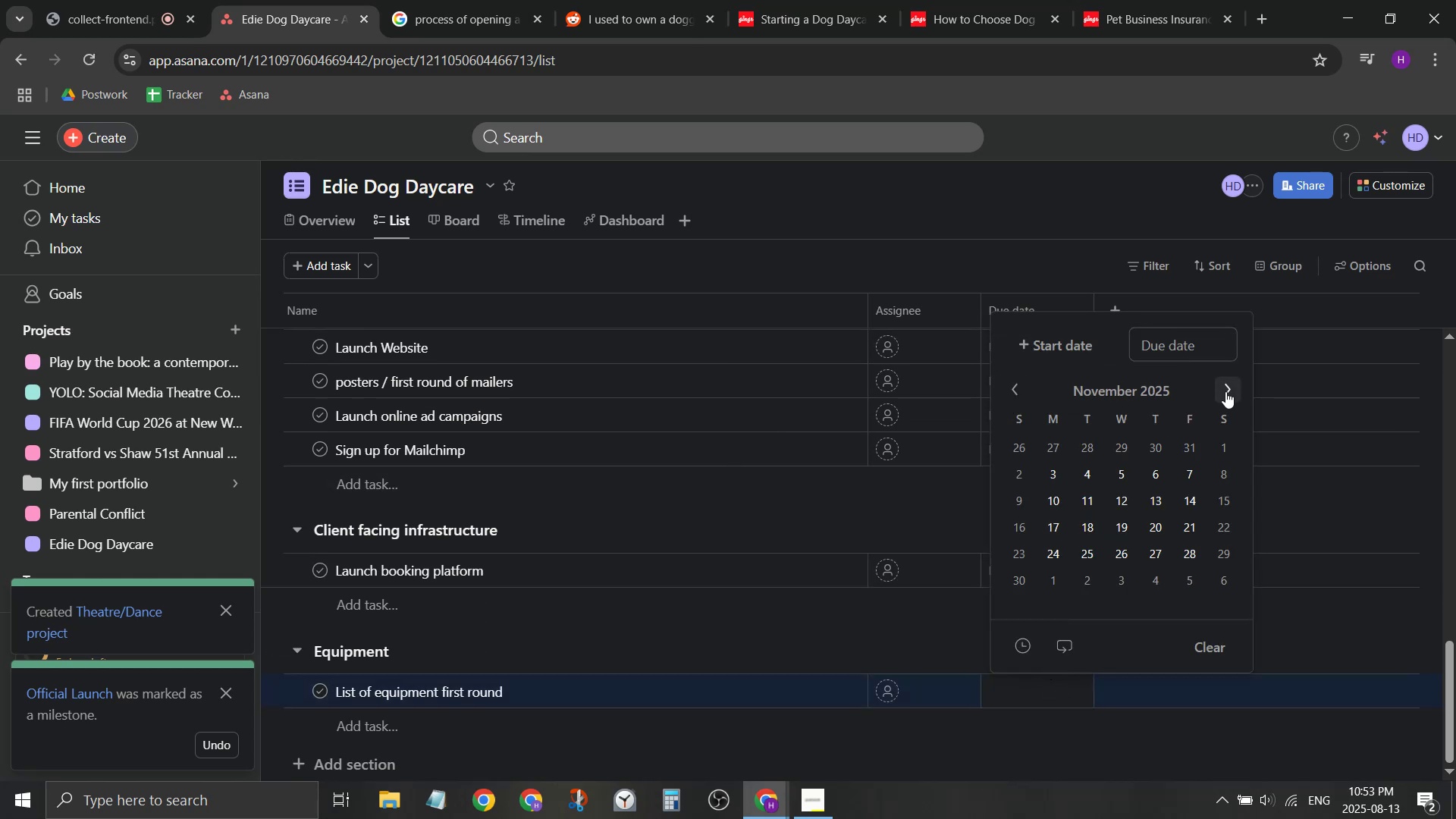 
triple_click([1225, 391])
 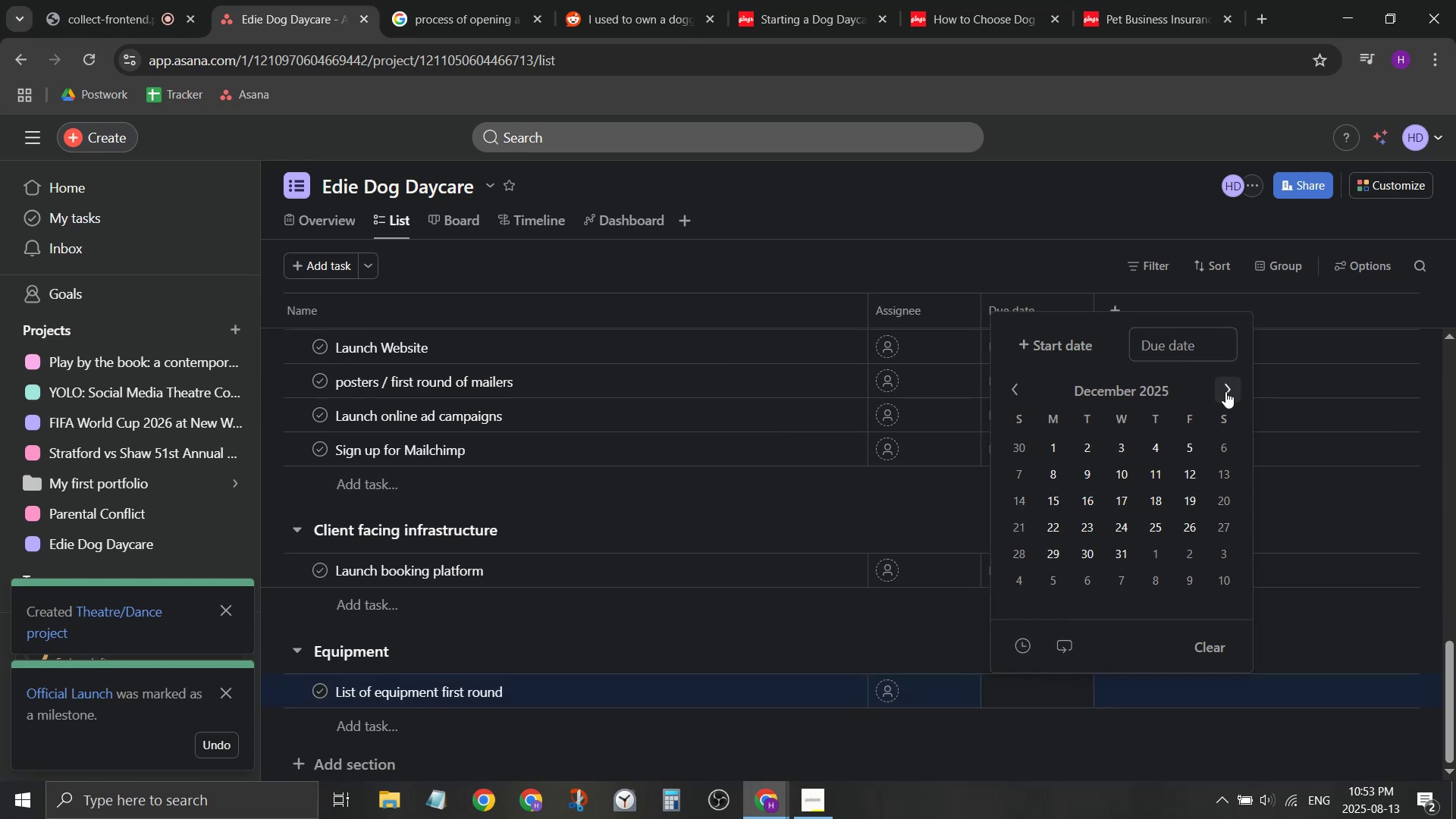 
triple_click([1225, 391])
 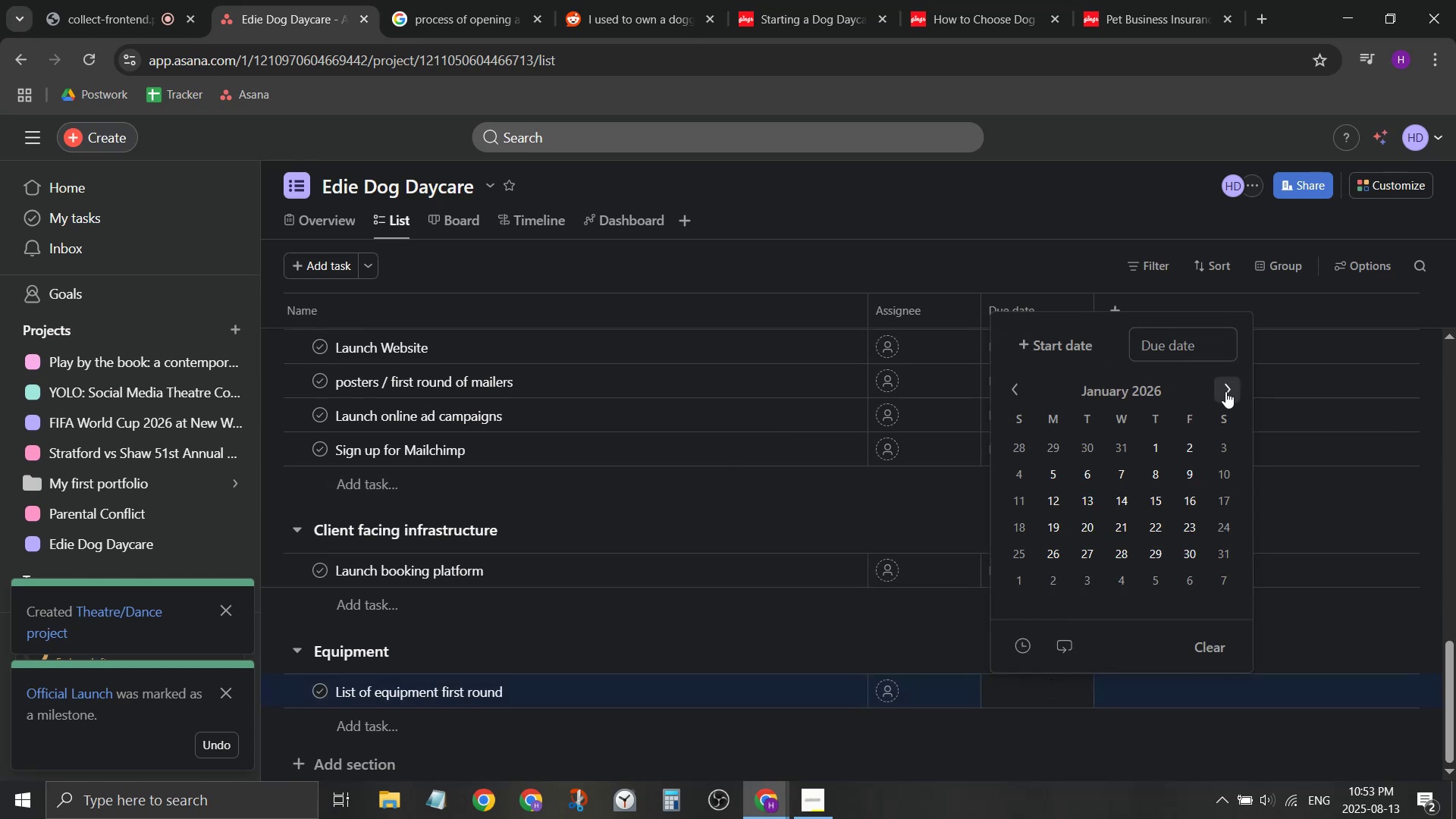 
triple_click([1225, 391])
 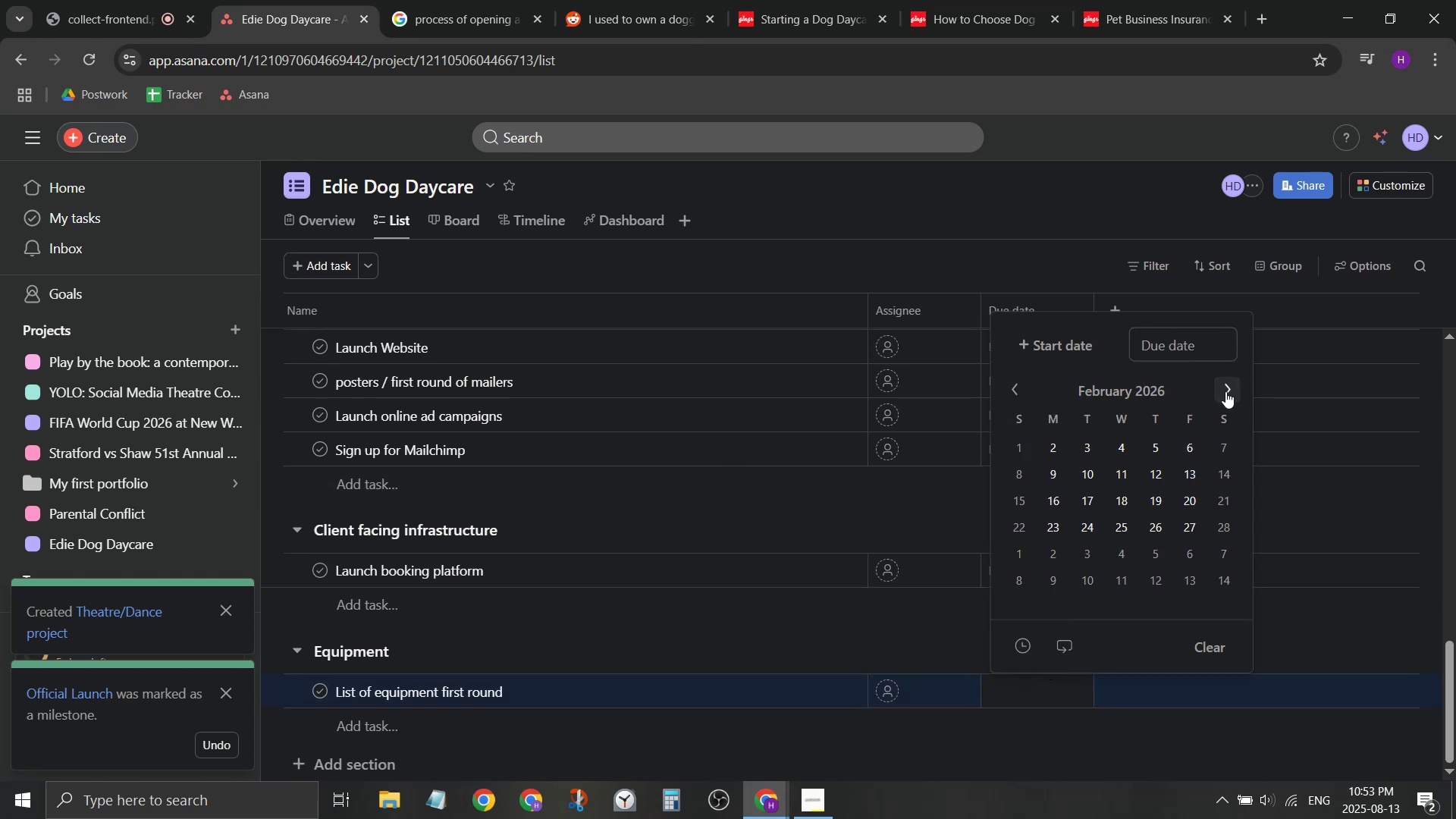 
triple_click([1225, 391])
 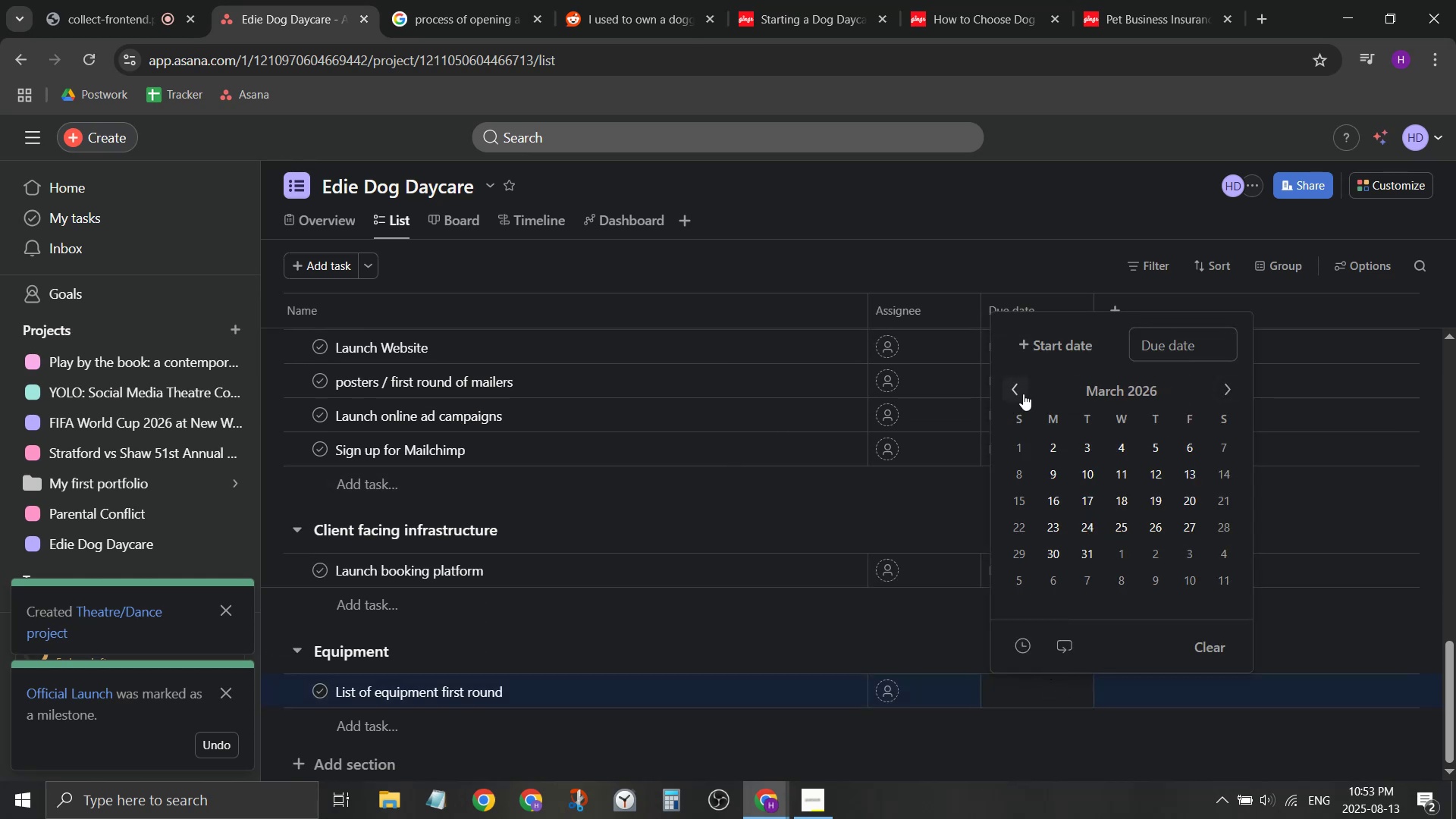 
left_click([1018, 391])
 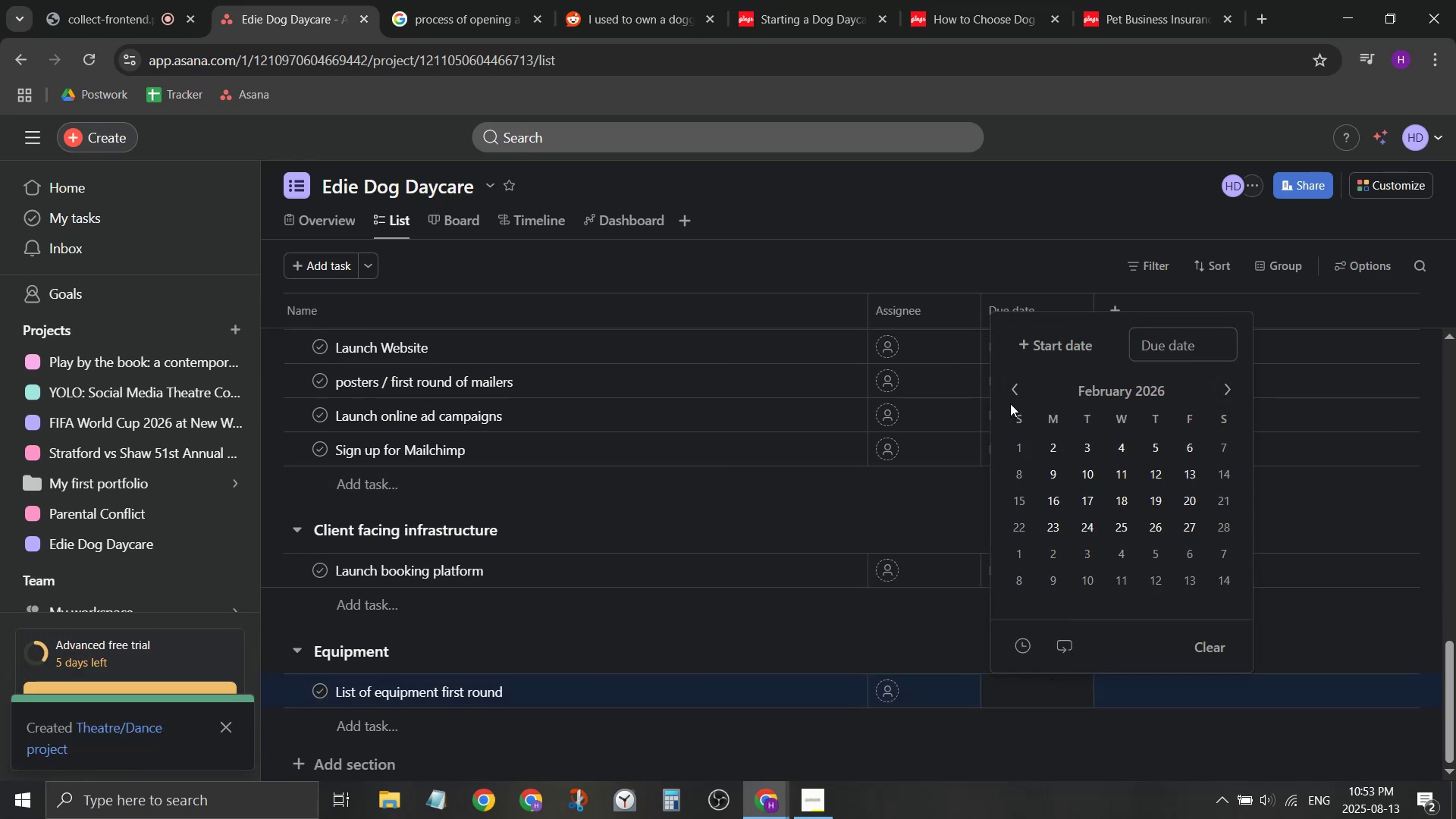 
left_click([1005, 384])
 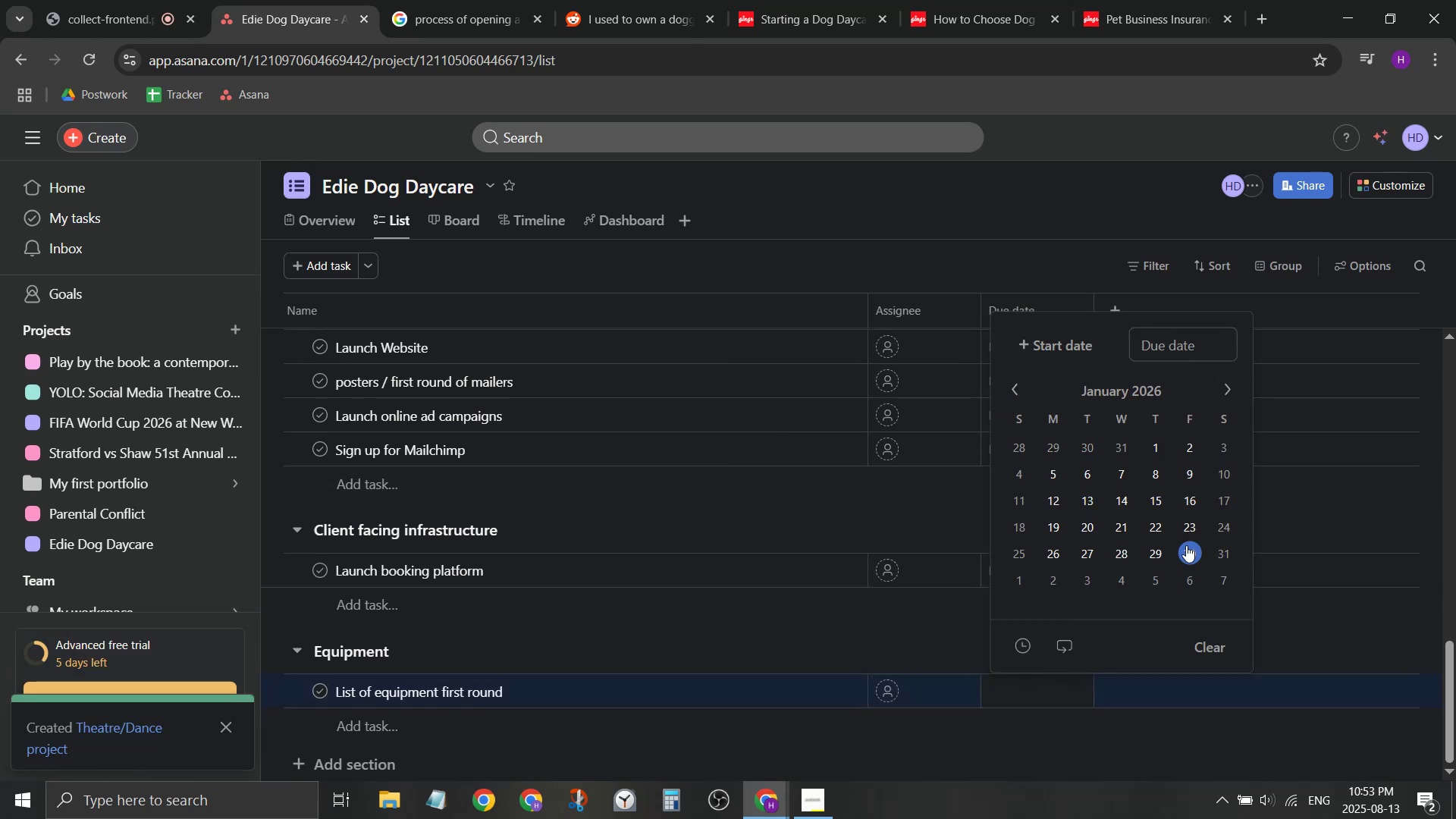 
left_click([1185, 544])
 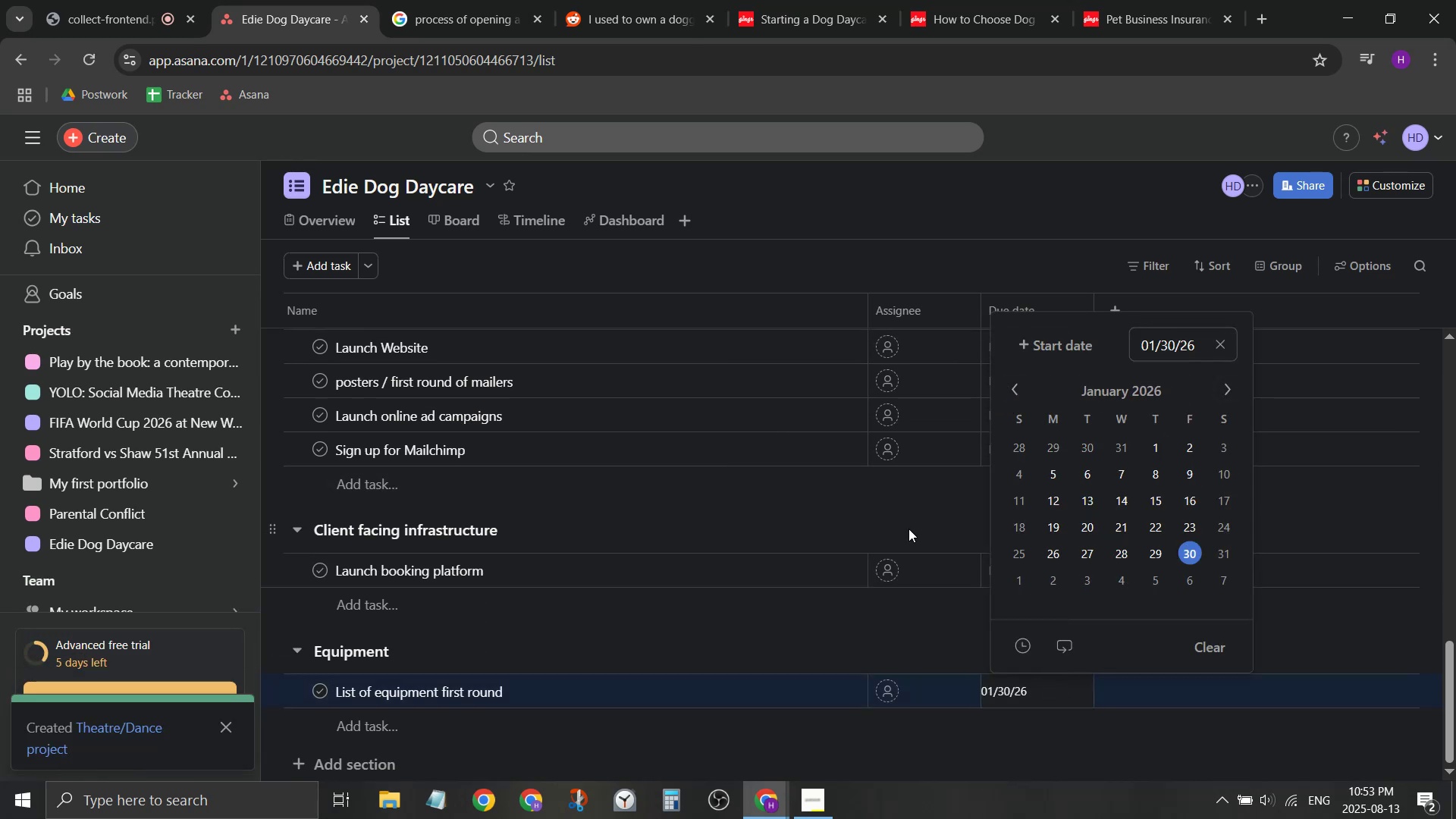 
left_click([908, 529])
 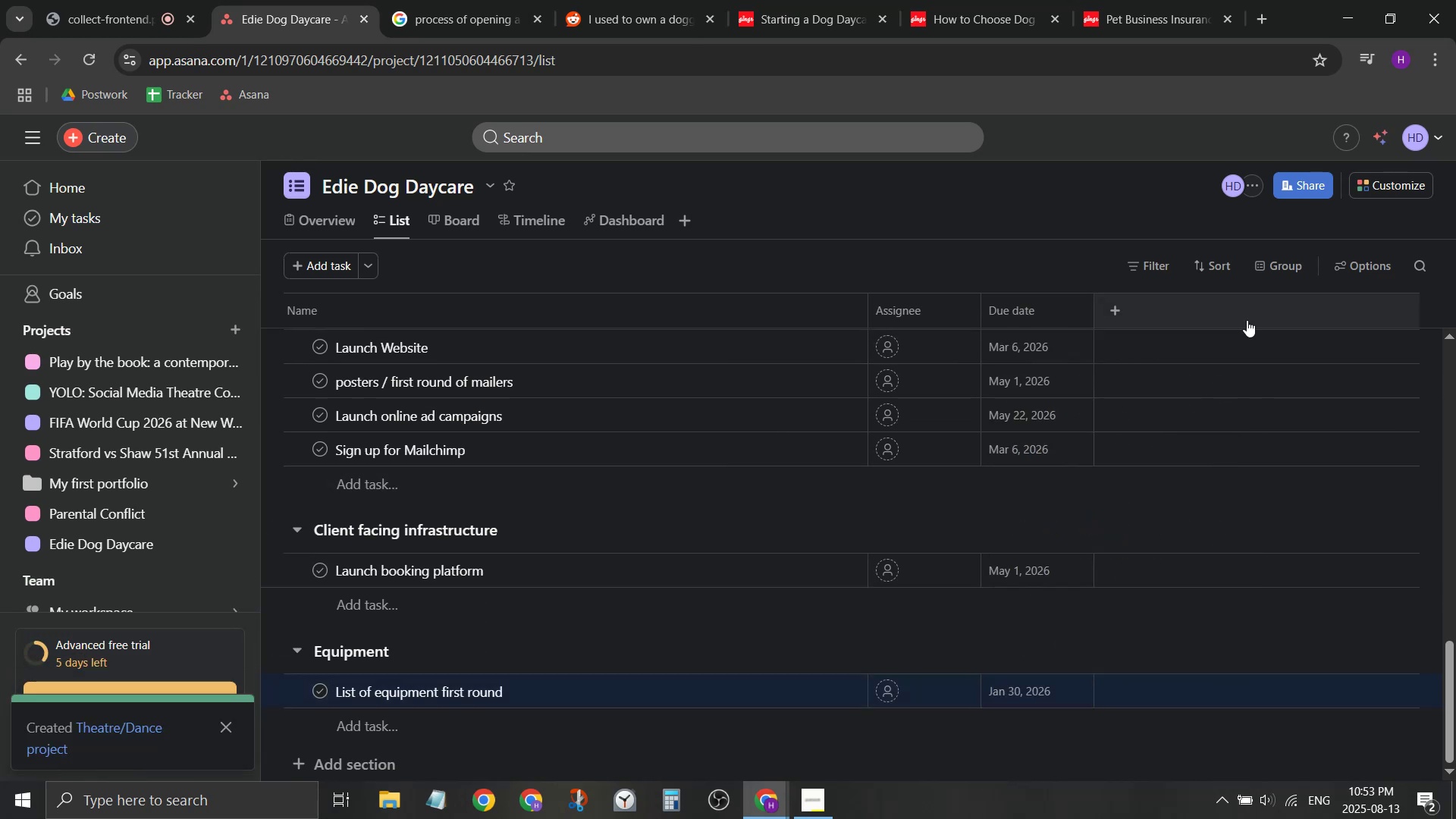 
scroll: coordinate [1097, 493], scroll_direction: up, amount: 3.0
 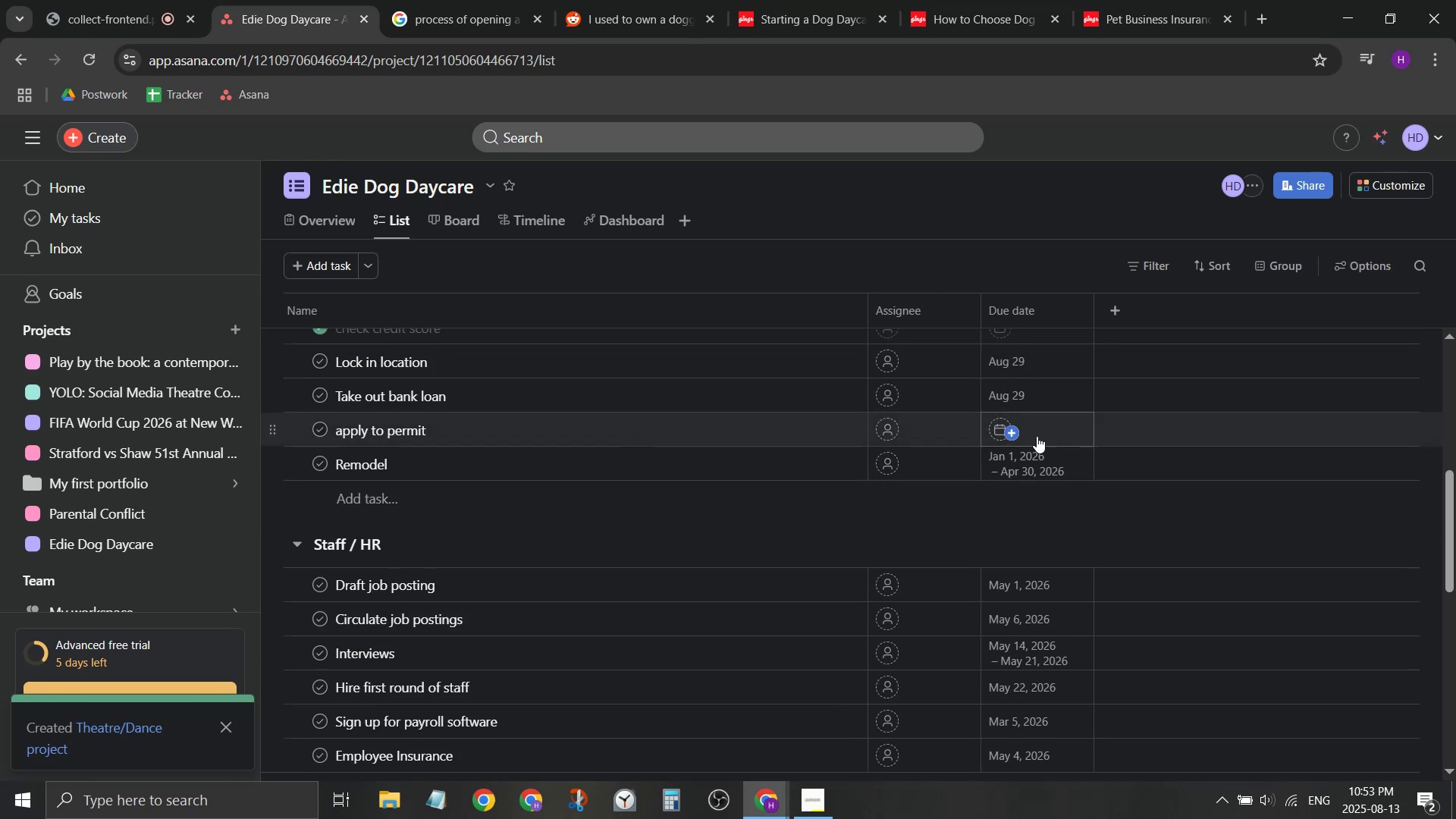 
left_click([1032, 462])
 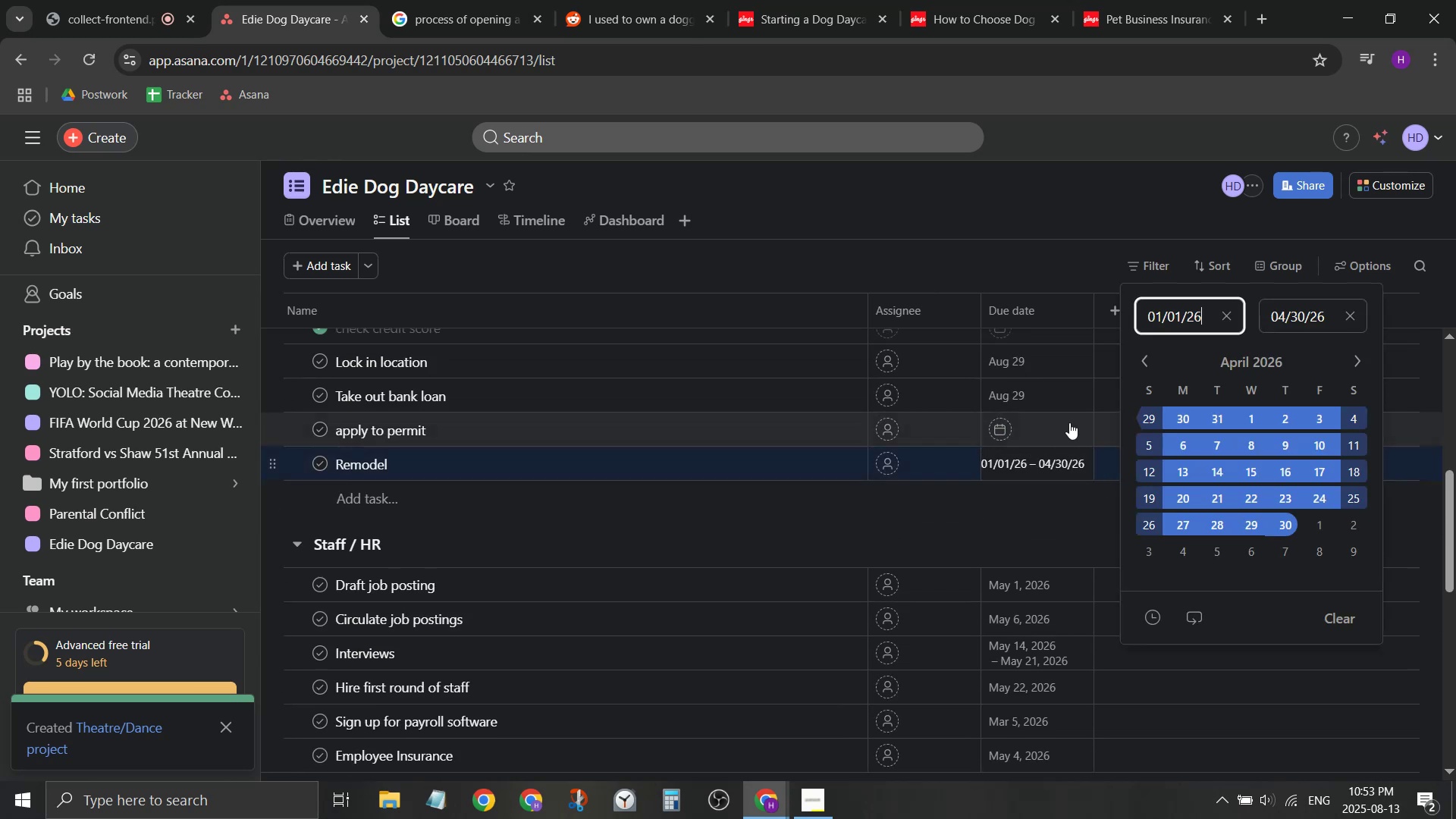 
left_click([997, 273])
 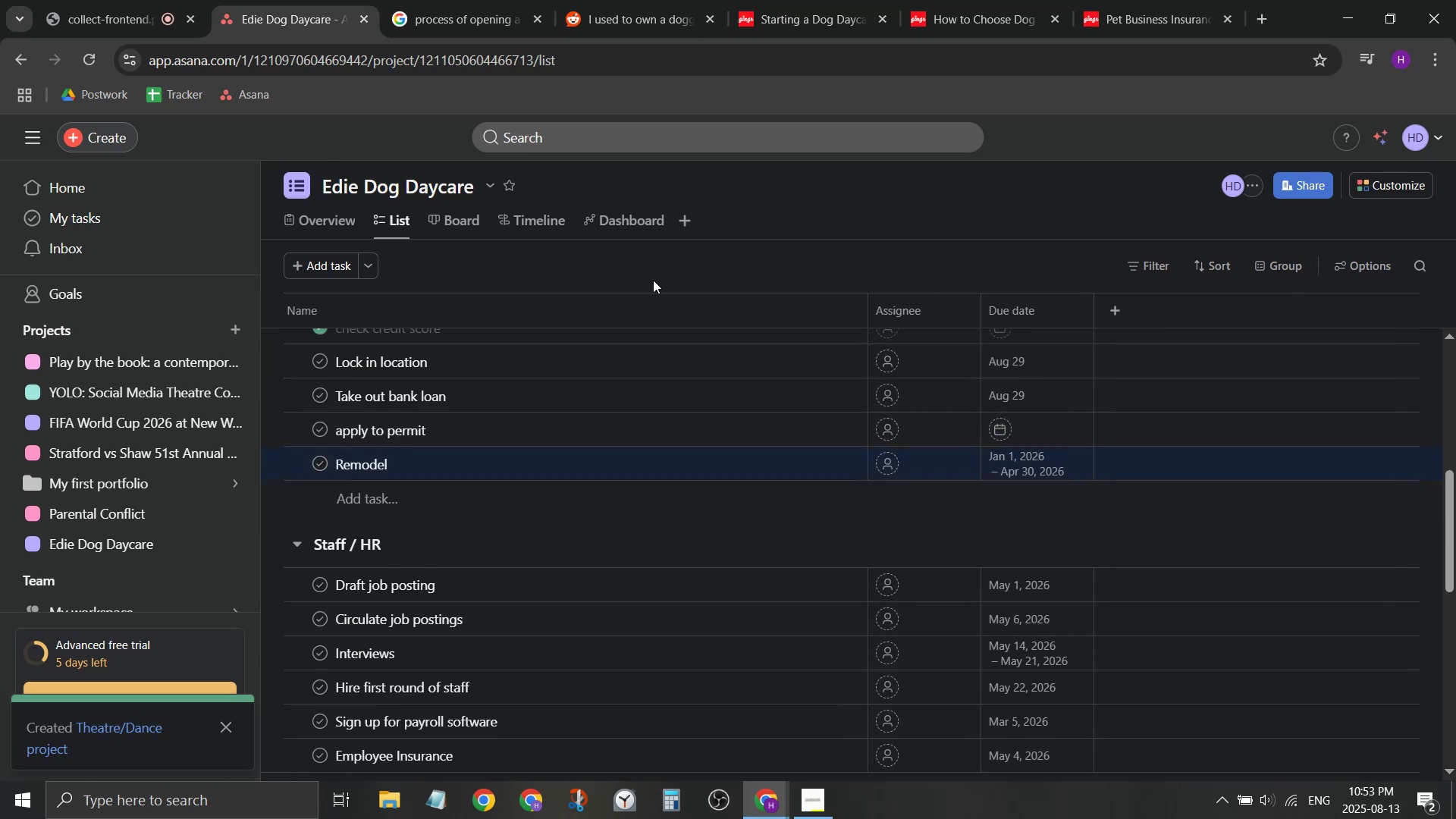 
left_click([516, 220])
 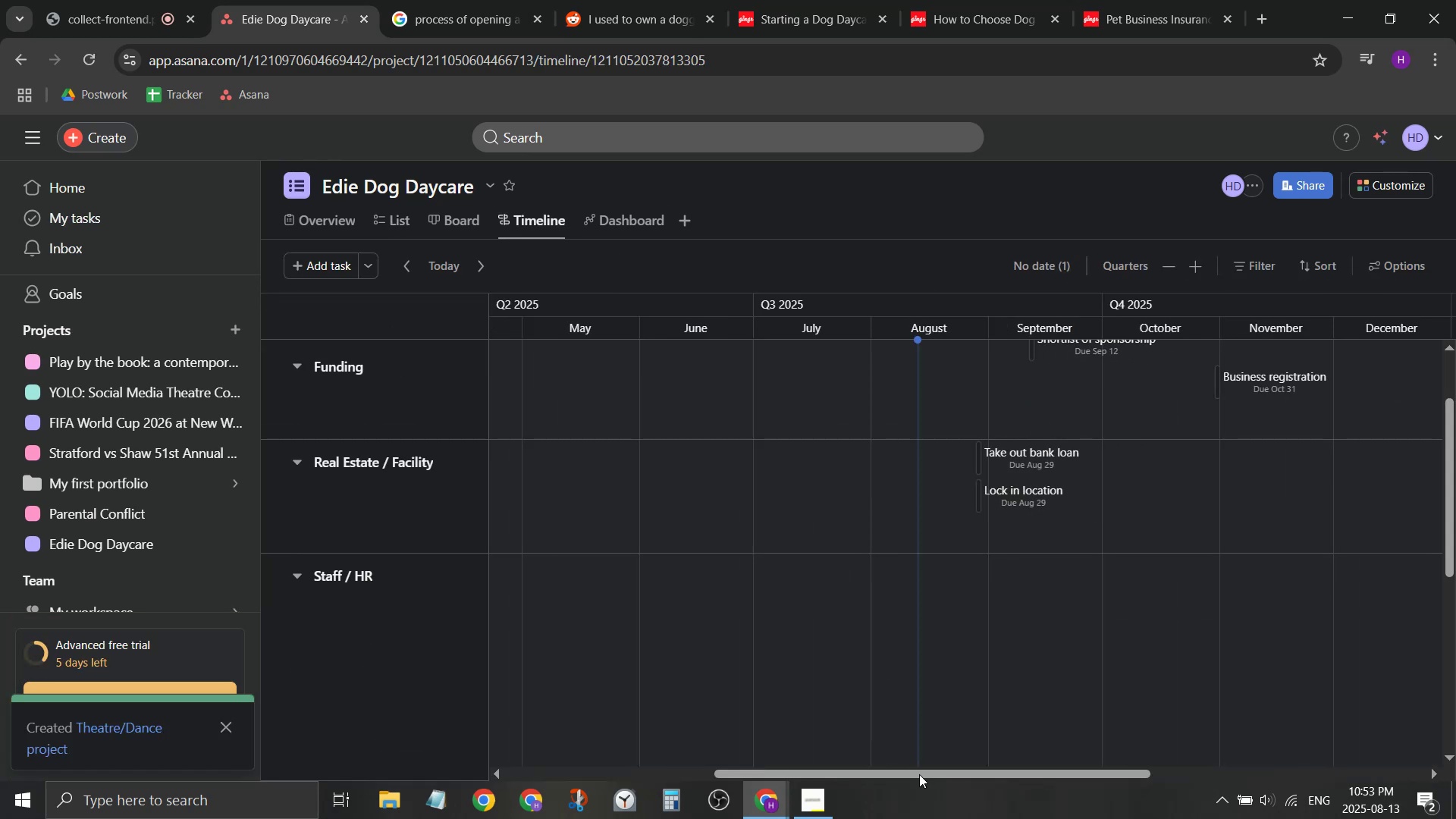 
left_click([1175, 261])
 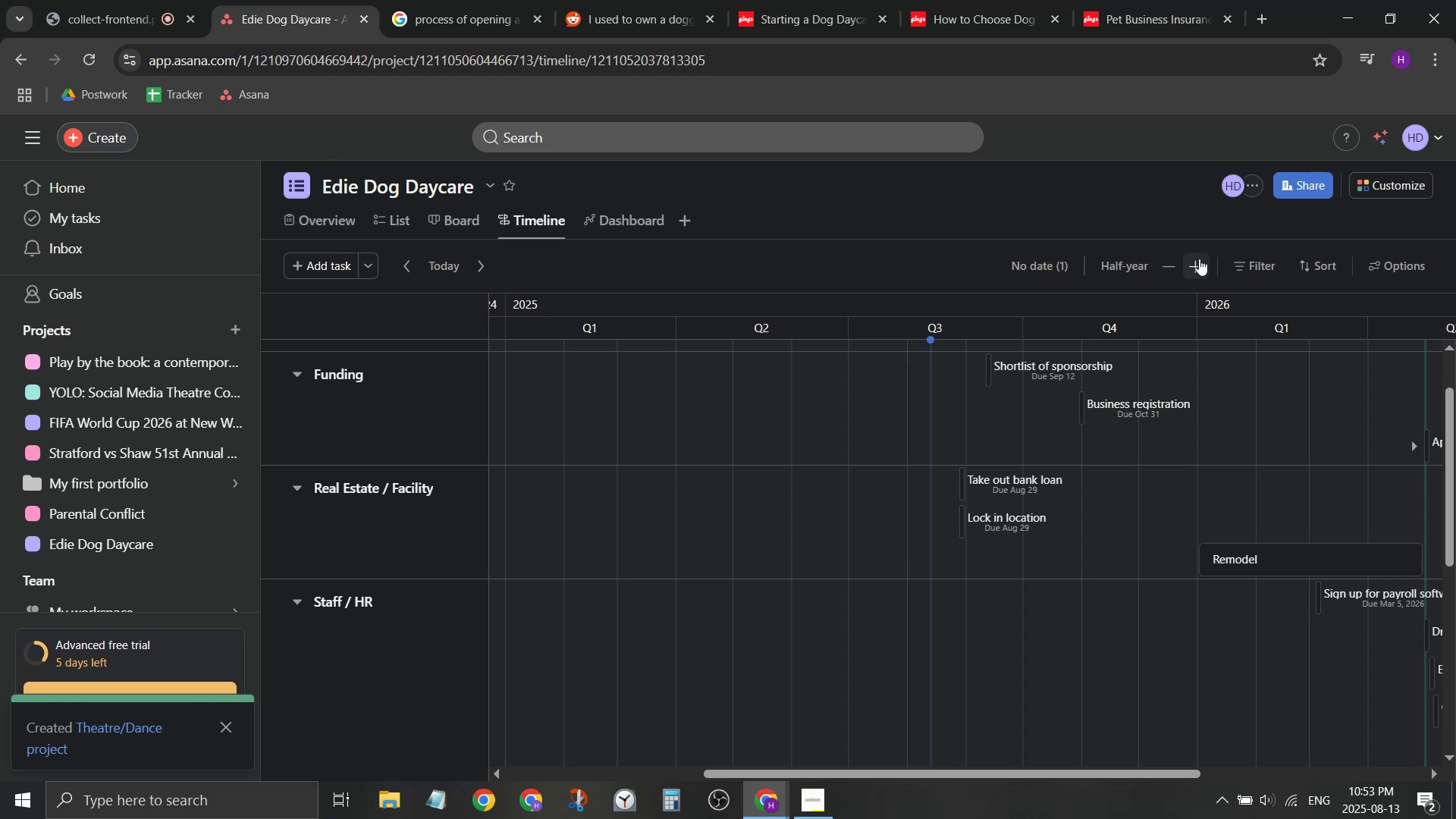 
left_click([1200, 259])
 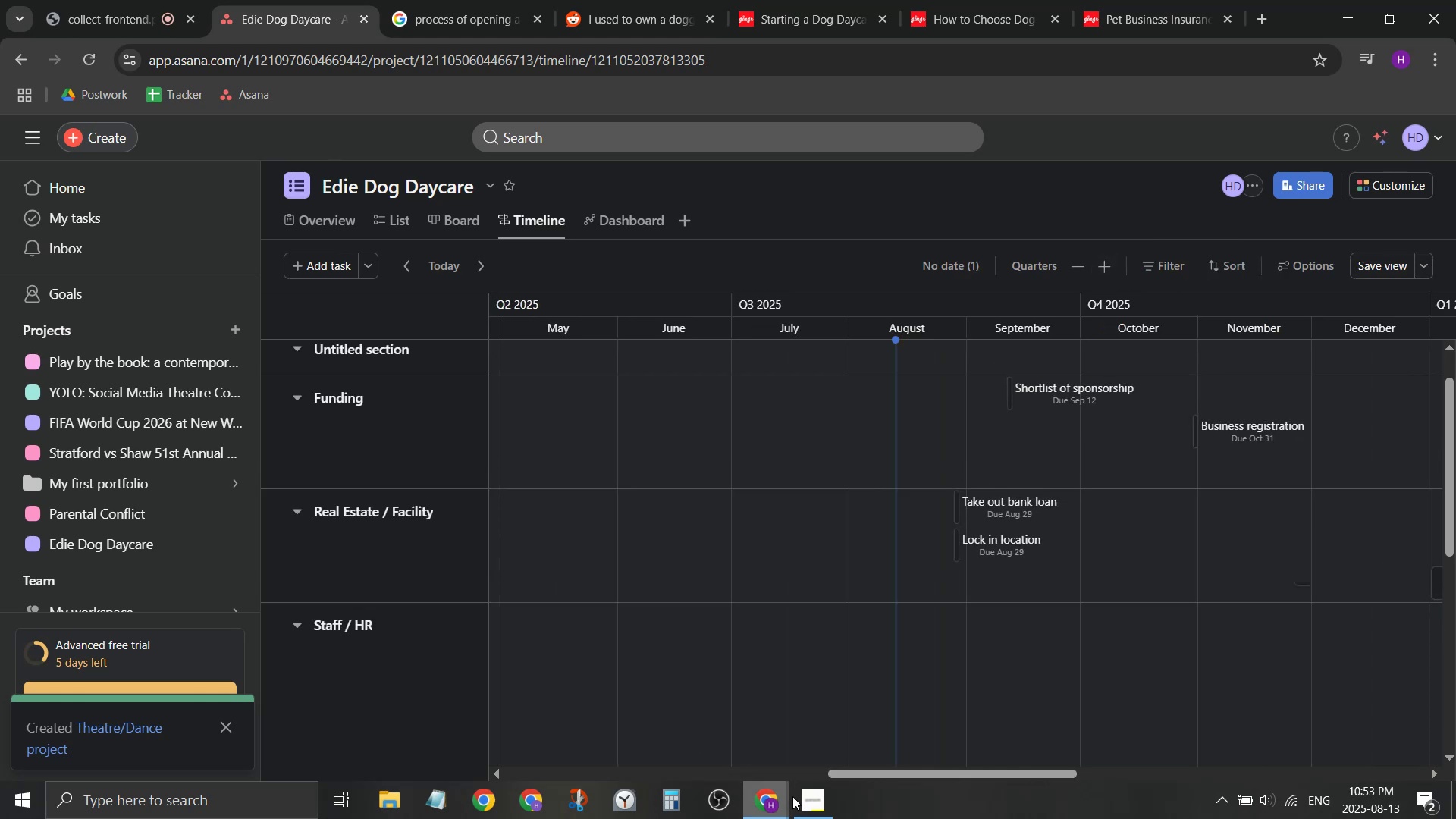 
left_click_drag(start_coordinate=[845, 777], to_coordinate=[1104, 748])
 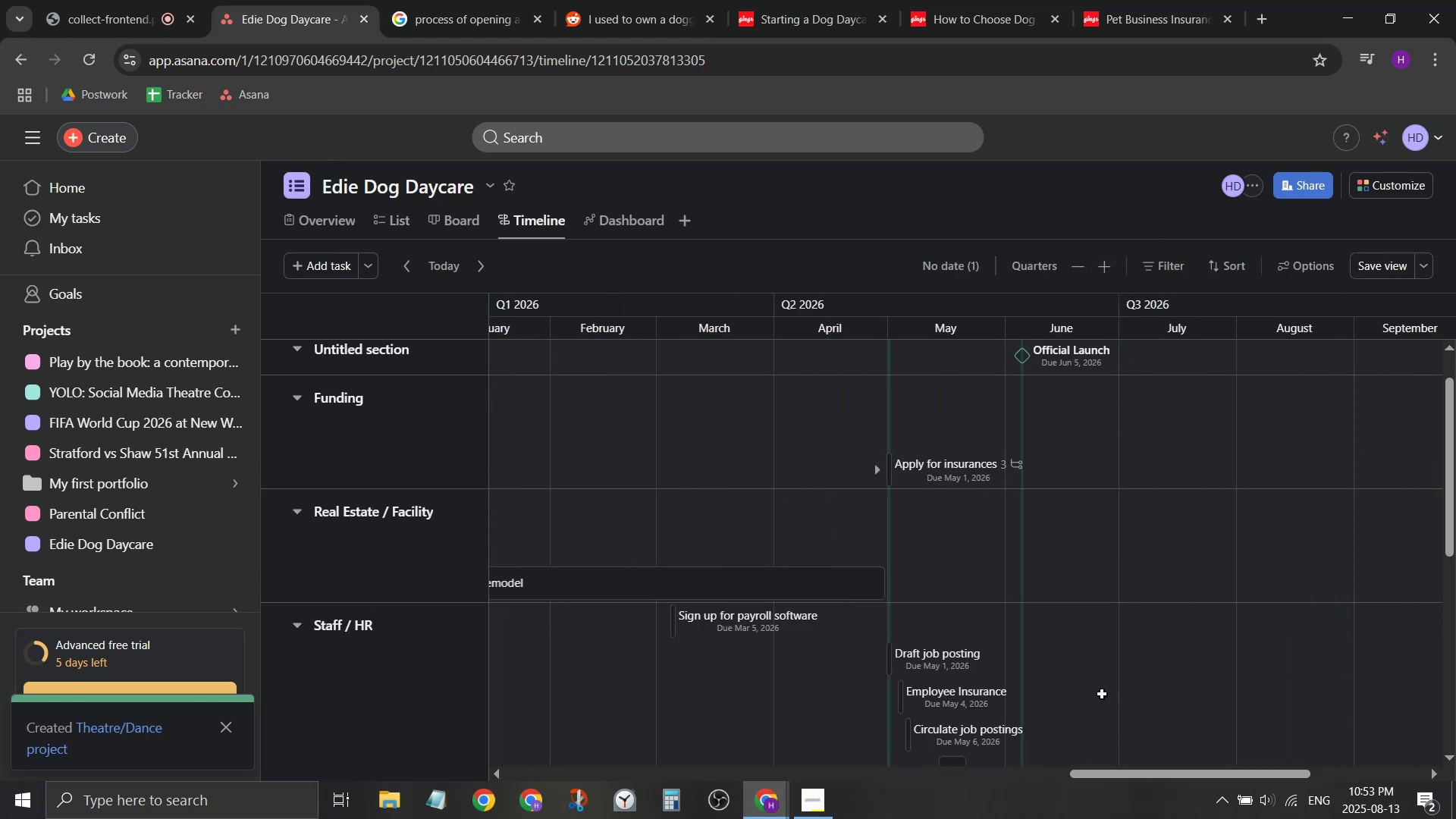 
scroll: coordinate [1107, 683], scroll_direction: down, amount: 4.0
 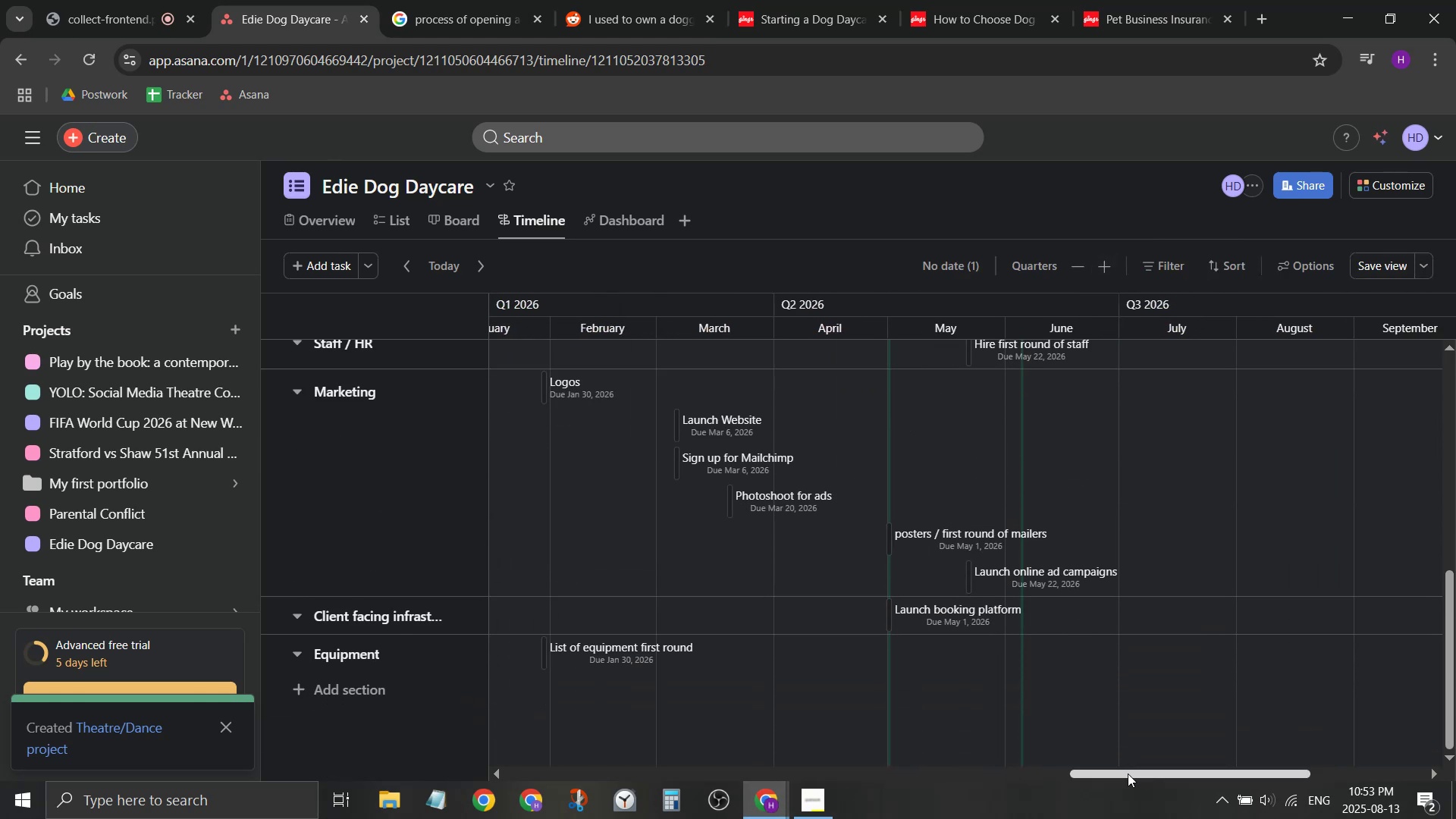 
left_click_drag(start_coordinate=[1128, 774], to_coordinate=[1087, 780])
 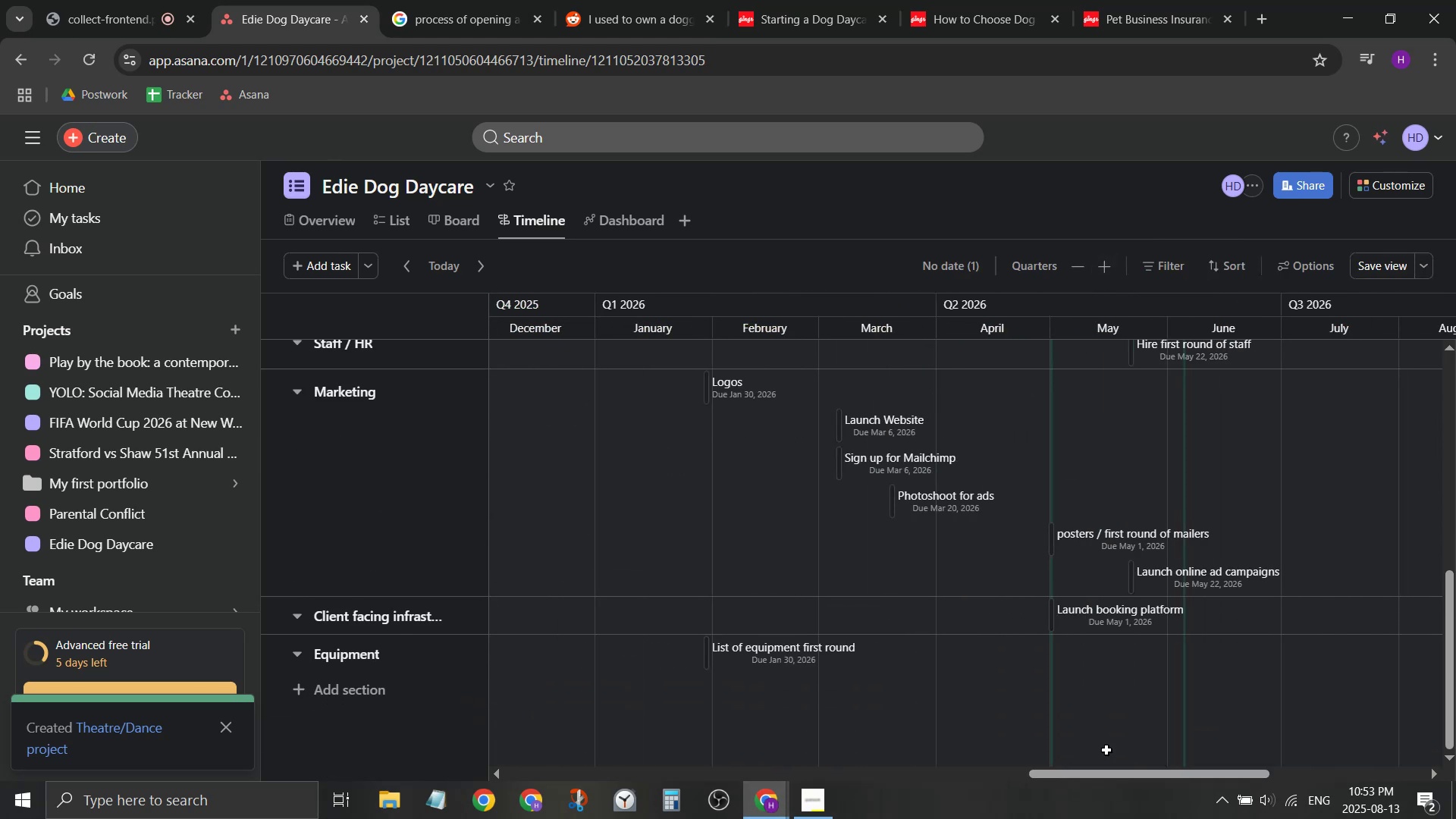 
scroll: coordinate [1110, 743], scroll_direction: up, amount: 6.0
 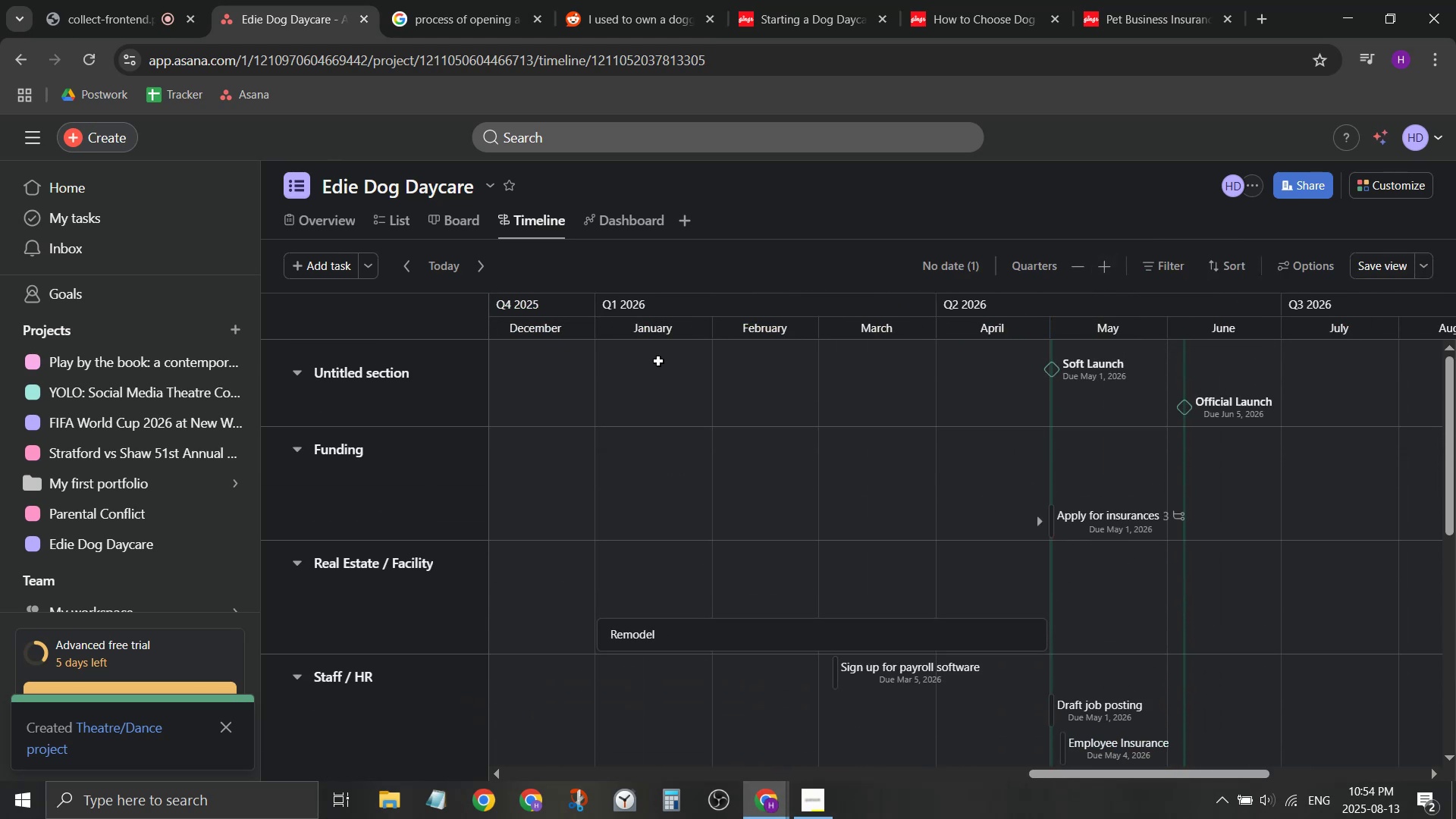 
scroll: coordinate [1095, 554], scroll_direction: down, amount: 4.0
 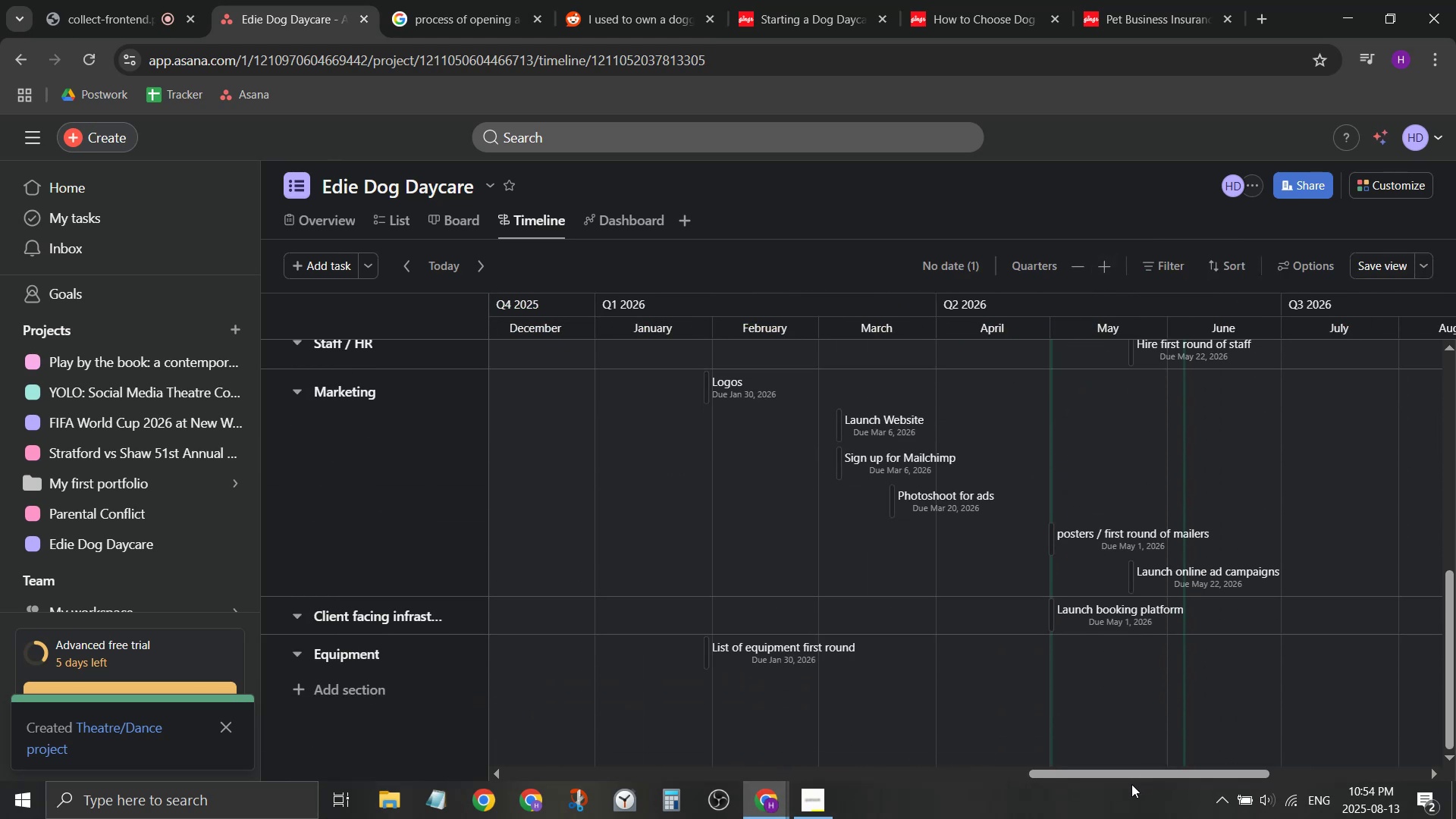 
left_click_drag(start_coordinate=[1144, 779], to_coordinate=[1211, 789])
 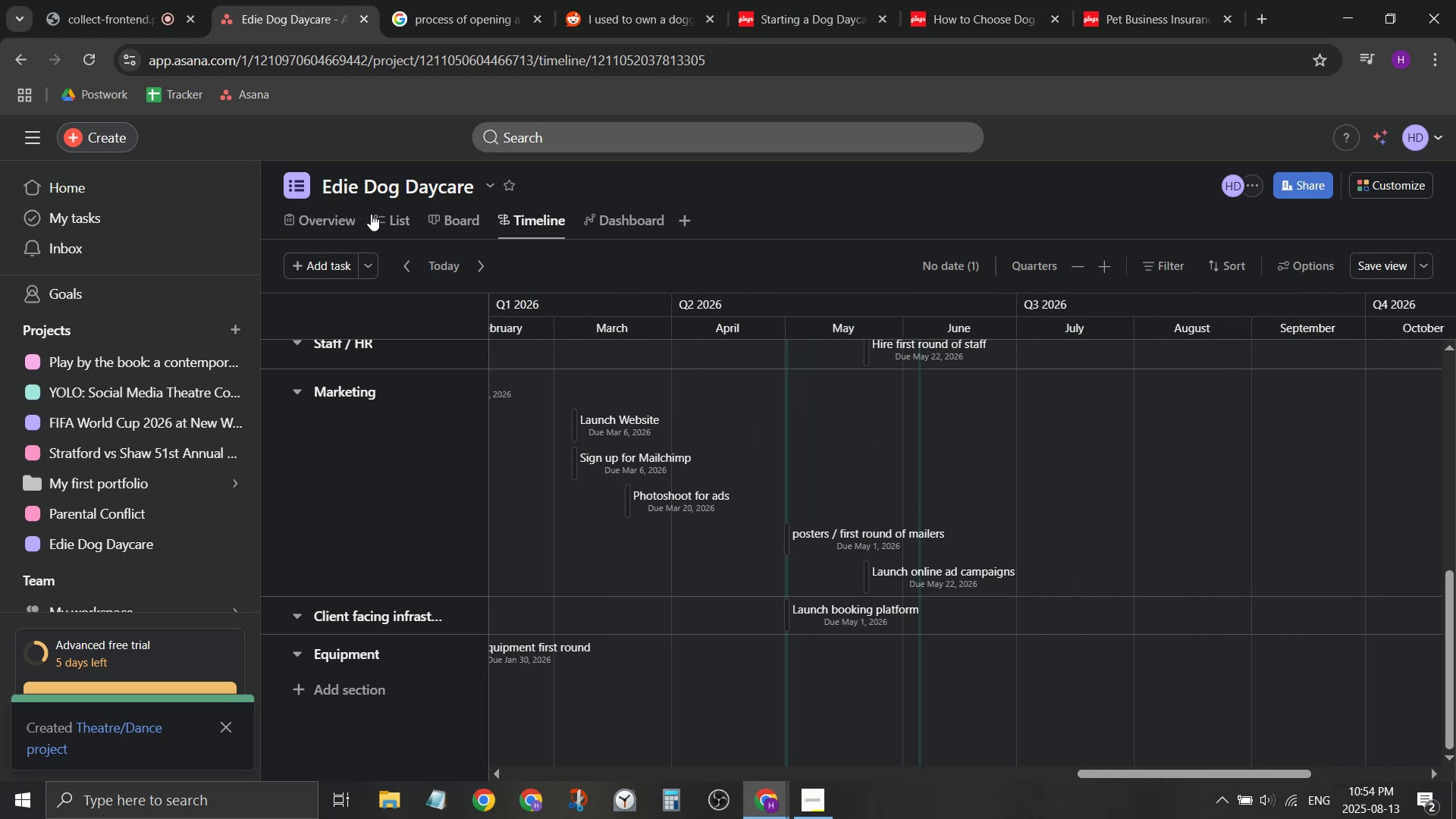 
left_click([391, 214])
 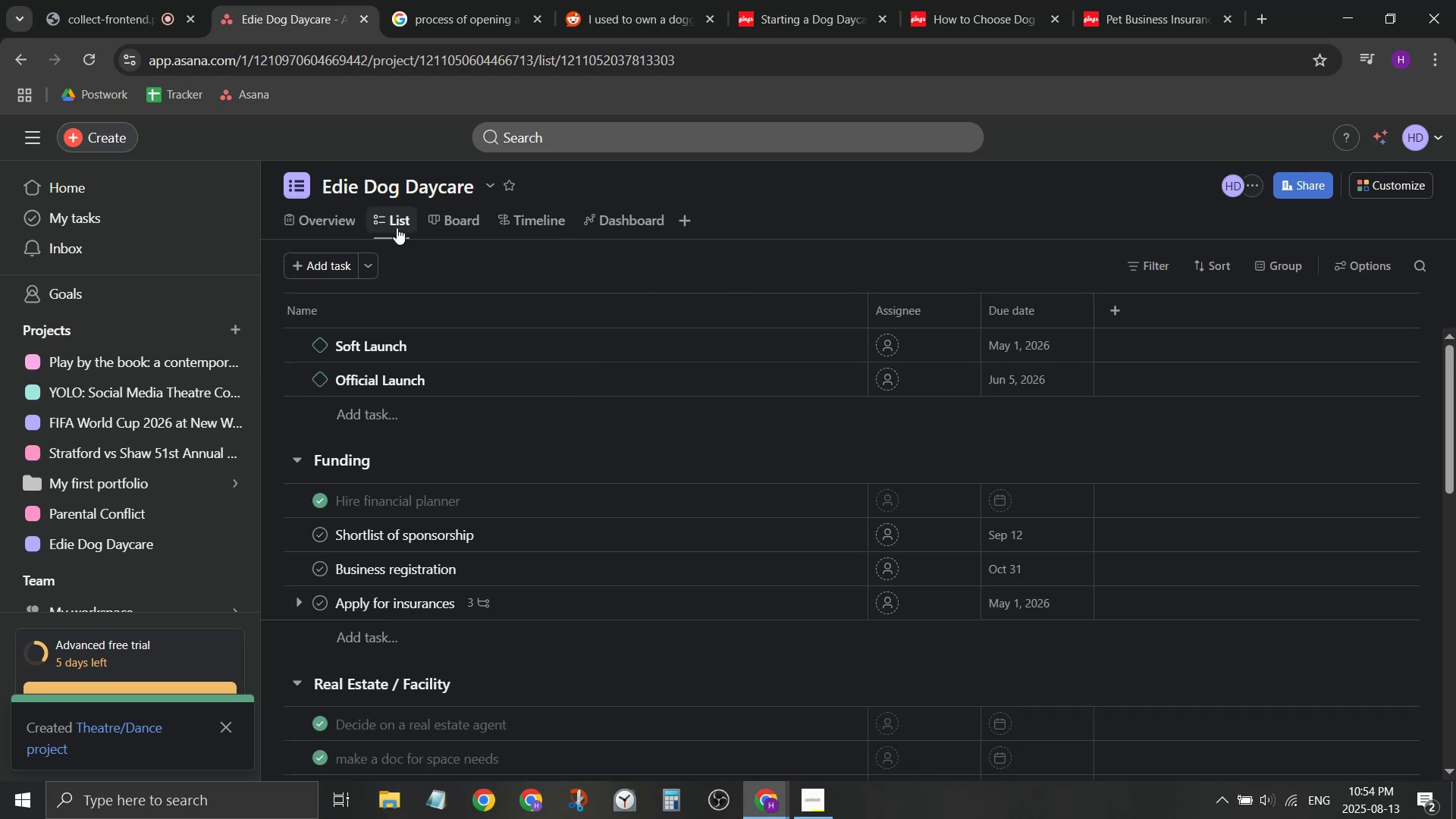 
scroll: coordinate [485, 480], scroll_direction: down, amount: 6.0
 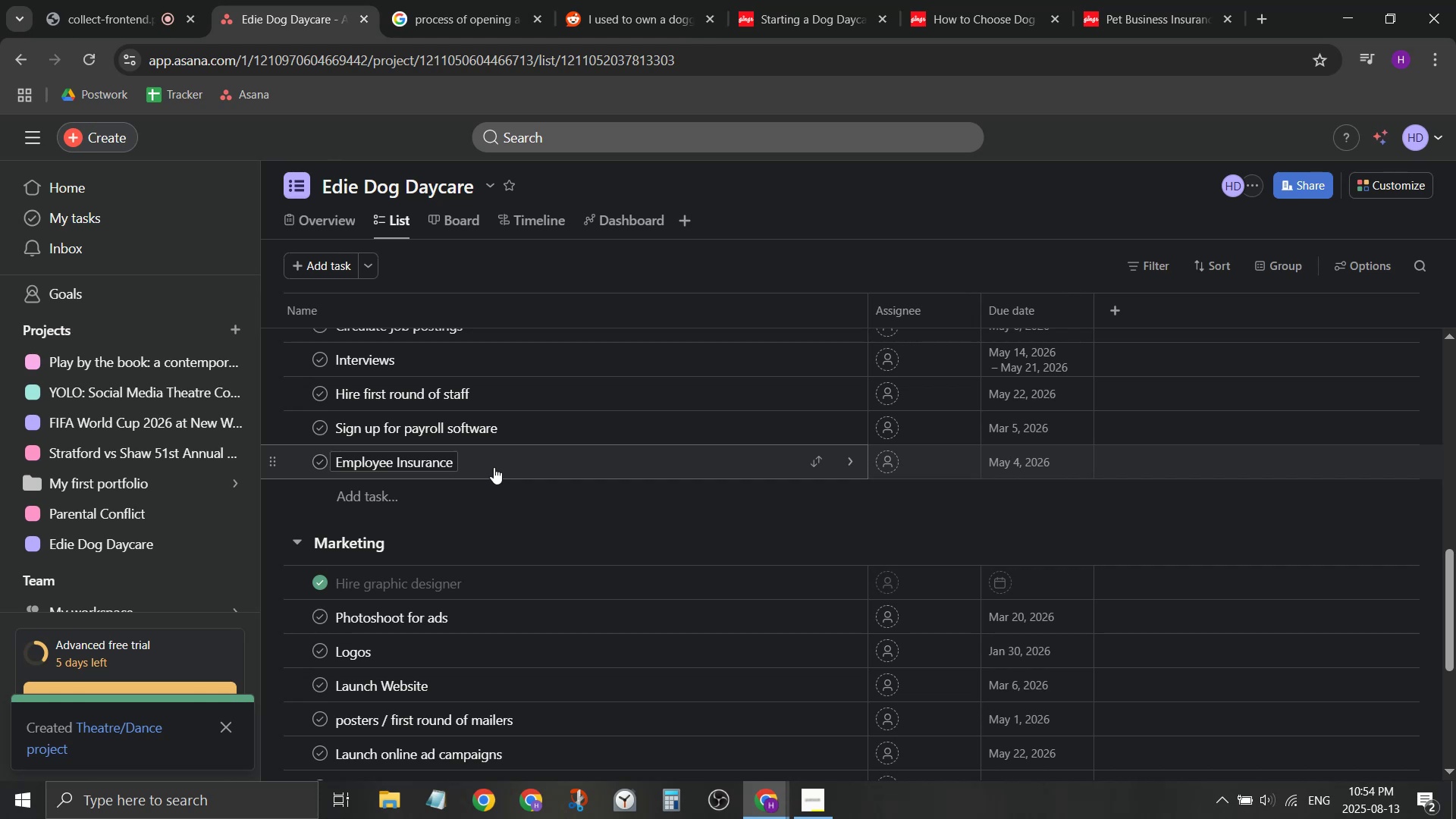 
wait(25.25)
 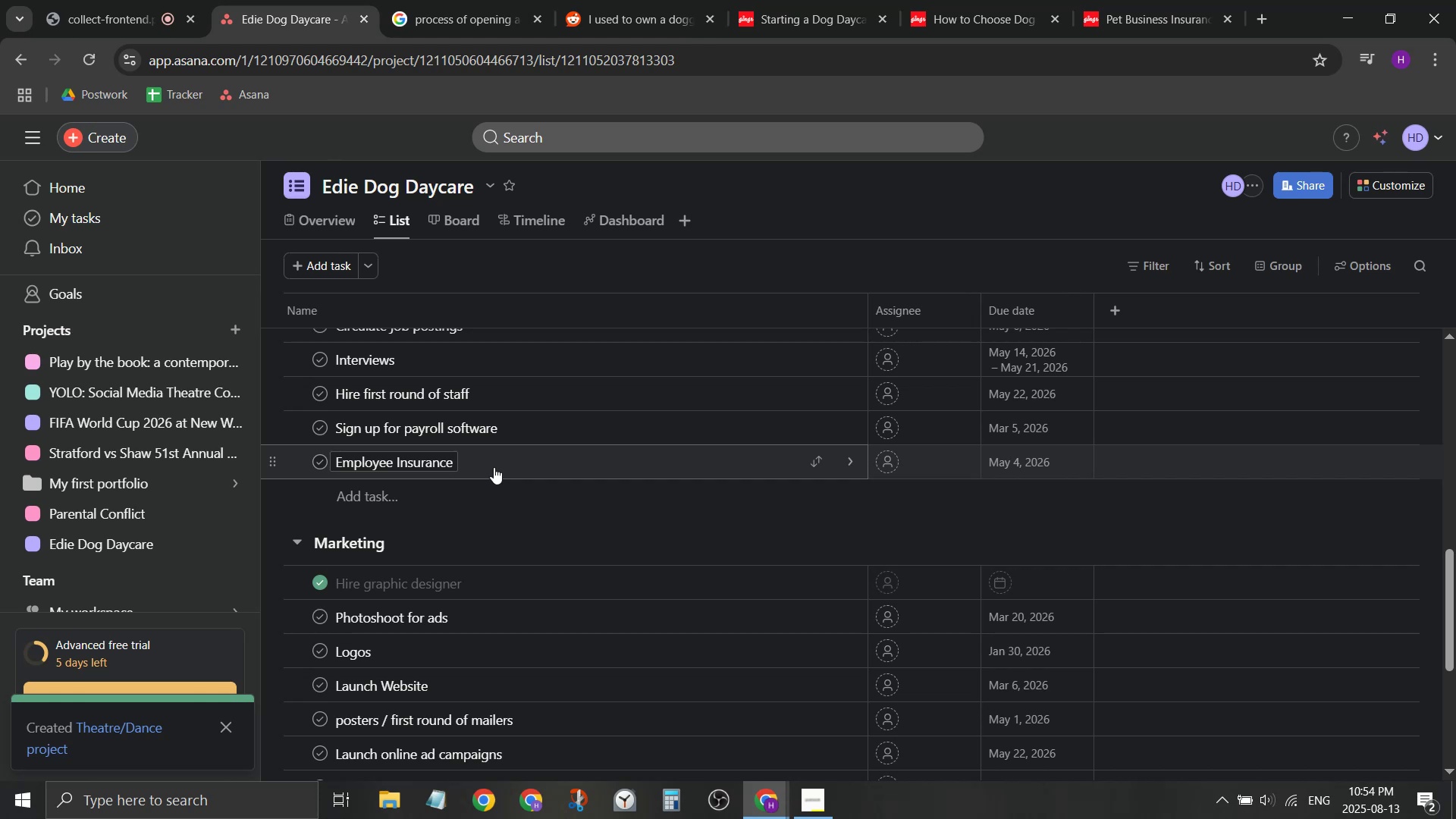 
left_click([435, 0])
 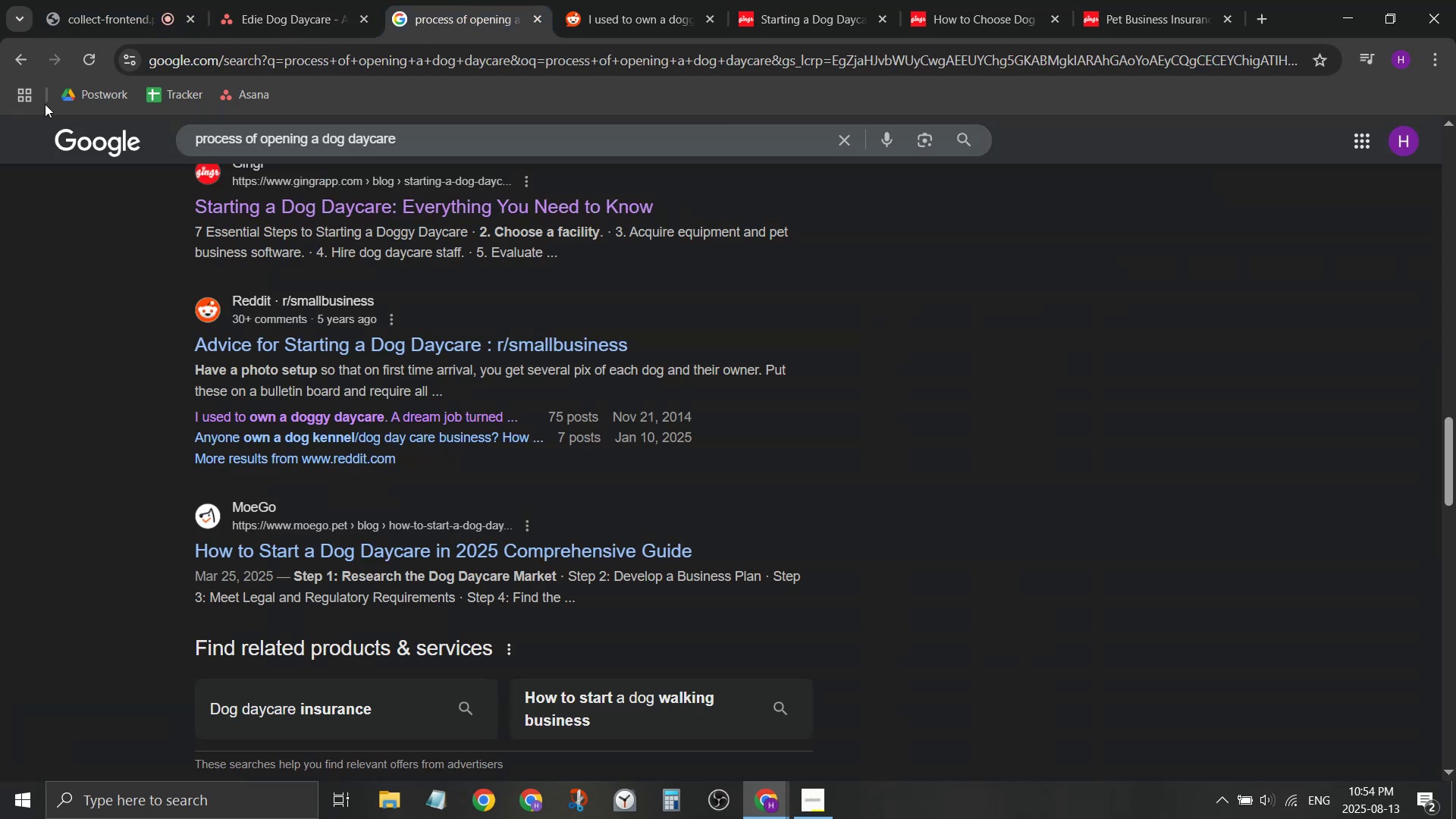 
left_click([94, 97])
 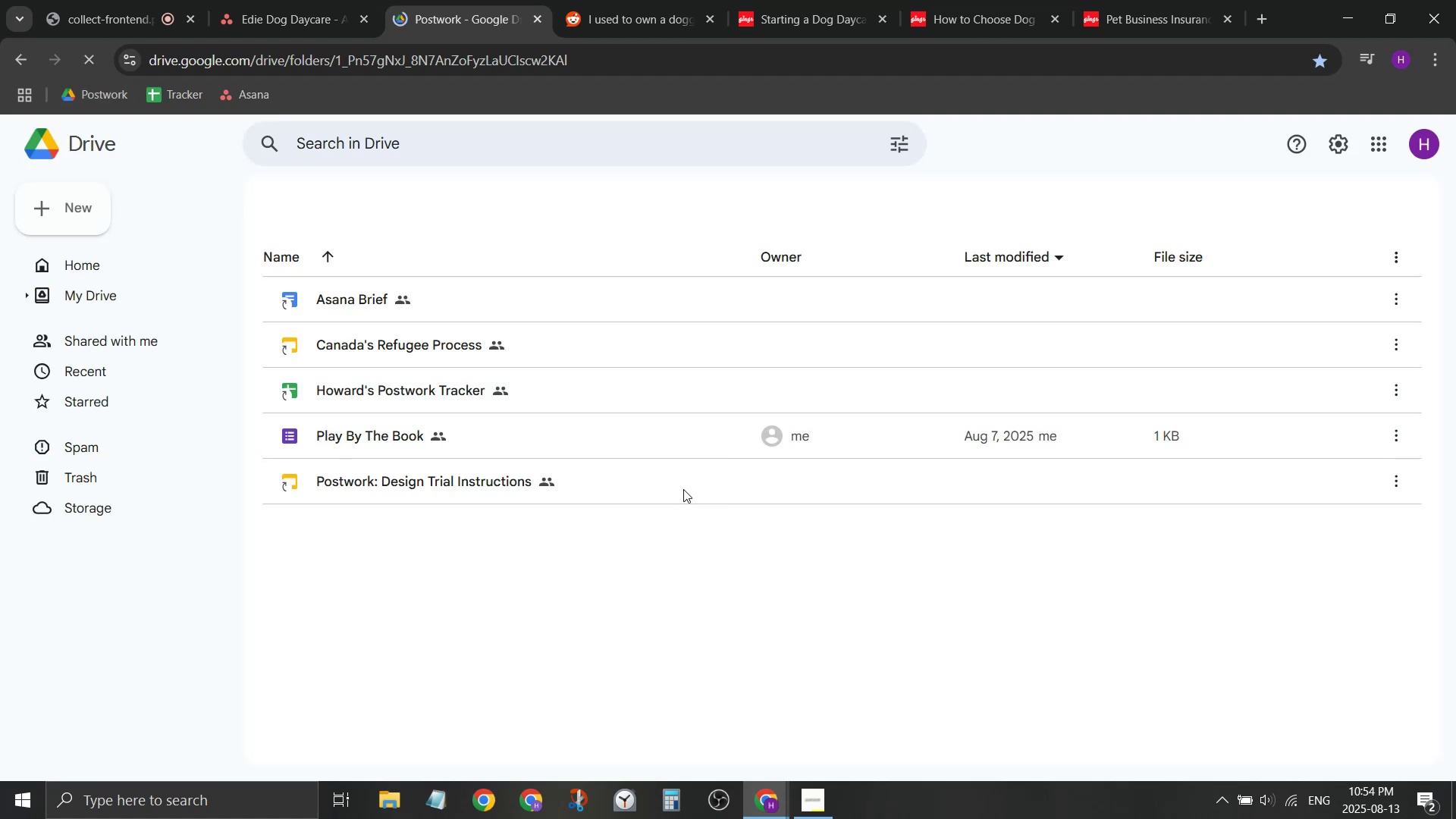 
double_click([492, 305])
 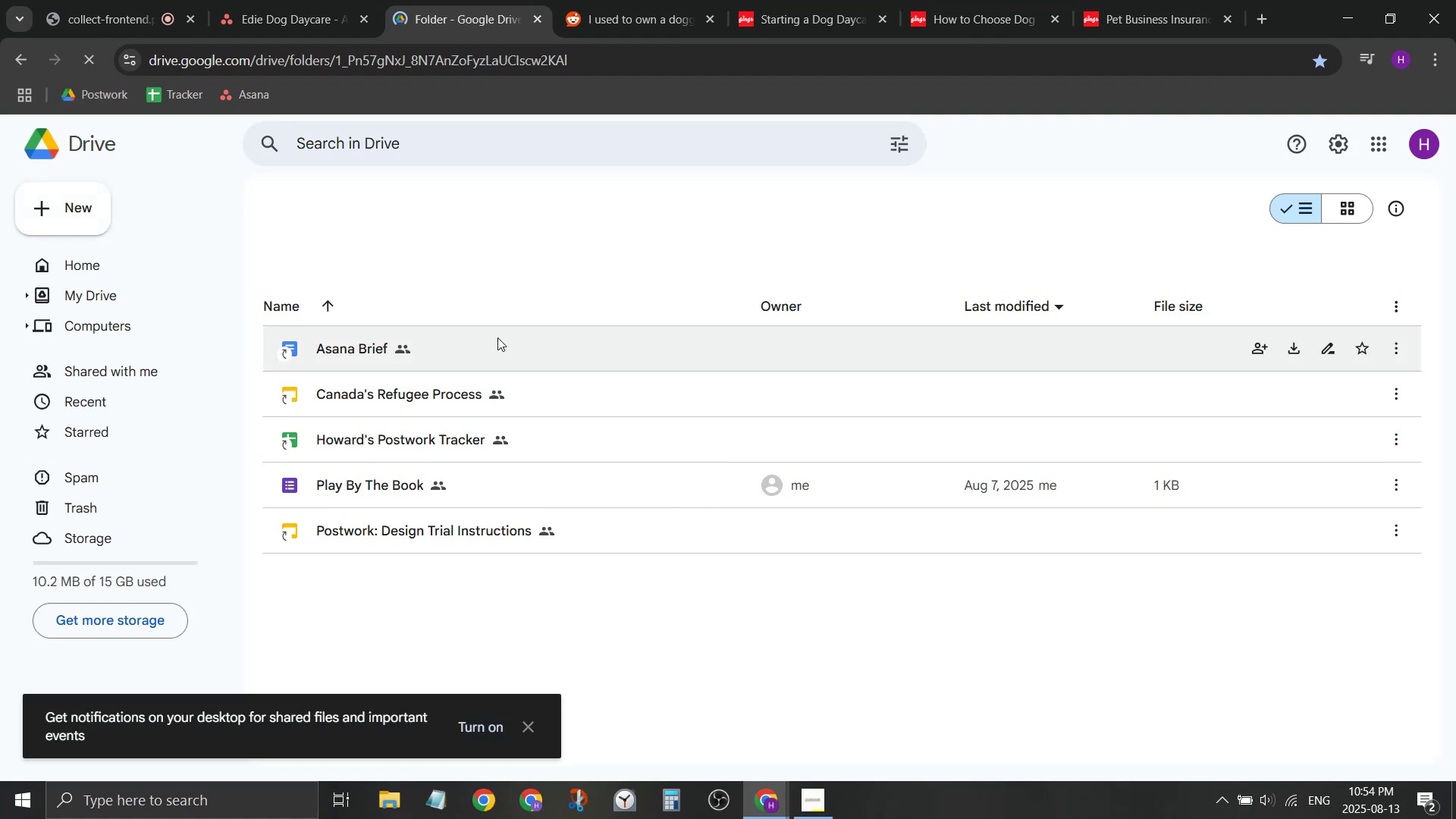 
double_click([497, 337])
 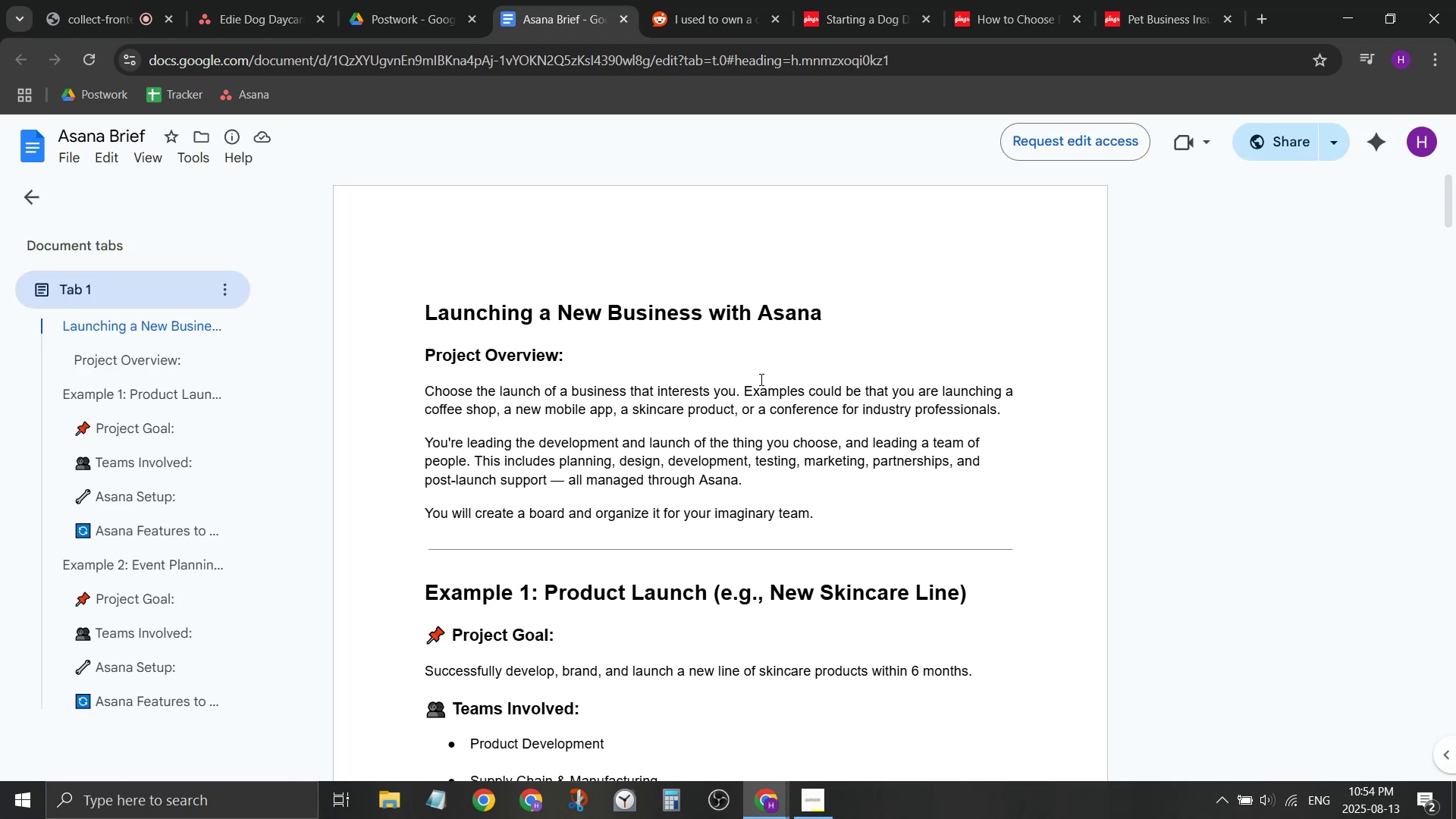 
wait(13.82)
 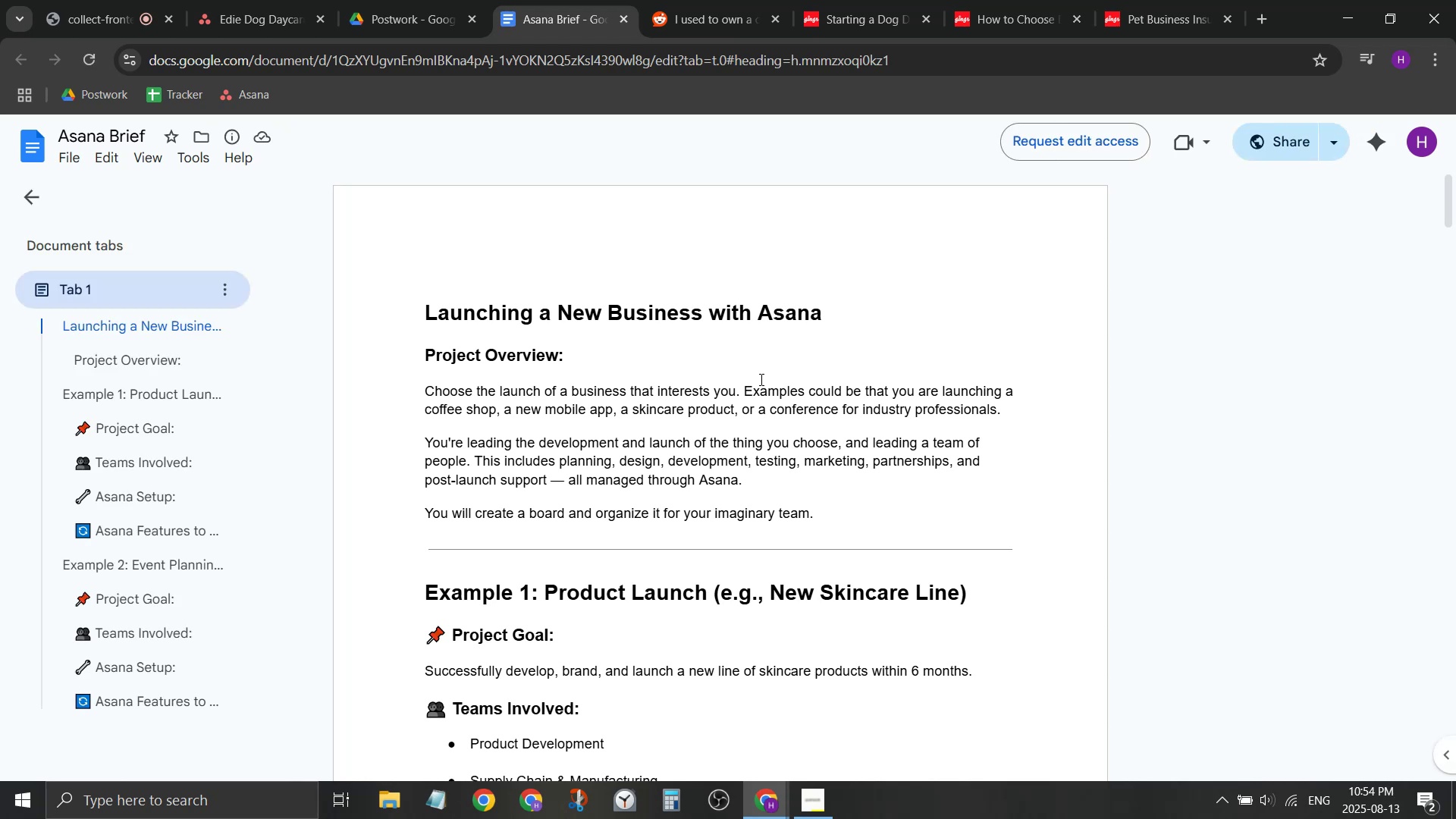 
scroll: coordinate [645, 420], scroll_direction: down, amount: 35.0
 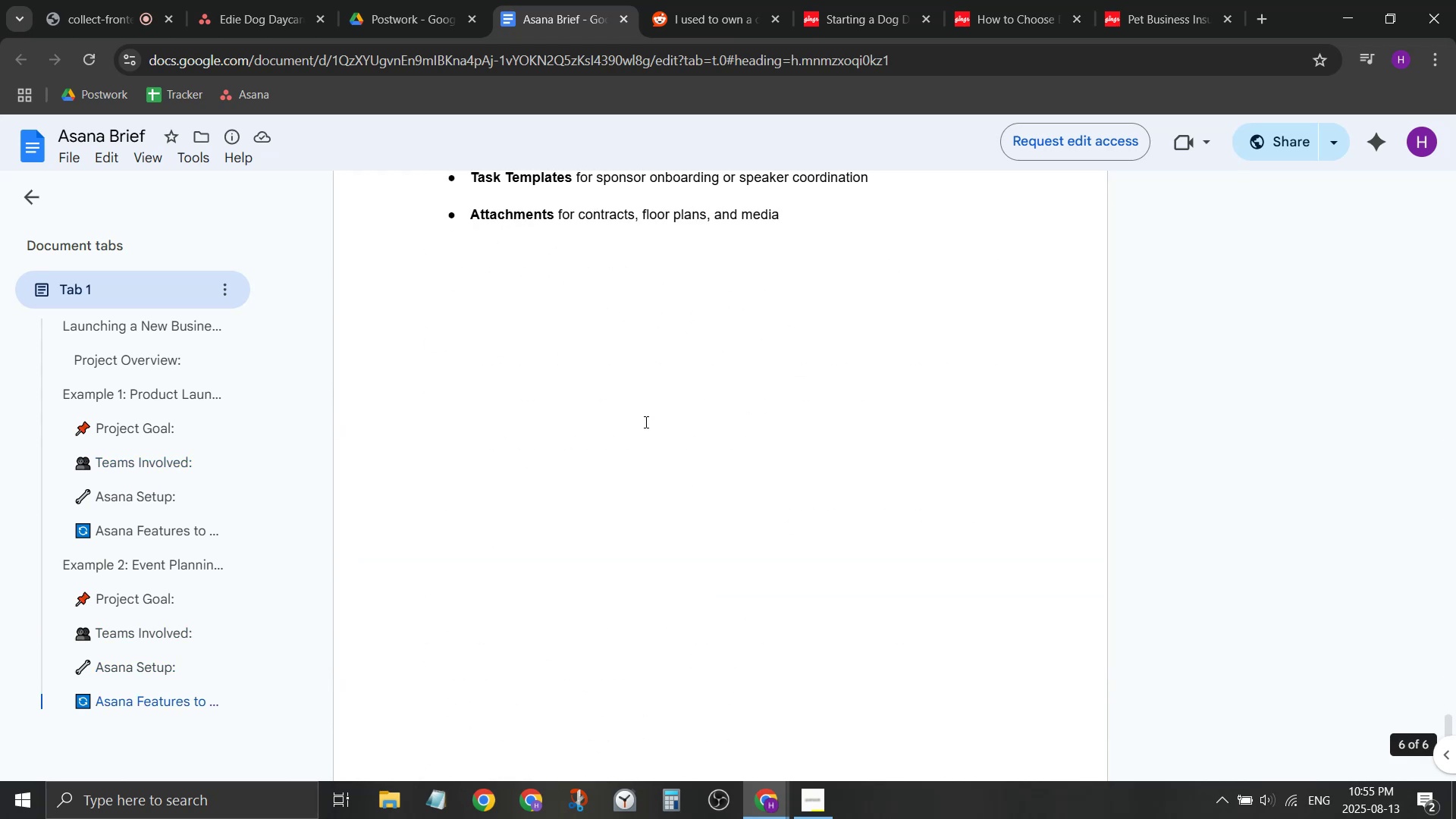 
scroll: coordinate [645, 422], scroll_direction: up, amount: 1.0
 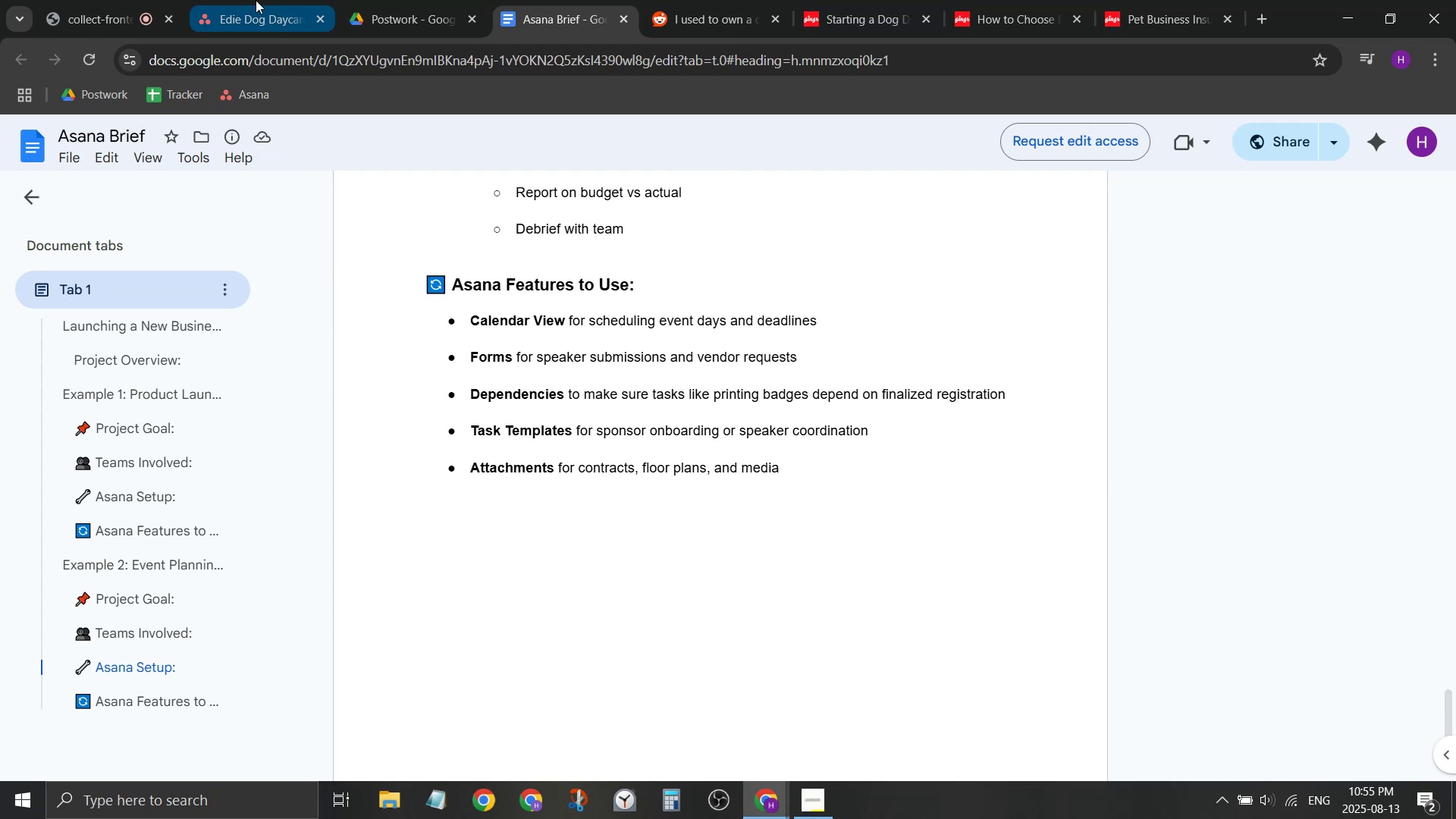 
left_click([271, 0])
 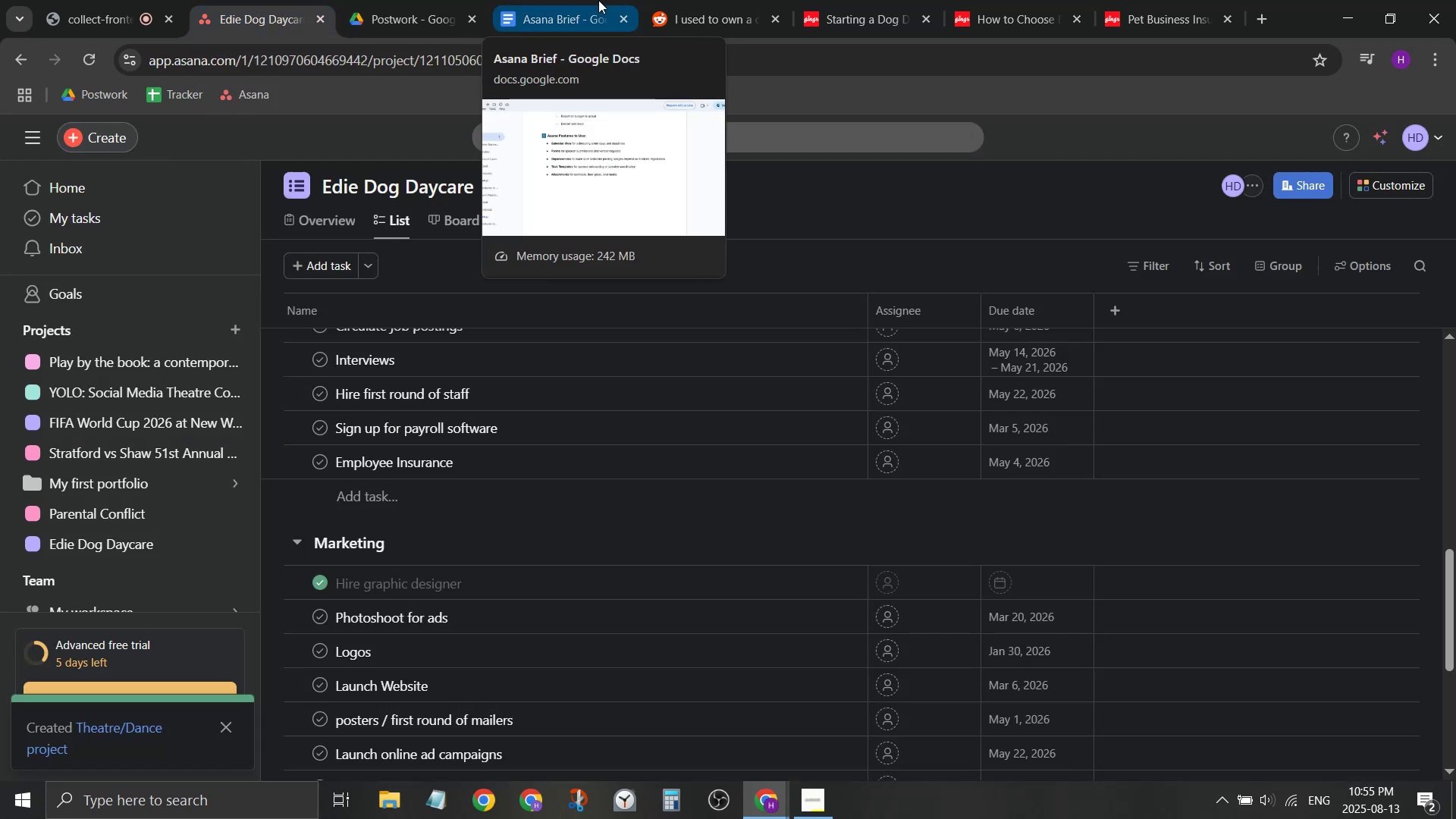 
middle_click([597, 0])
 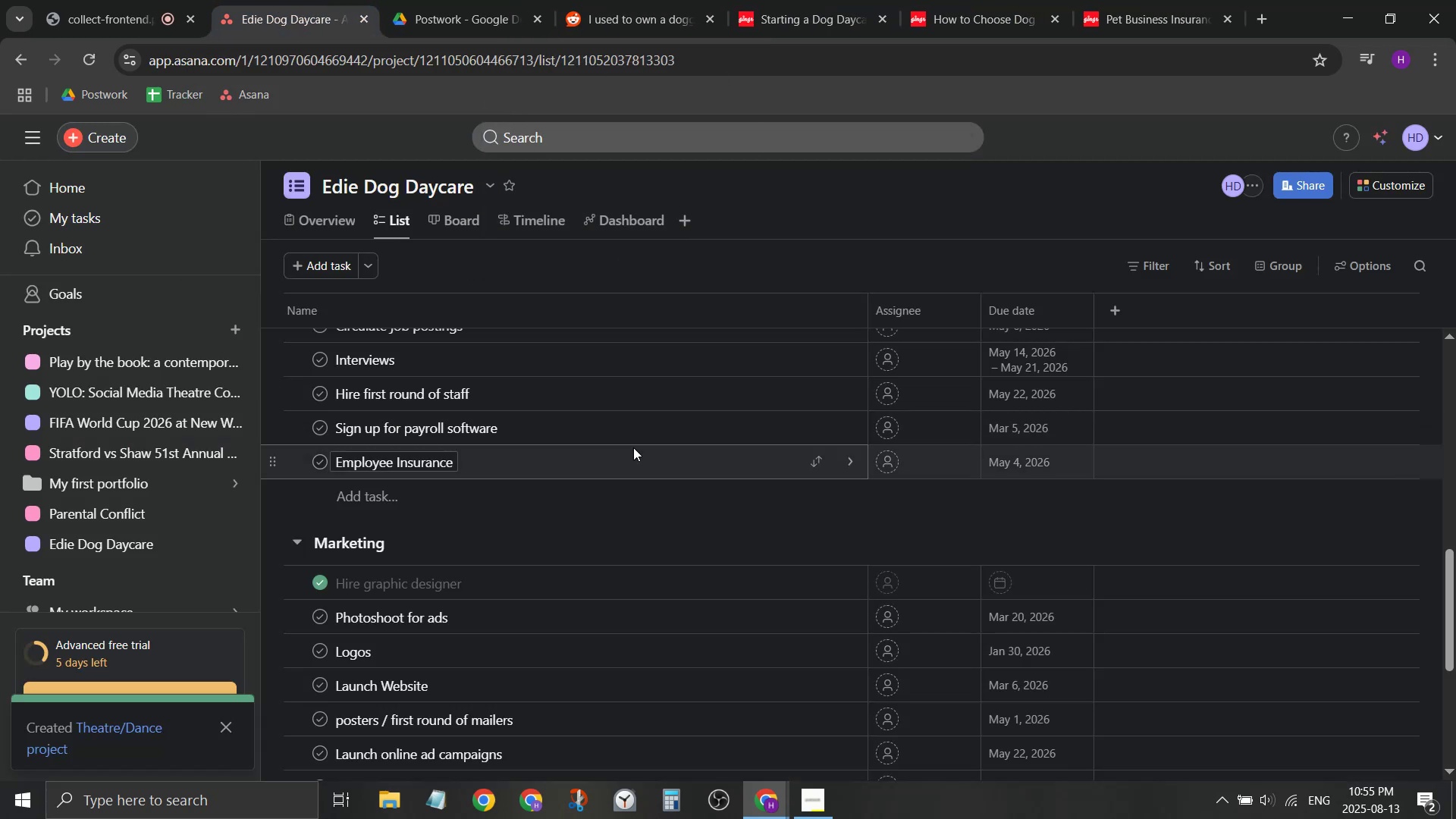 
wait(11.85)
 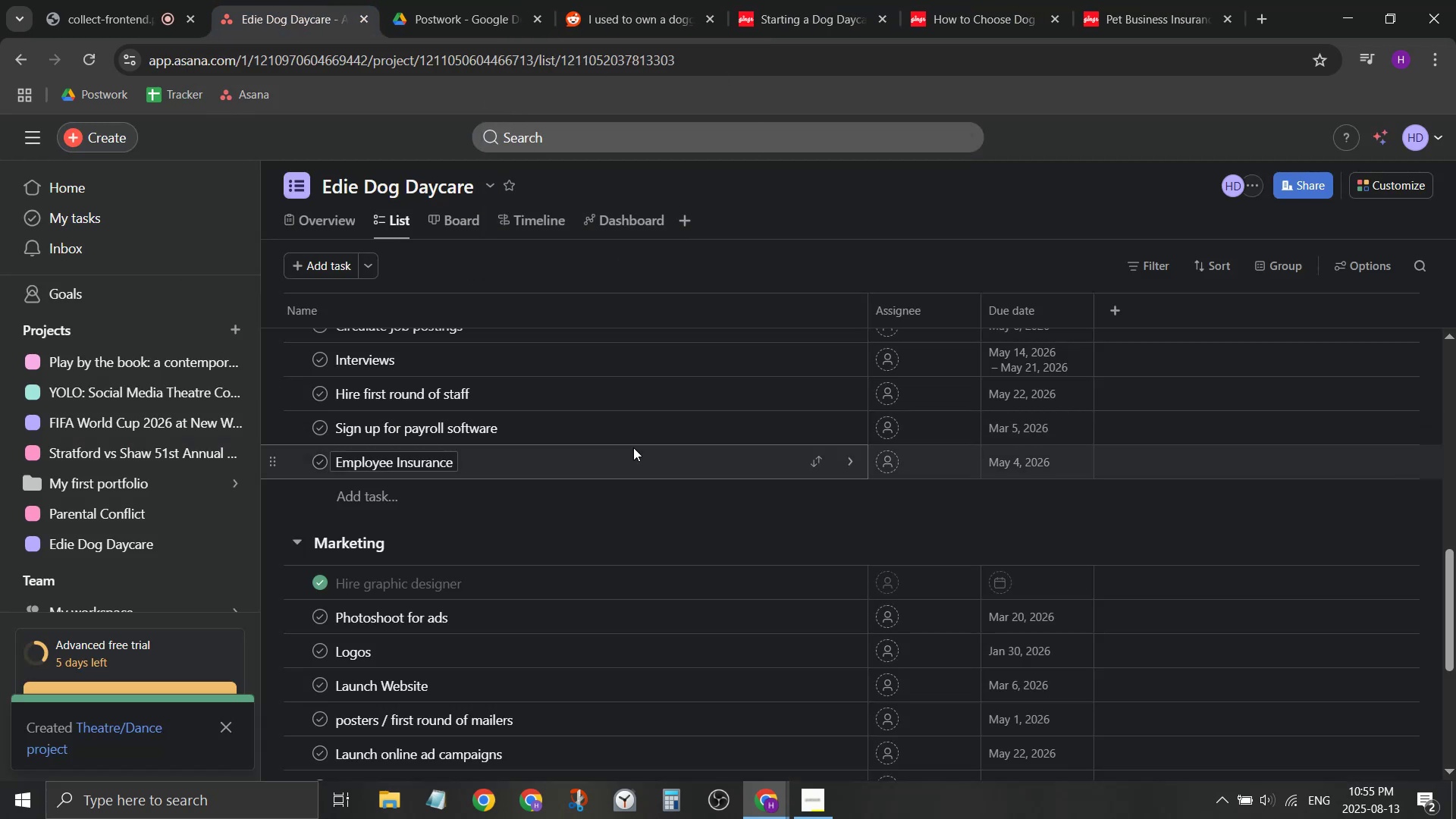 
scroll: coordinate [757, 548], scroll_direction: none, amount: 0.0
 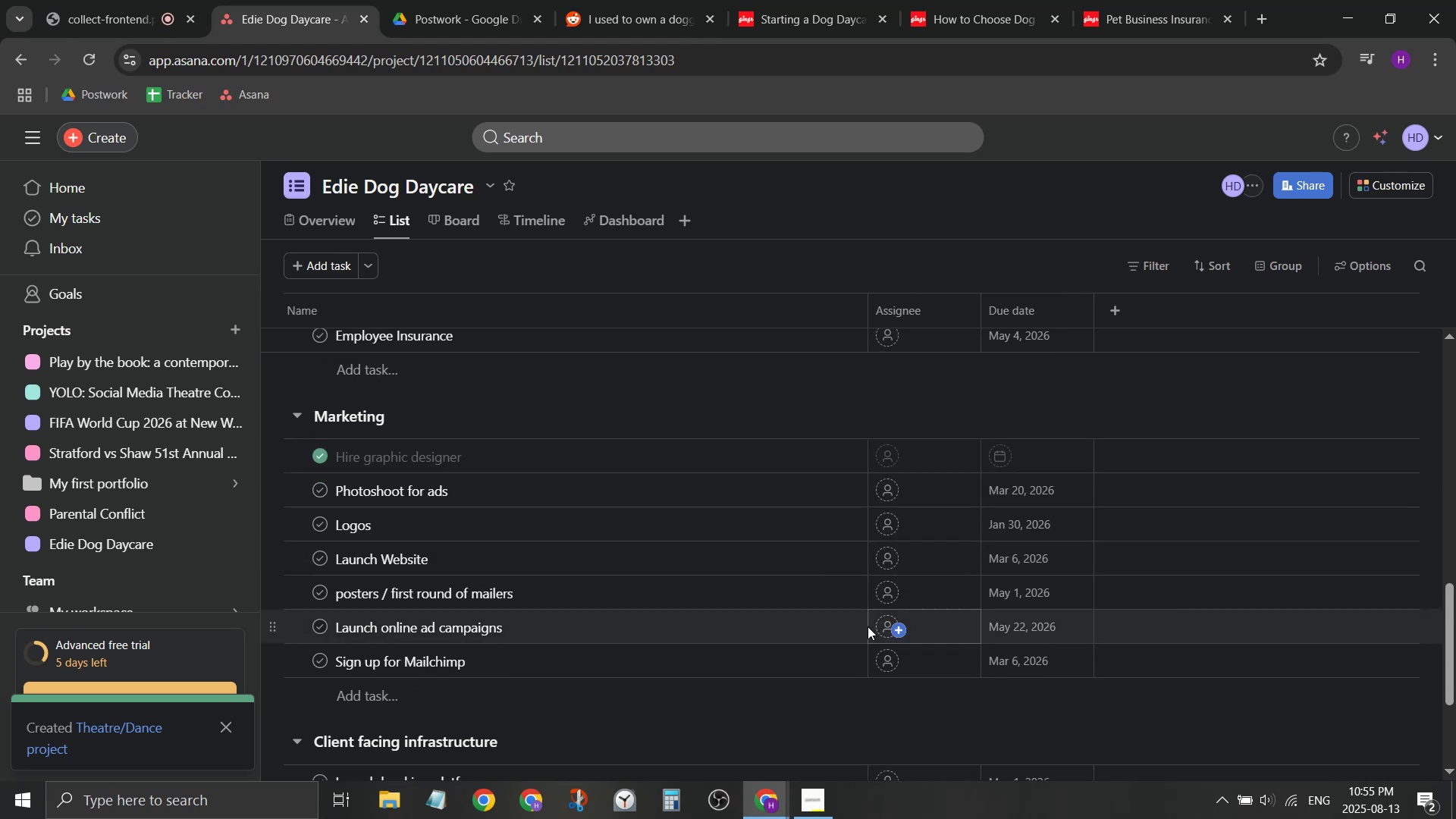 
scroll: coordinate [907, 673], scroll_direction: down, amount: 2.0
 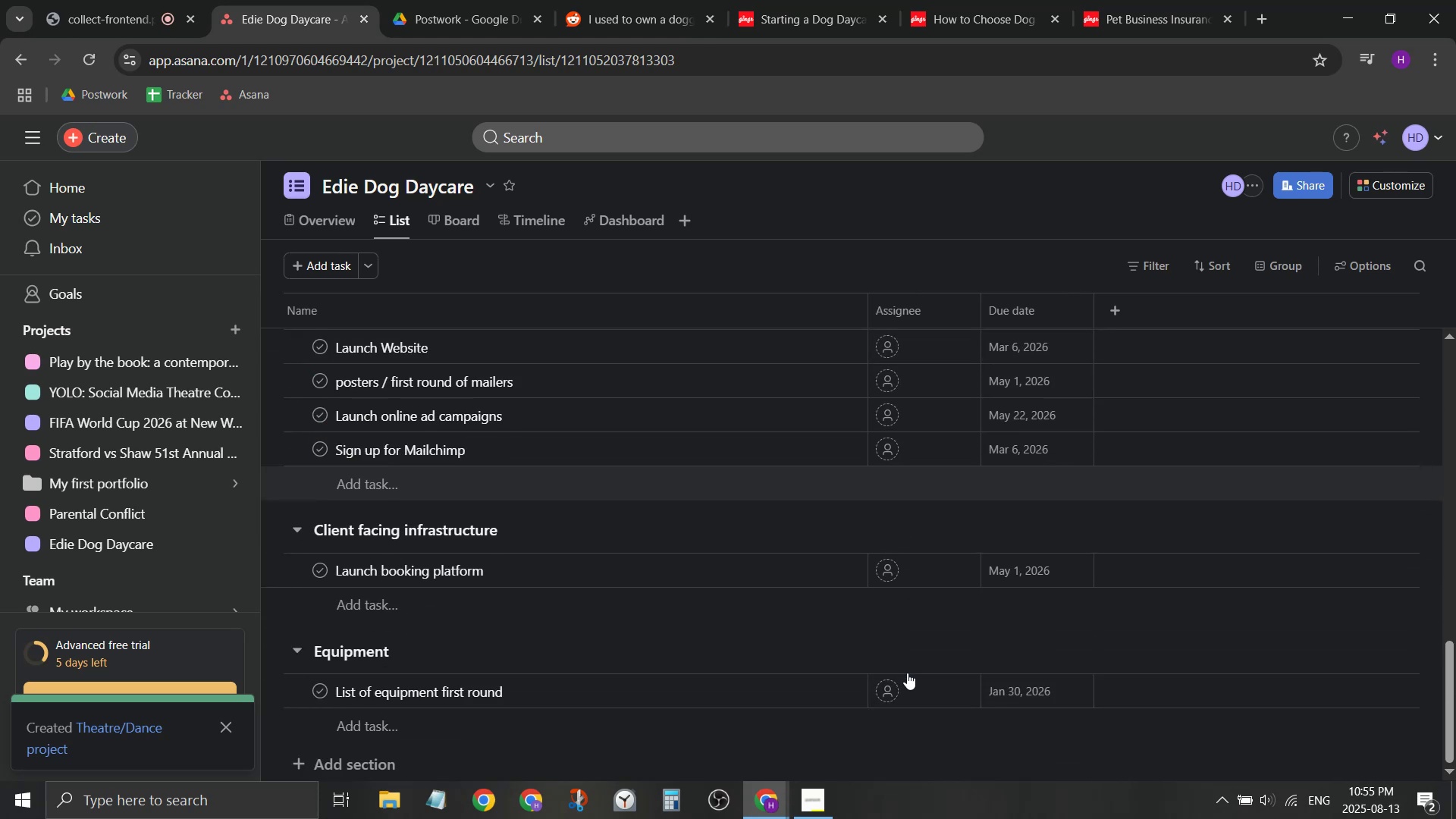 
scroll: coordinate [907, 673], scroll_direction: up, amount: 1.0
 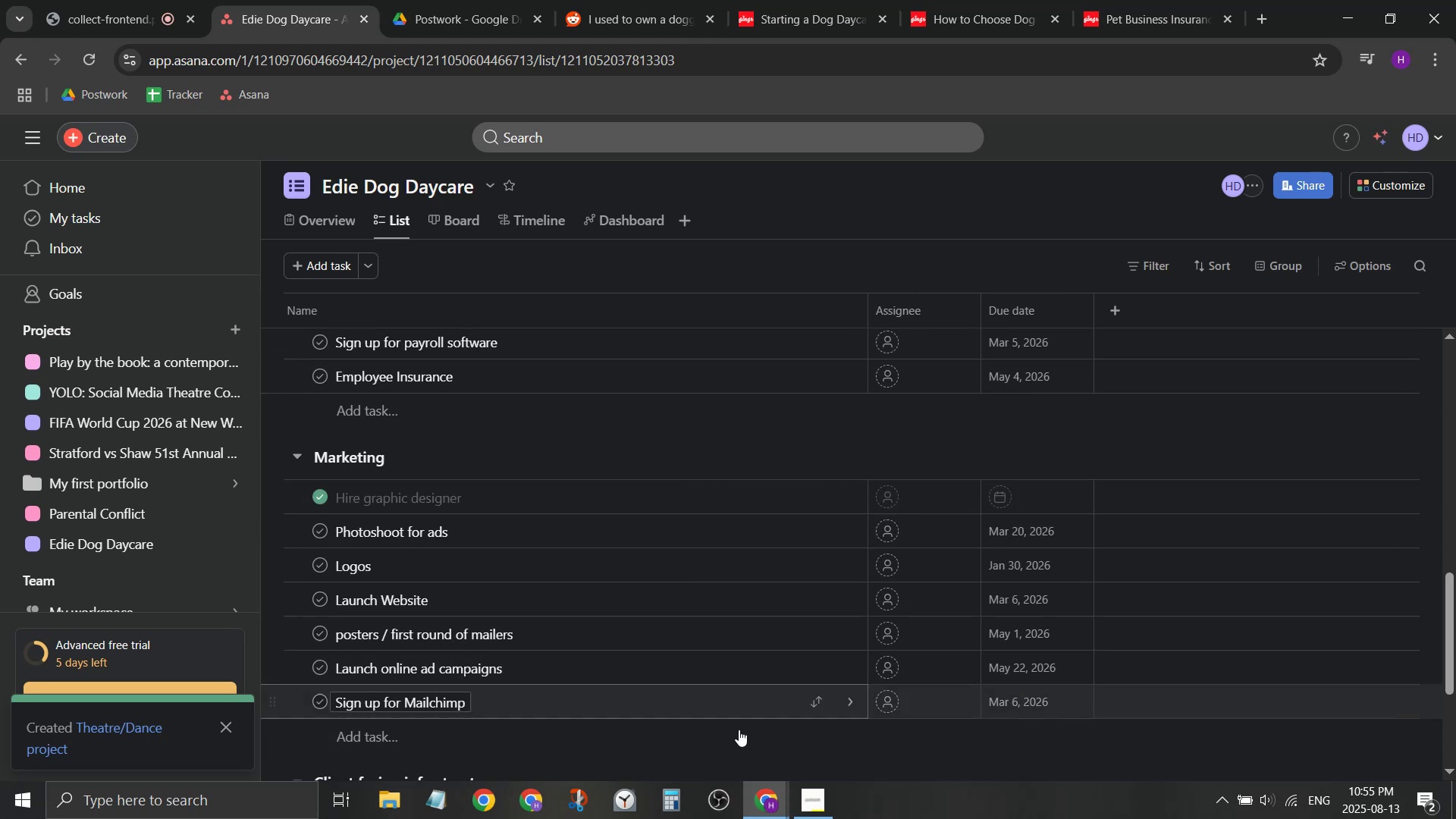 
scroll: coordinate [748, 745], scroll_direction: down, amount: 2.0
 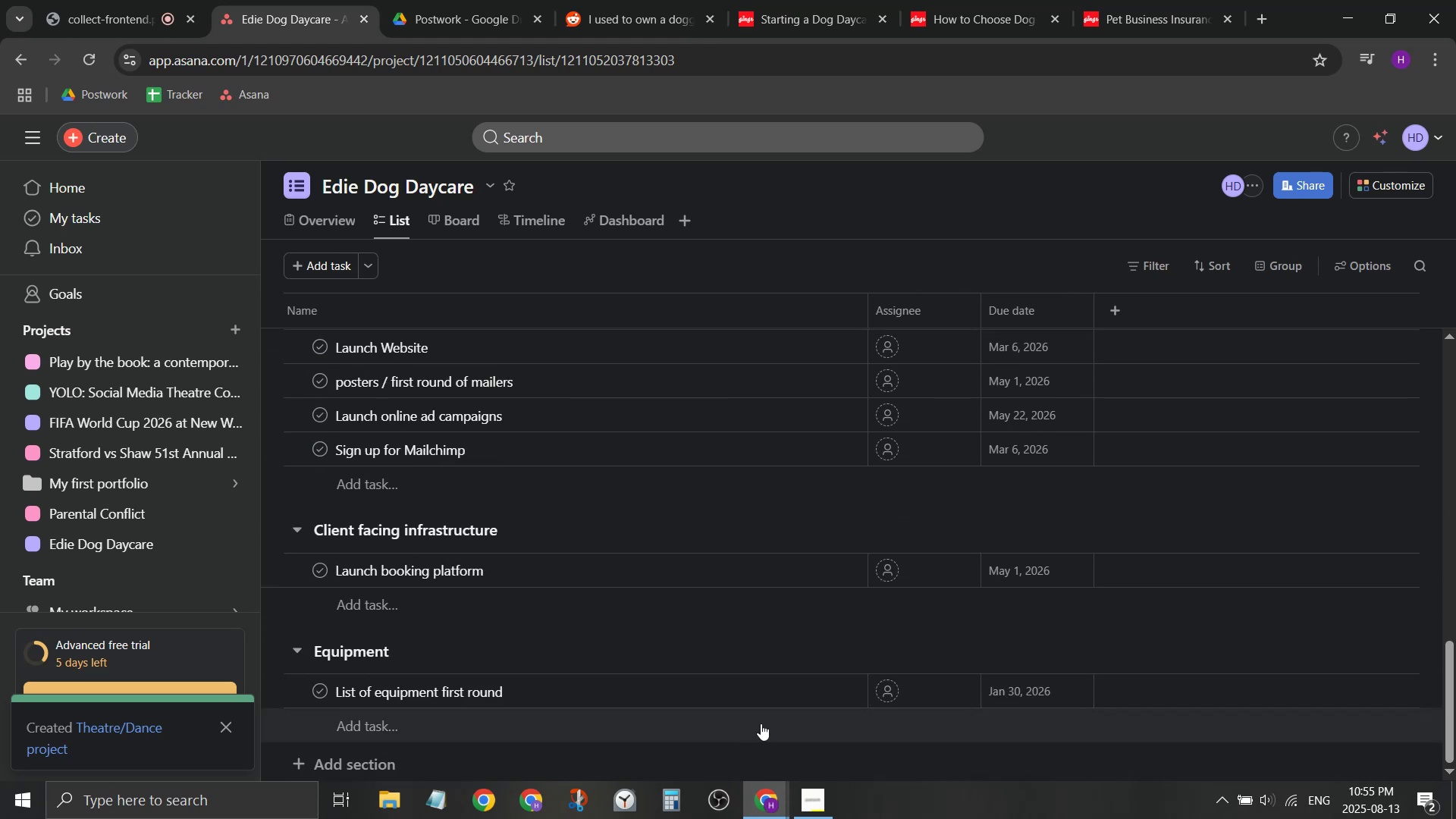 
scroll: coordinate [764, 721], scroll_direction: up, amount: 7.0
 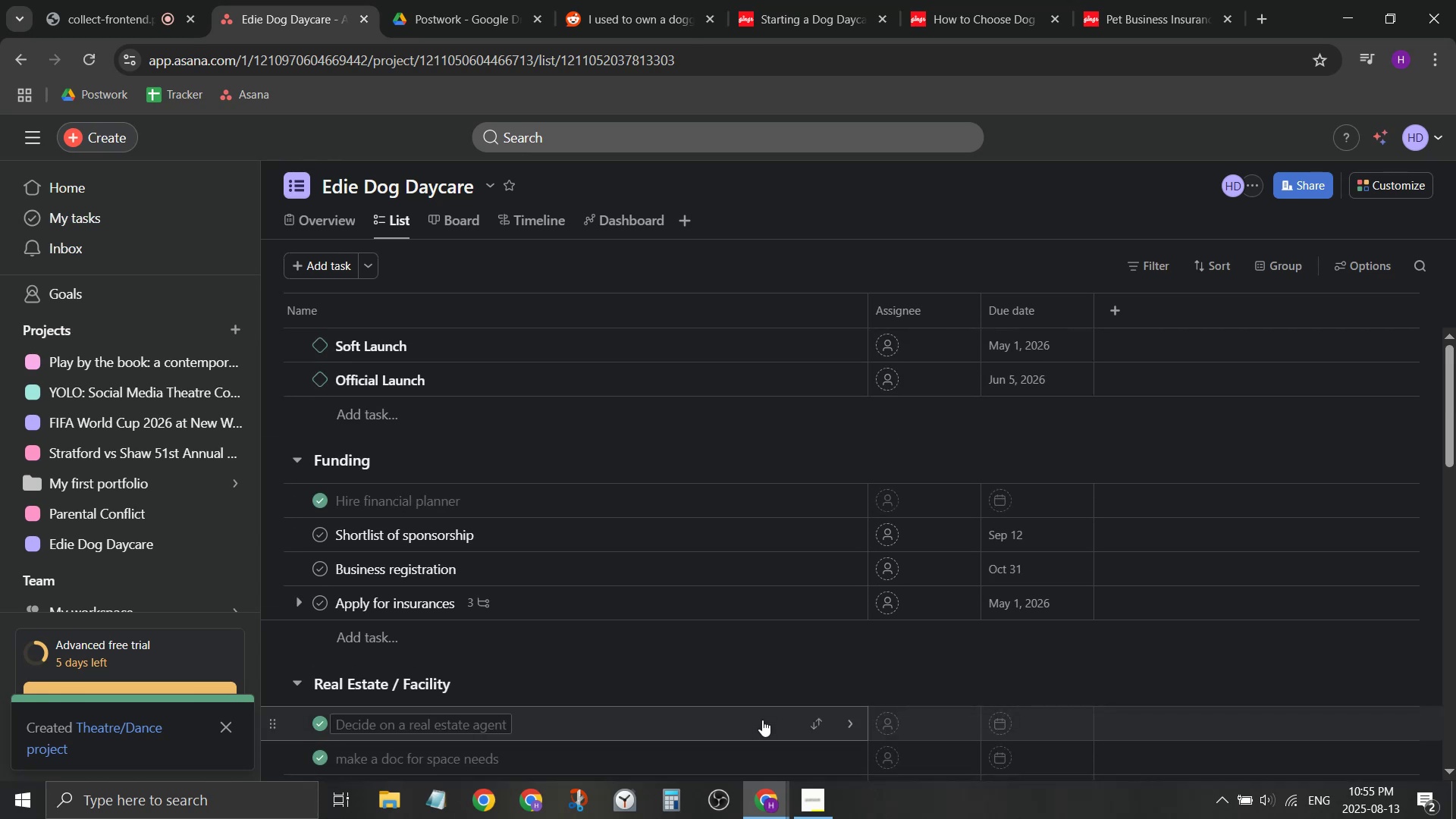 
scroll: coordinate [751, 686], scroll_direction: down, amount: 2.0
 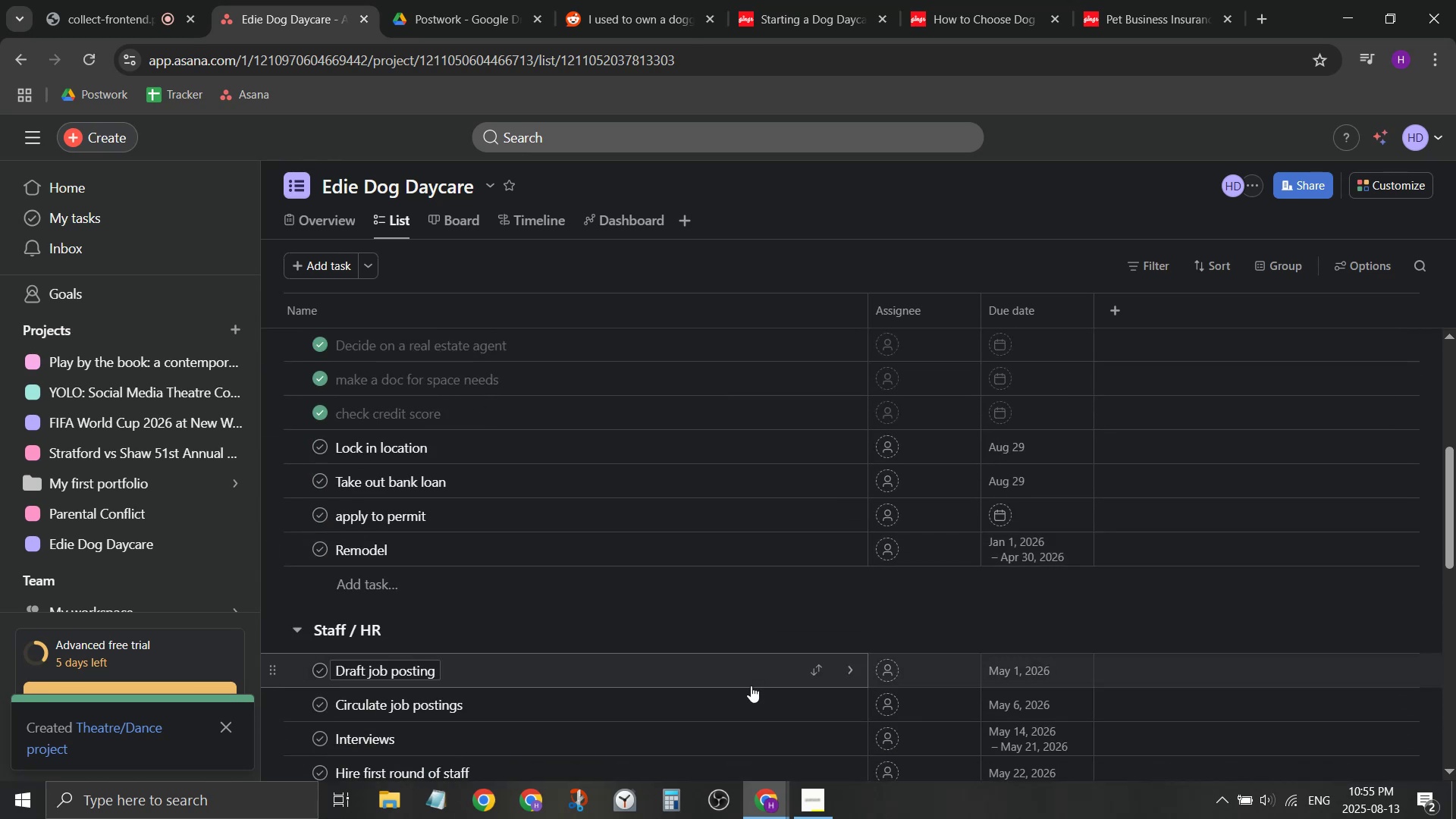 
scroll: coordinate [706, 573], scroll_direction: none, amount: 0.0
 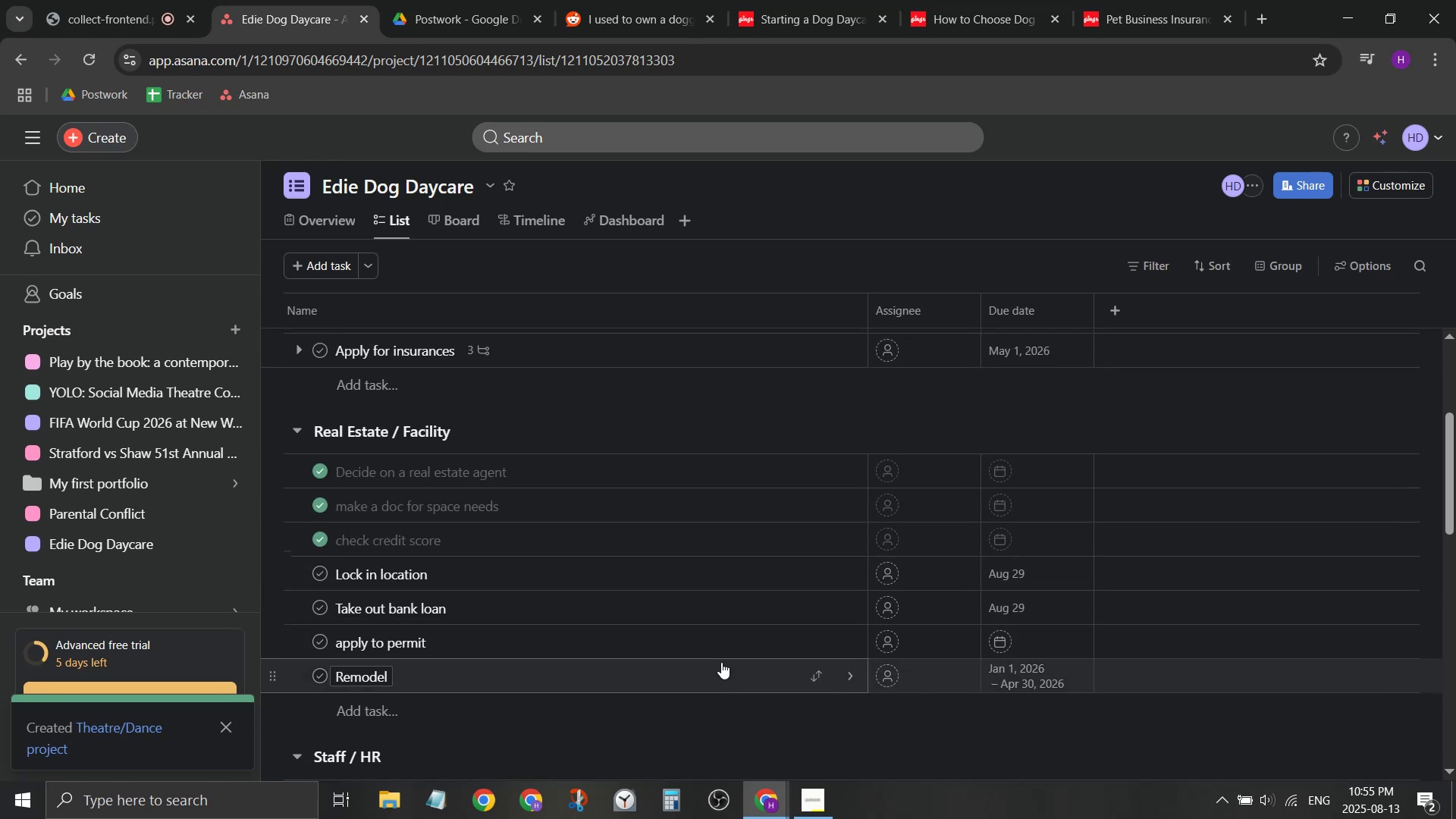 
left_click([723, 667])
 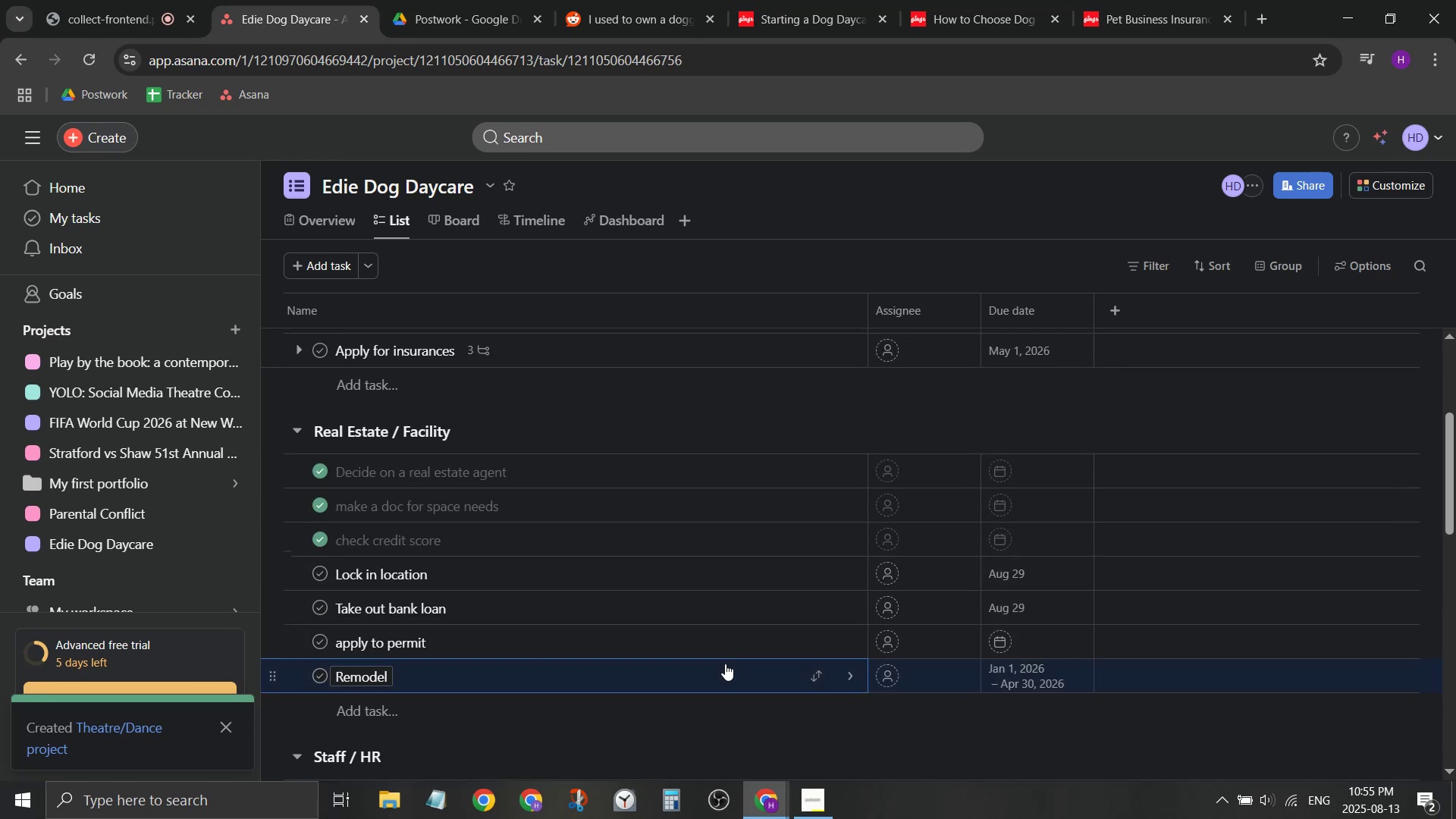 
scroll: coordinate [725, 663], scroll_direction: up, amount: 2.0
 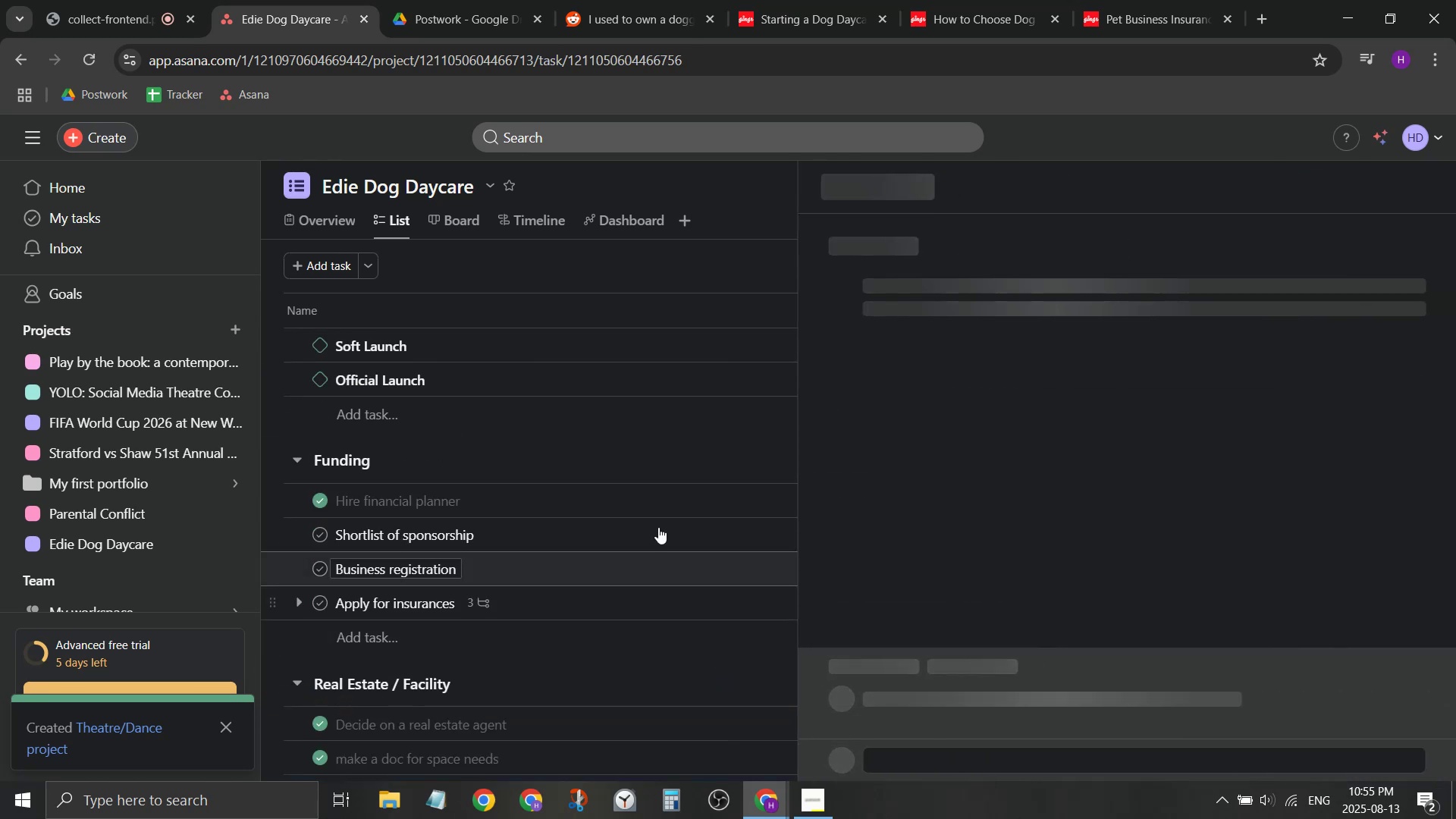 
hold_key(key=ShiftLeft, duration=1.45)
left_click([665, 510])
 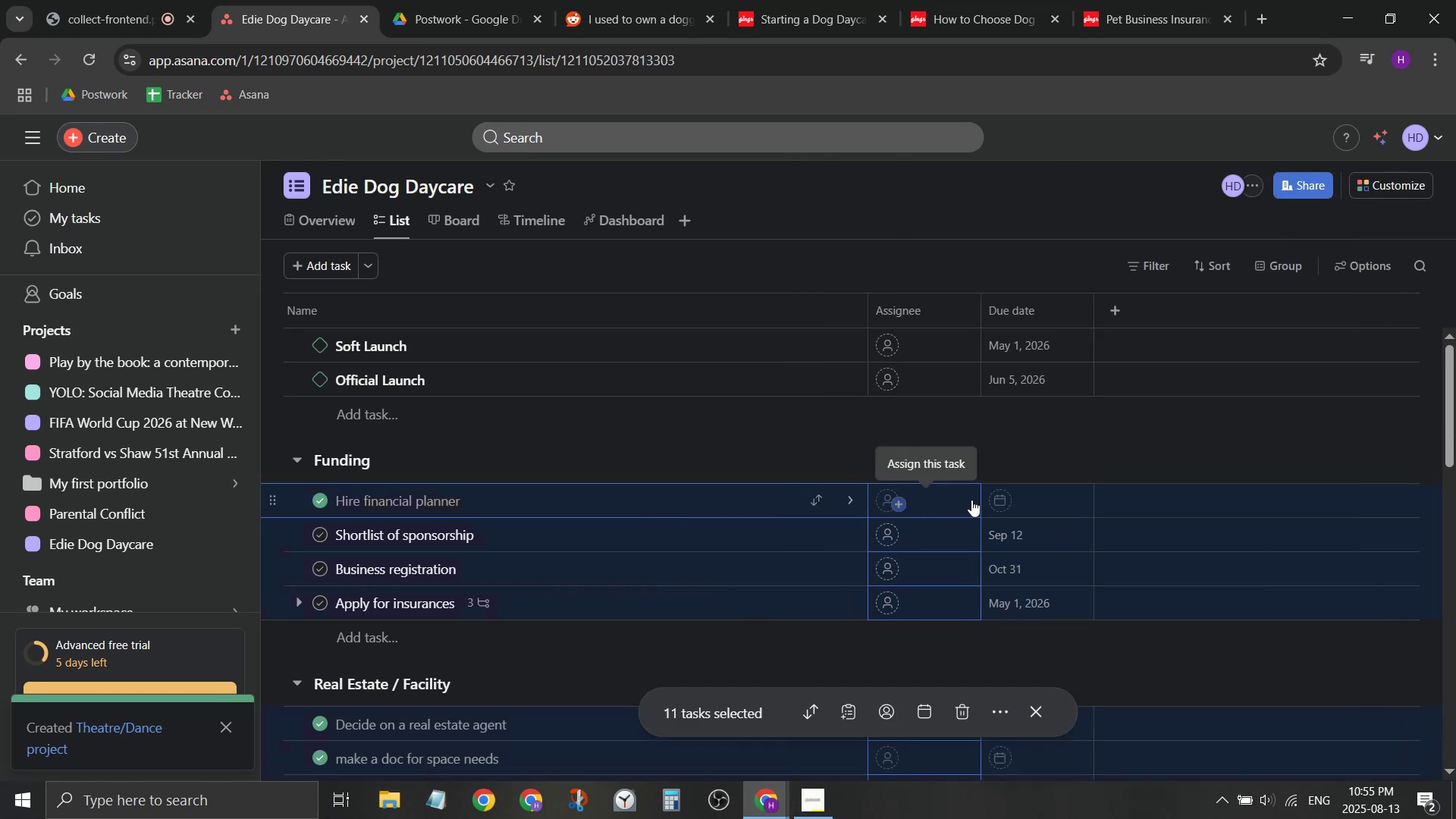 
left_click([900, 501])
 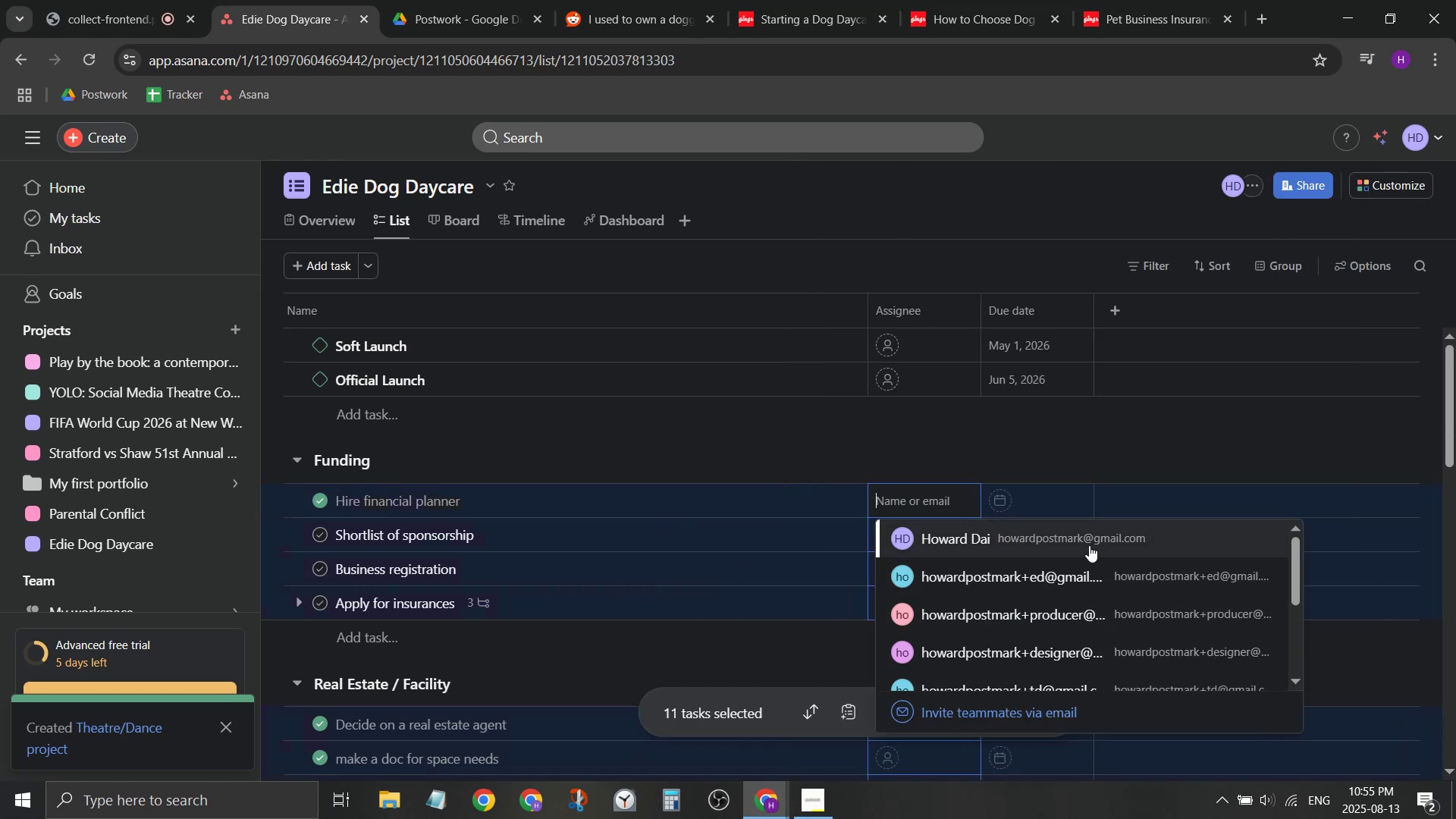 
scroll: coordinate [1125, 602], scroll_direction: none, amount: 0.0
 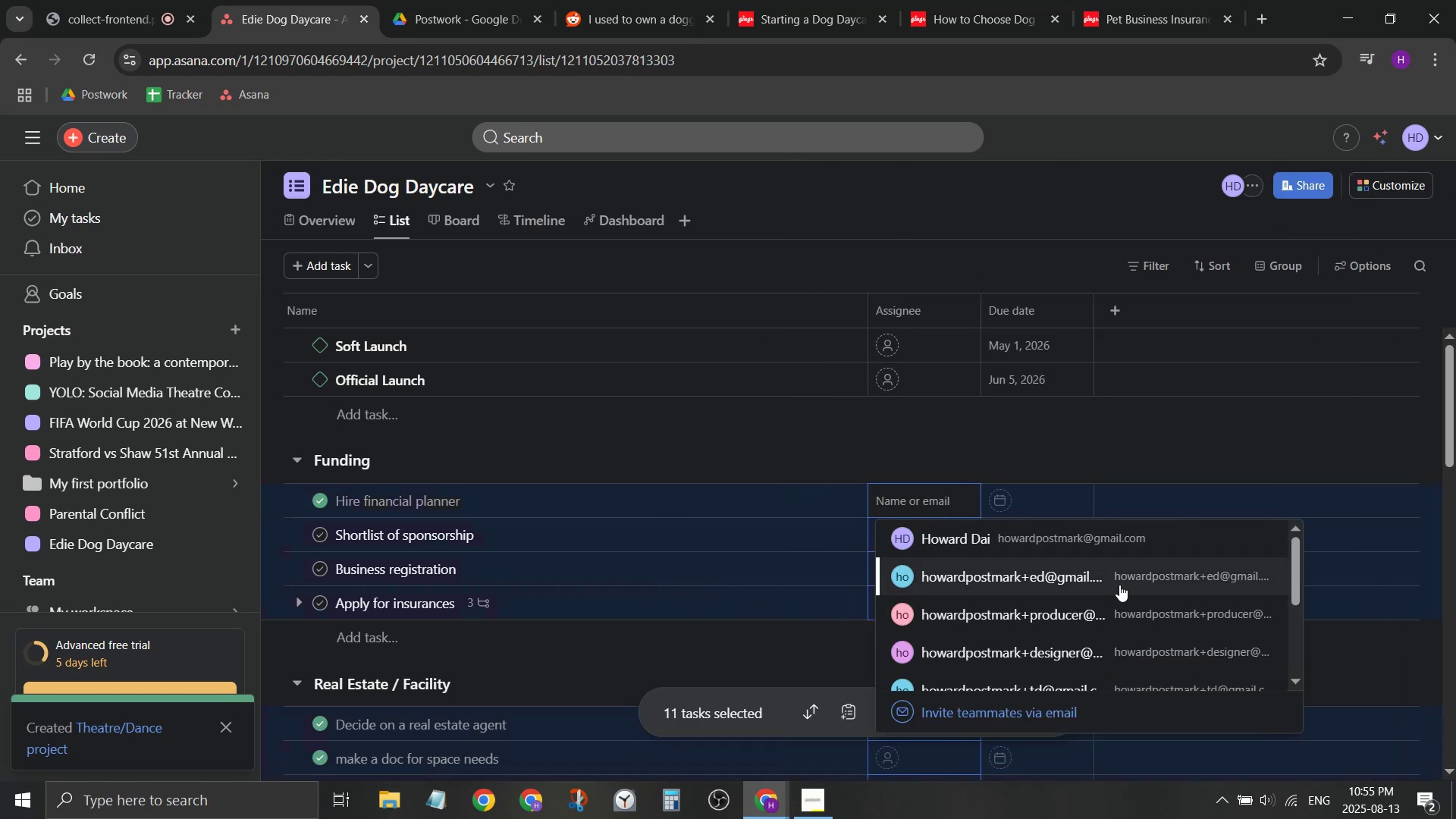 
left_click([1119, 585])
 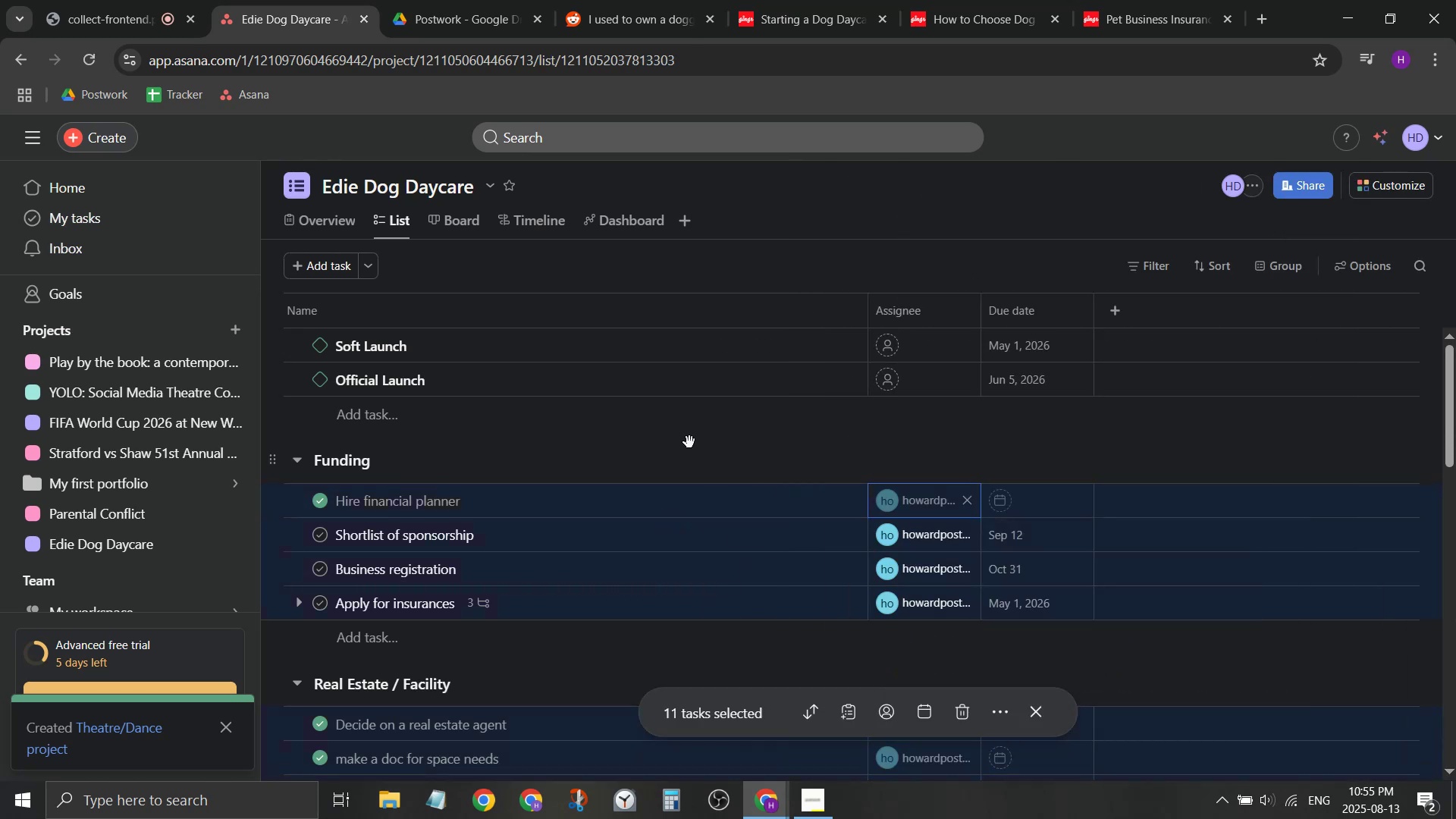 
left_click([689, 443])
 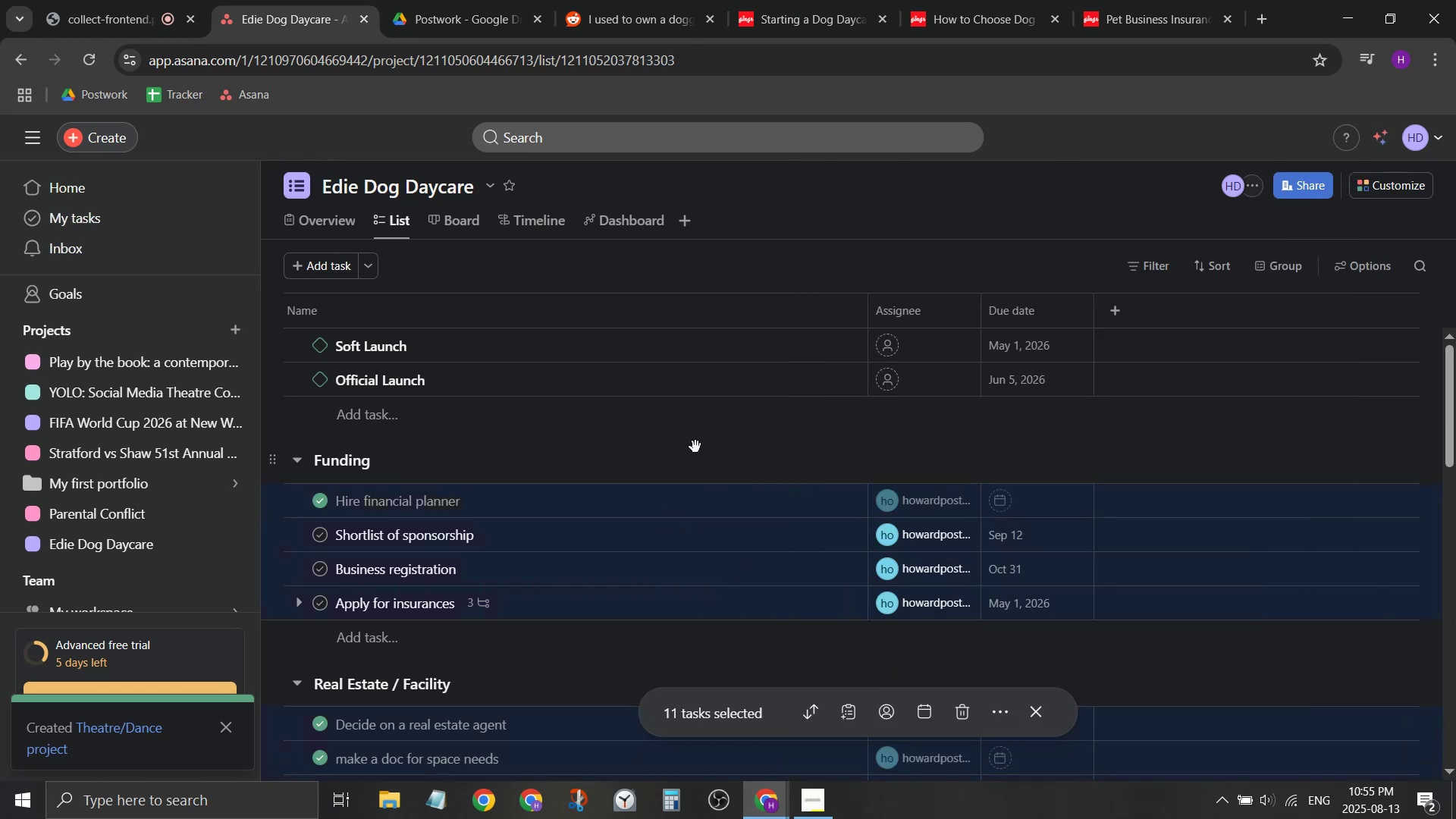 
scroll: coordinate [757, 506], scroll_direction: down, amount: 6.0
 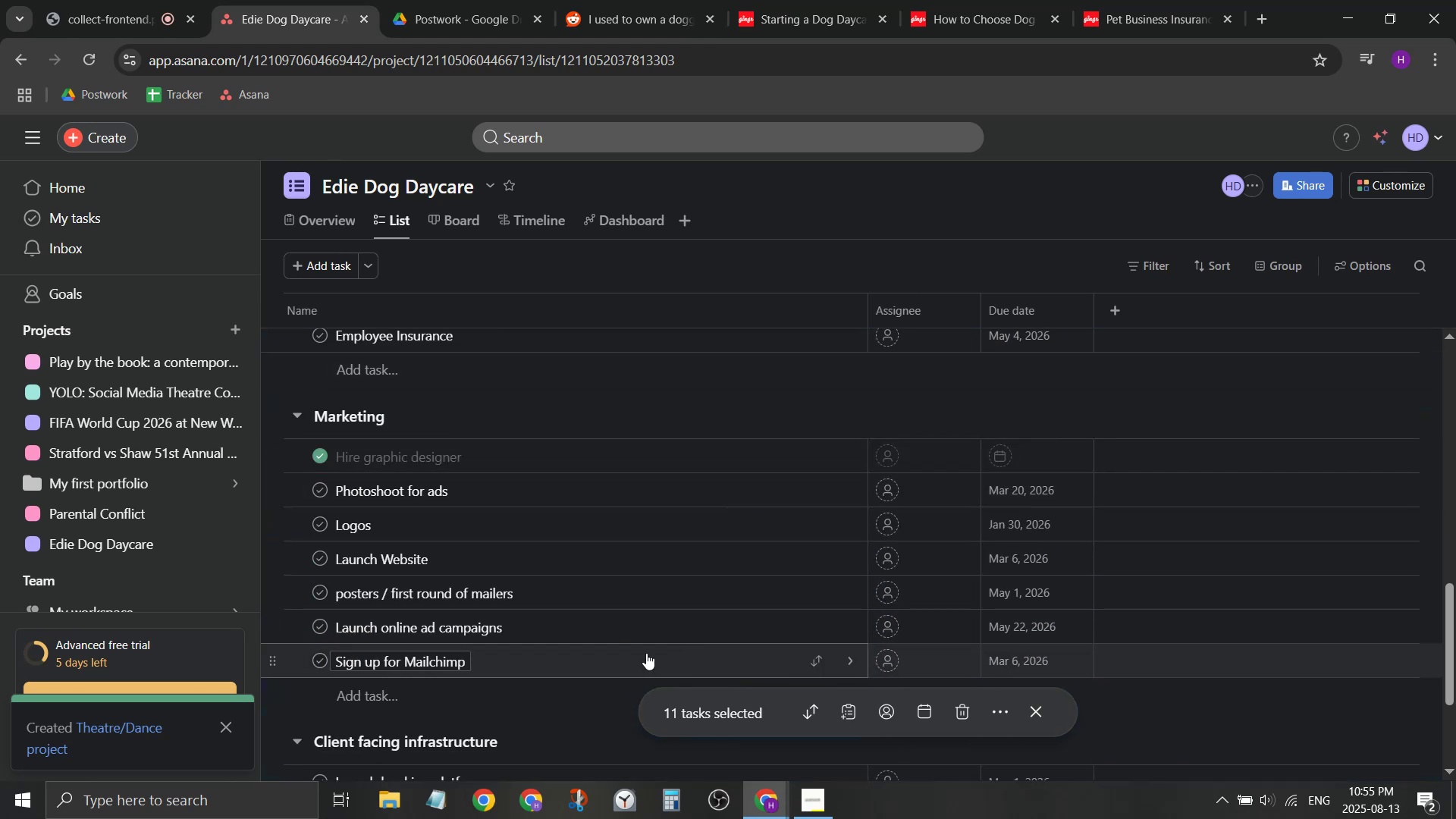 
left_click([646, 653])
 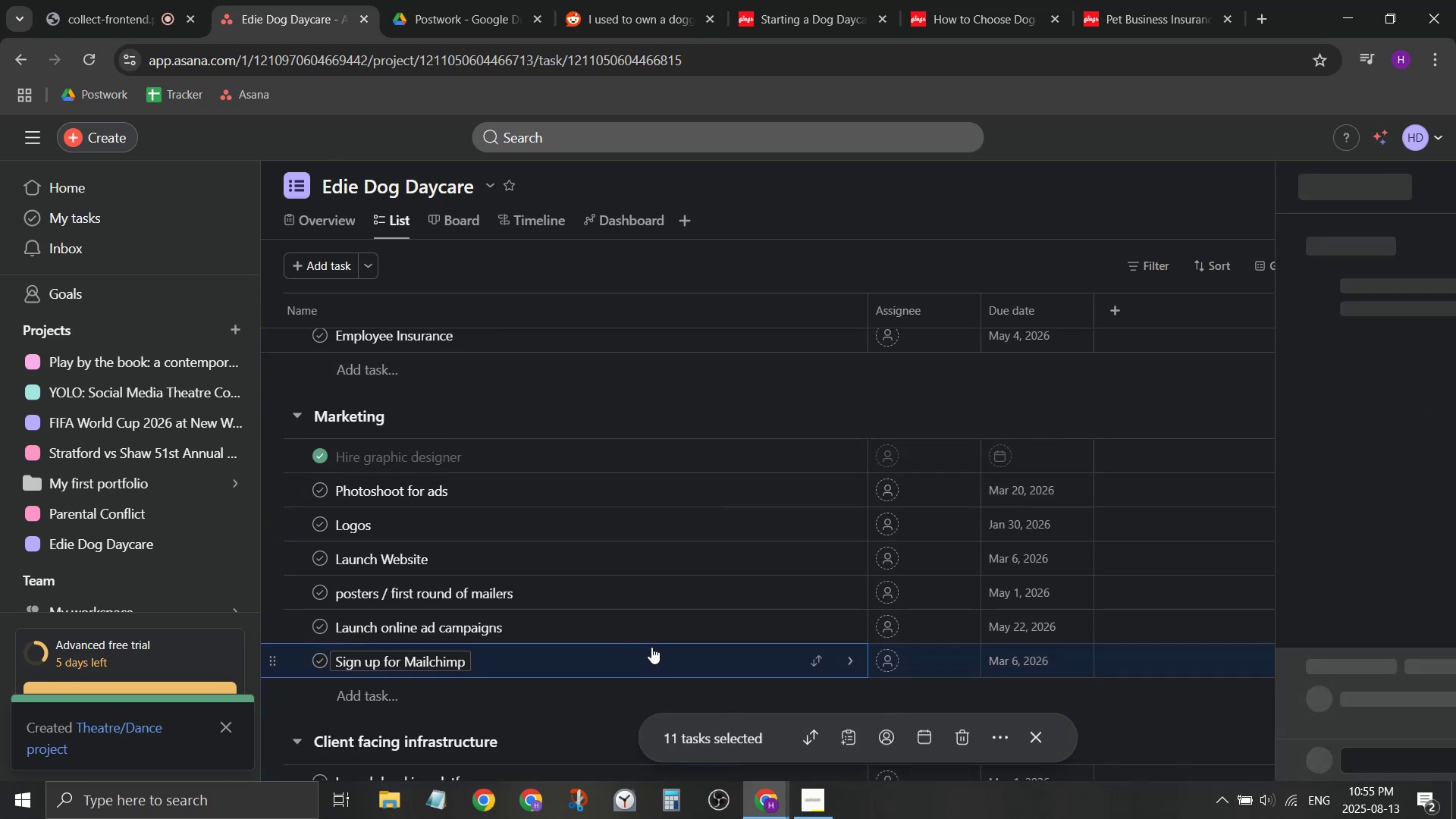 
scroll: coordinate [650, 646], scroll_direction: none, amount: 0.0
 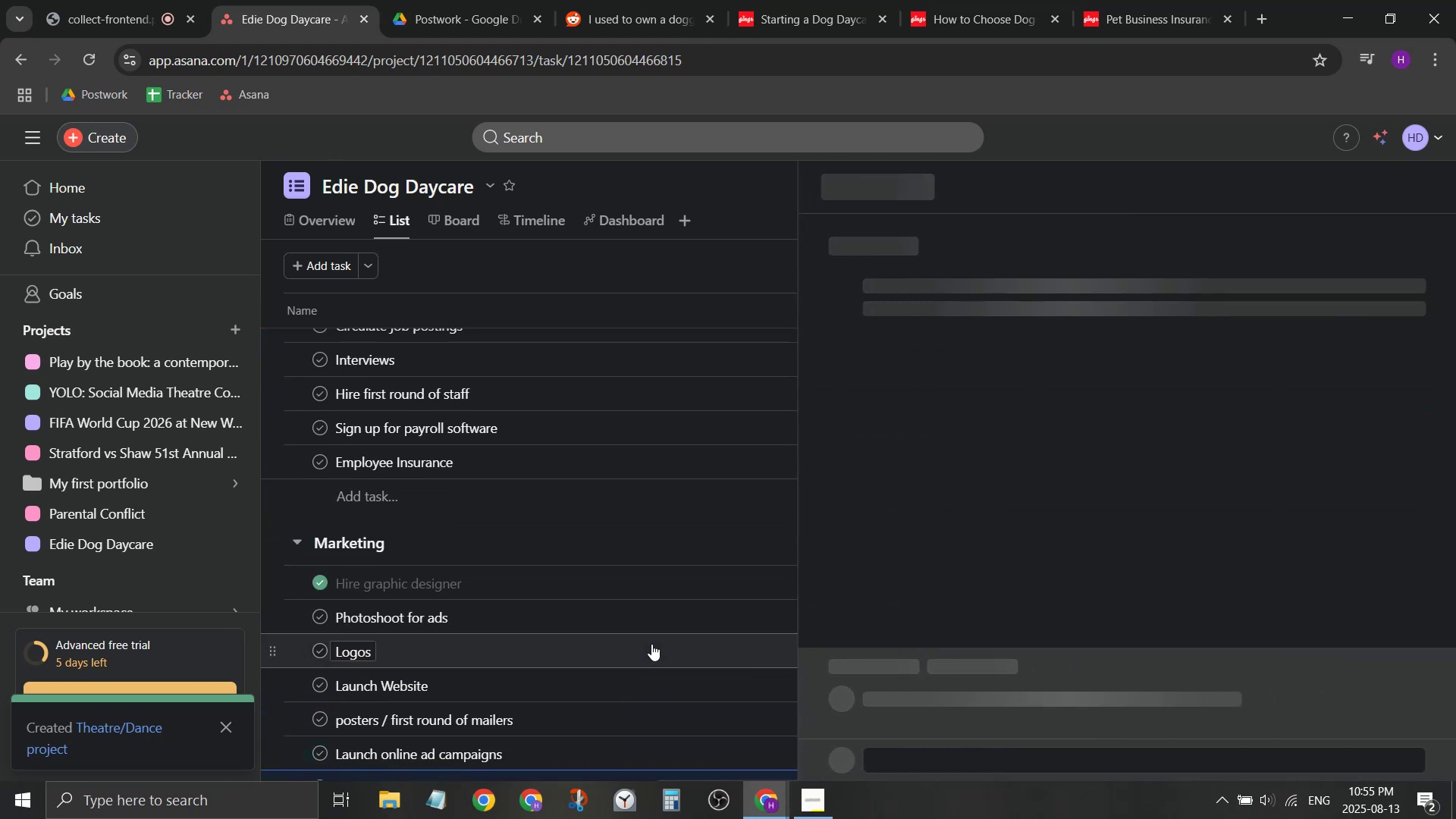 
hold_key(key=ShiftLeft, duration=0.56)
left_click([644, 577])
 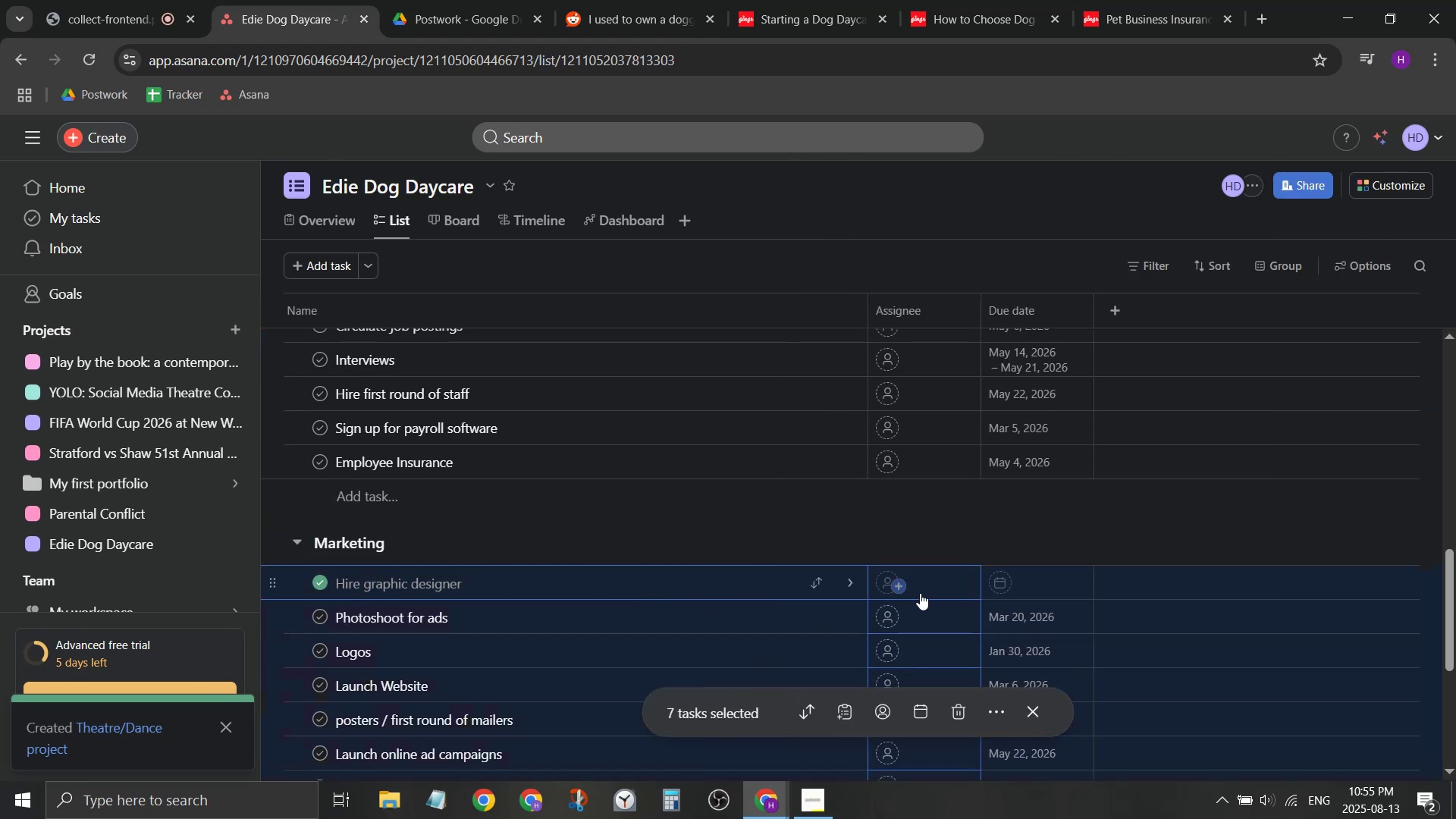 
left_click([899, 576])
 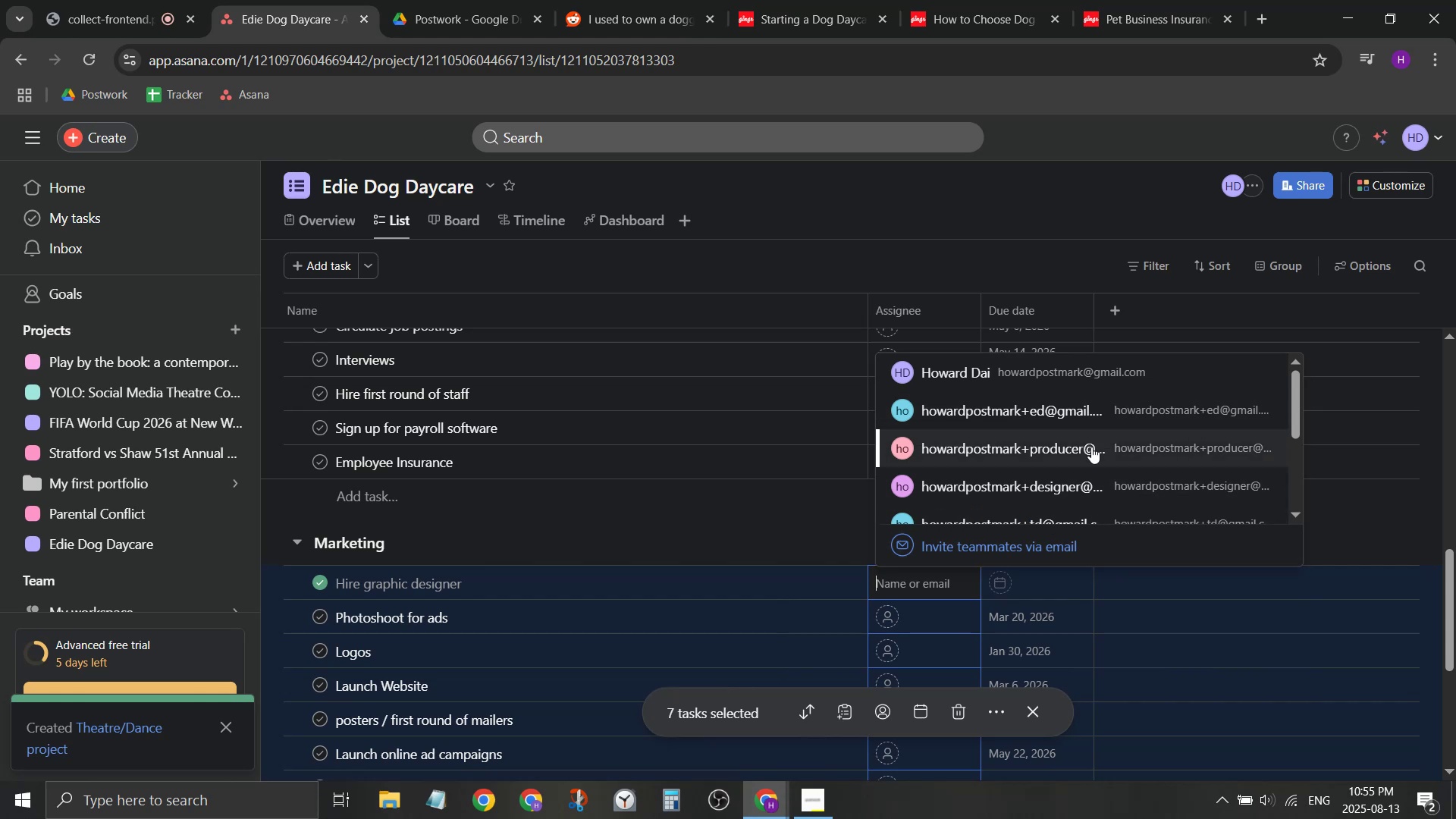 
left_click([1078, 479])
 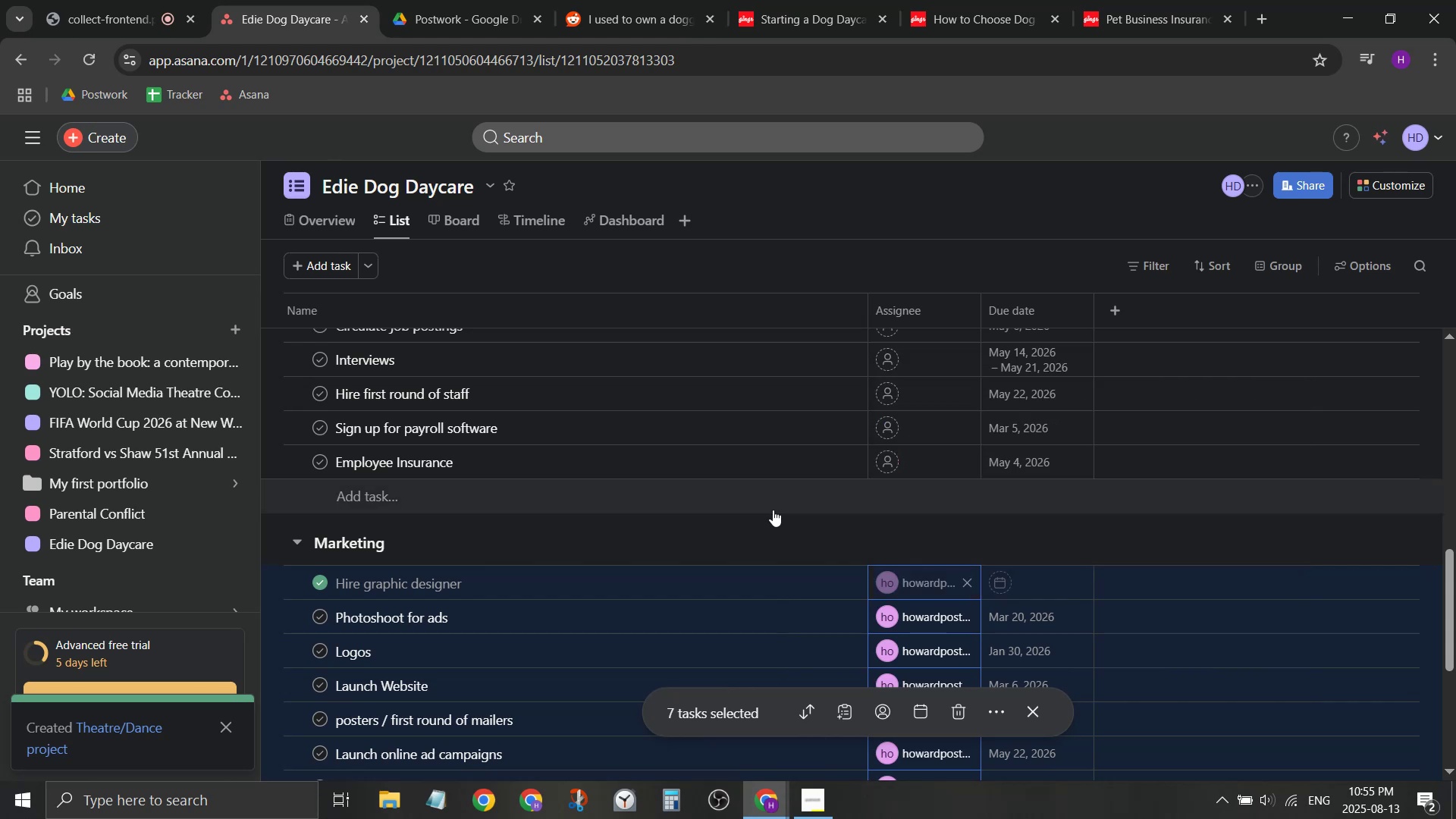 
left_click([773, 510])
 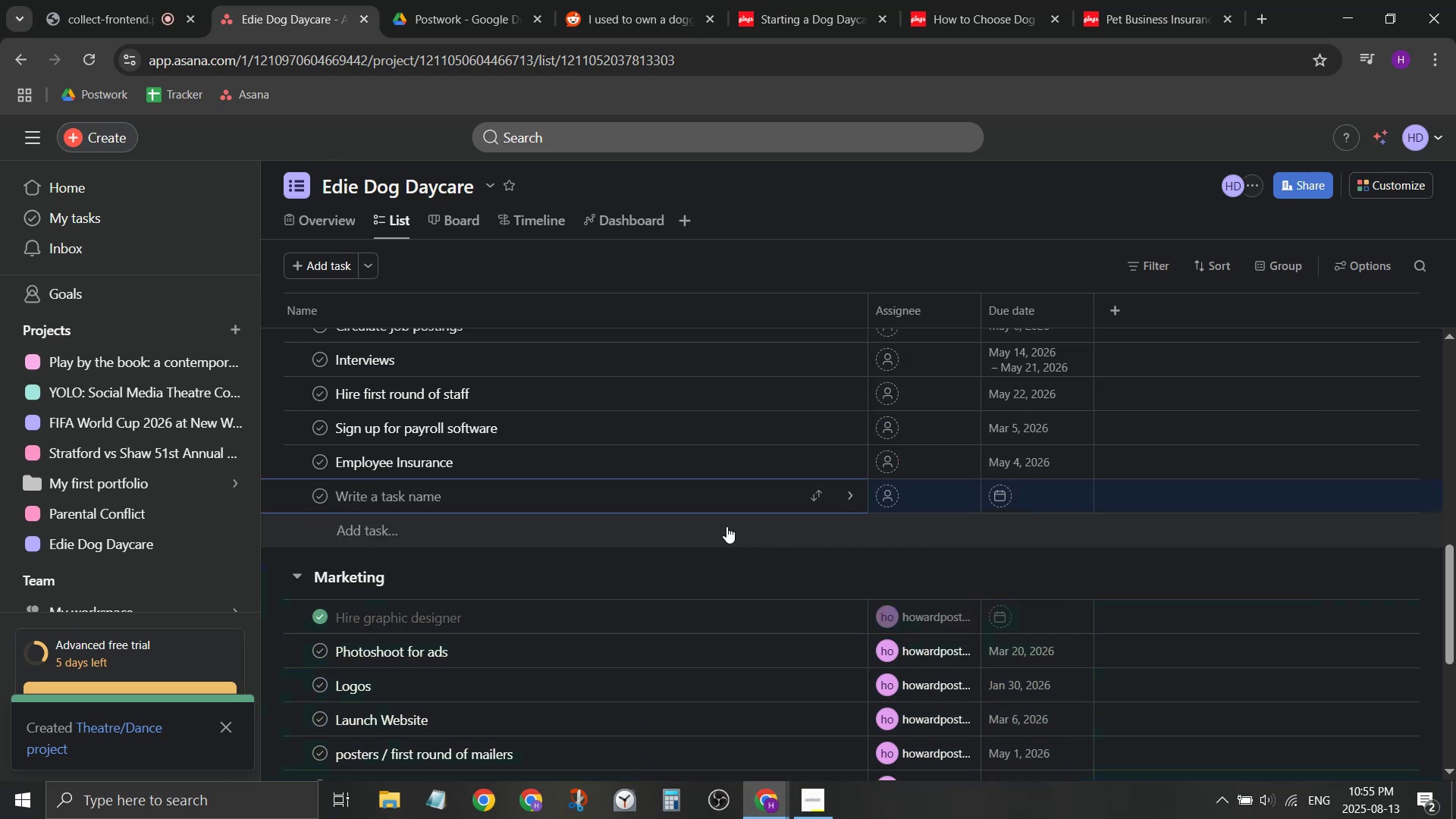 
scroll: coordinate [730, 576], scroll_direction: down, amount: 3.0
 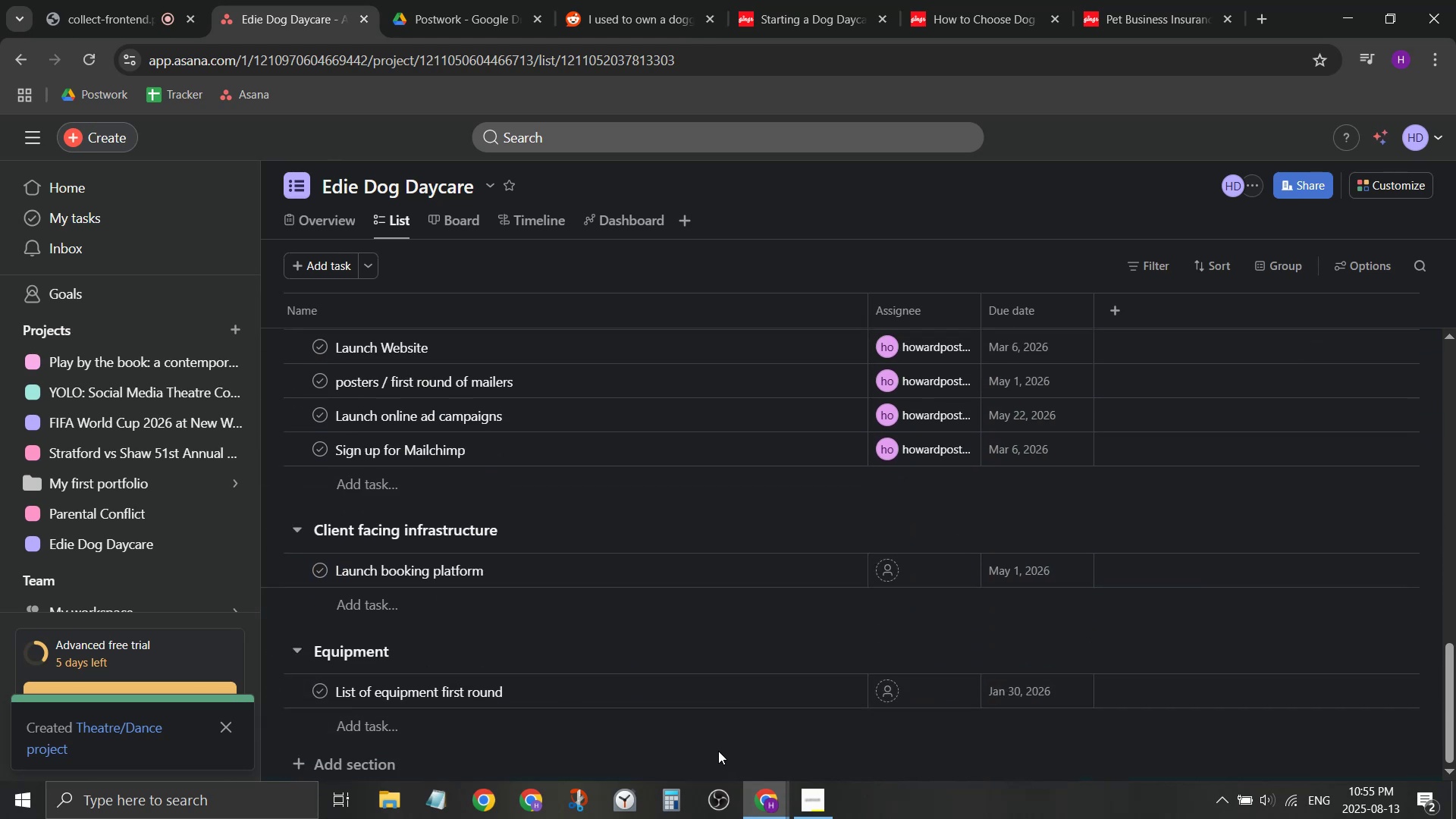 
right_click([719, 698])
 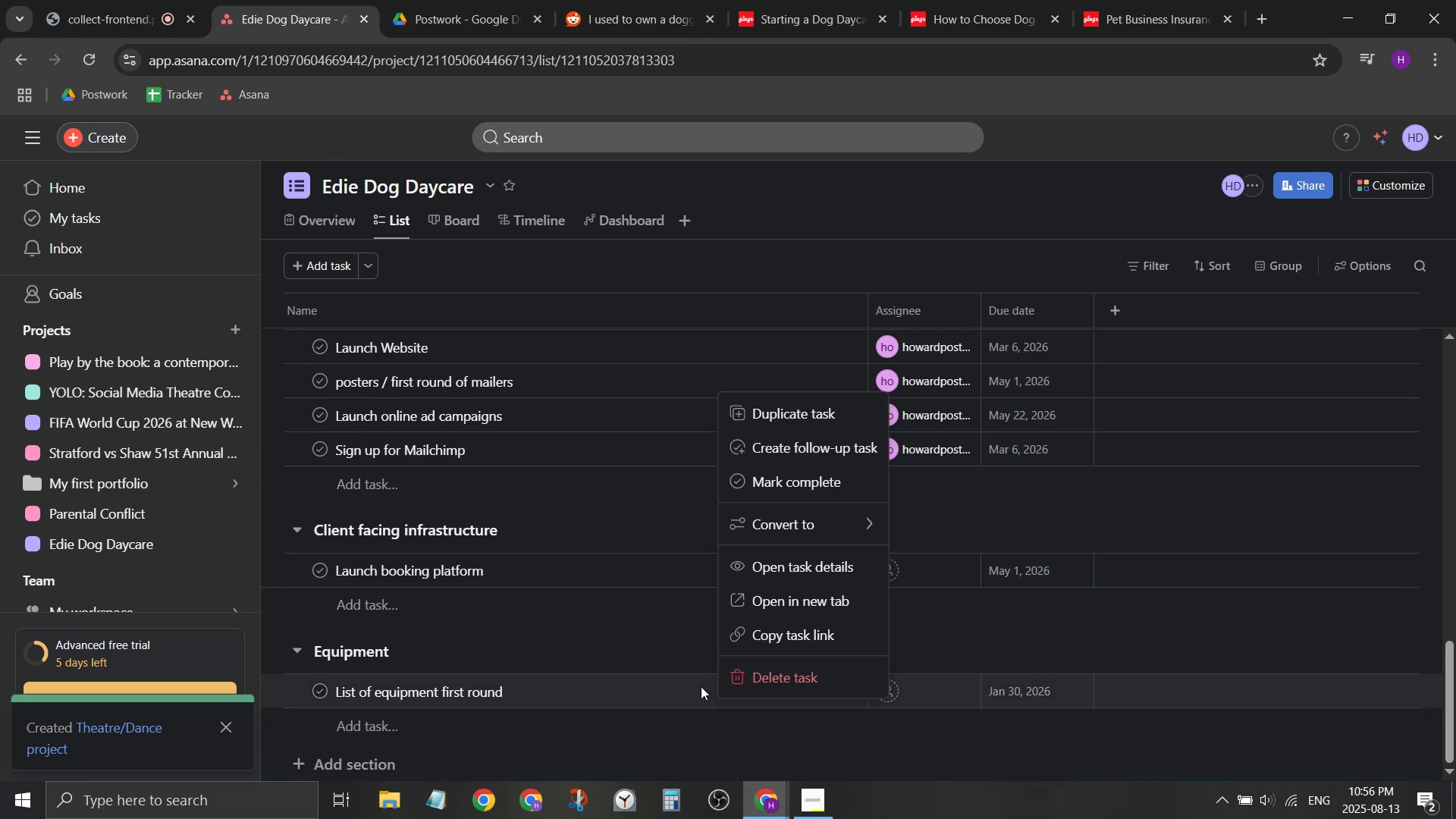 
left_click([701, 686])
 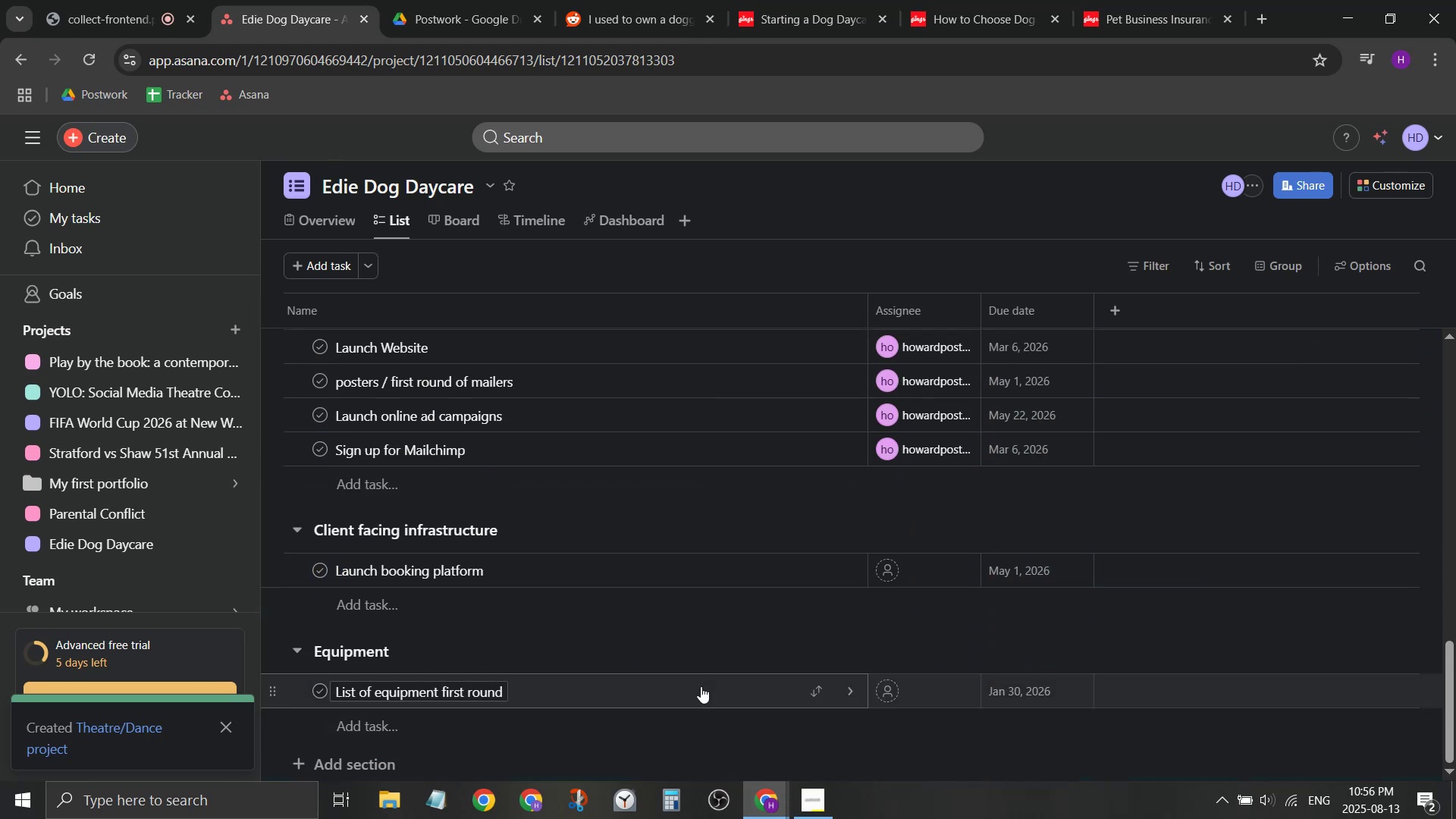 
scroll: coordinate [739, 662], scroll_direction: up, amount: 12.0
 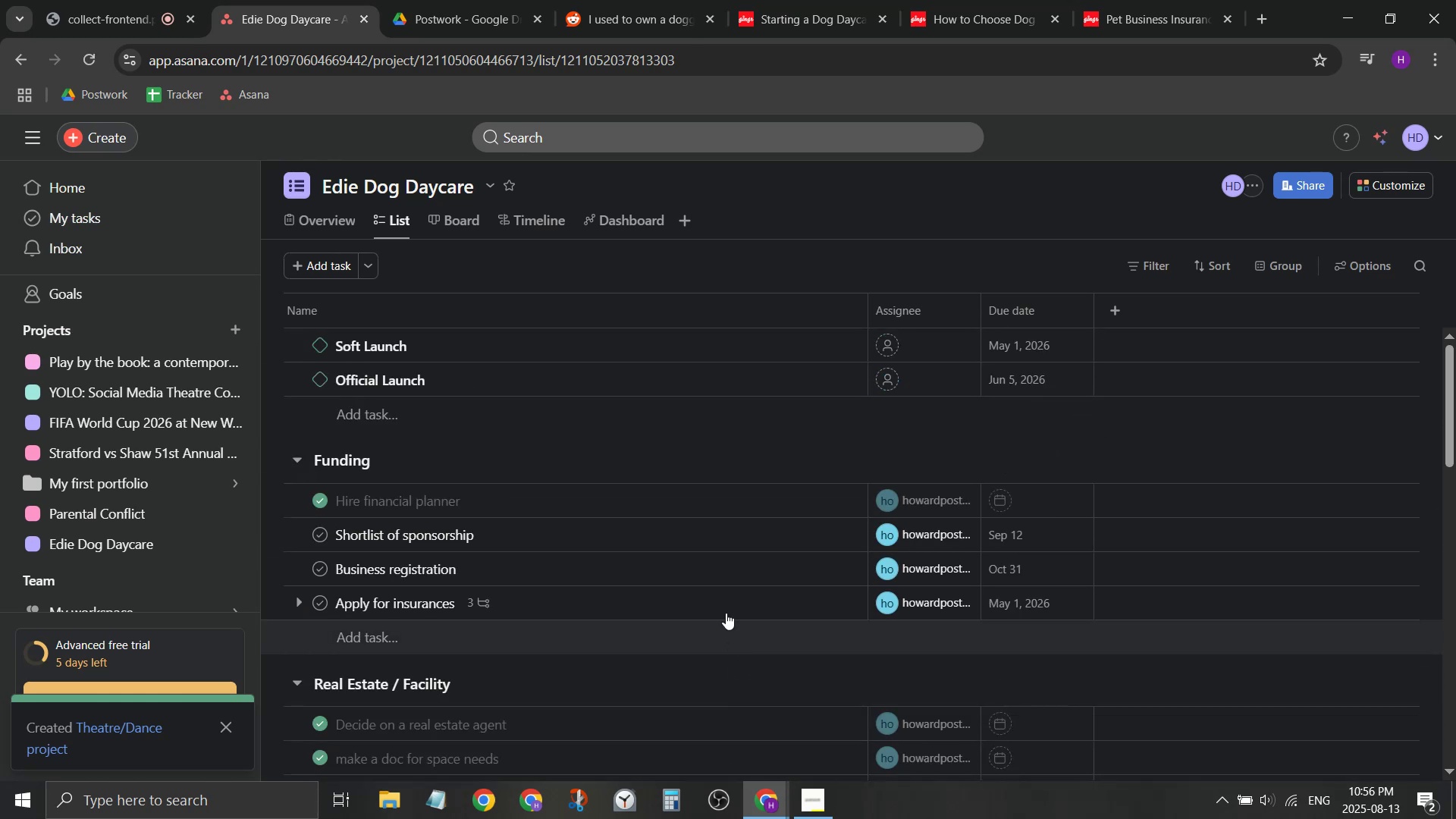 
scroll: coordinate [715, 596], scroll_direction: down, amount: 4.0
 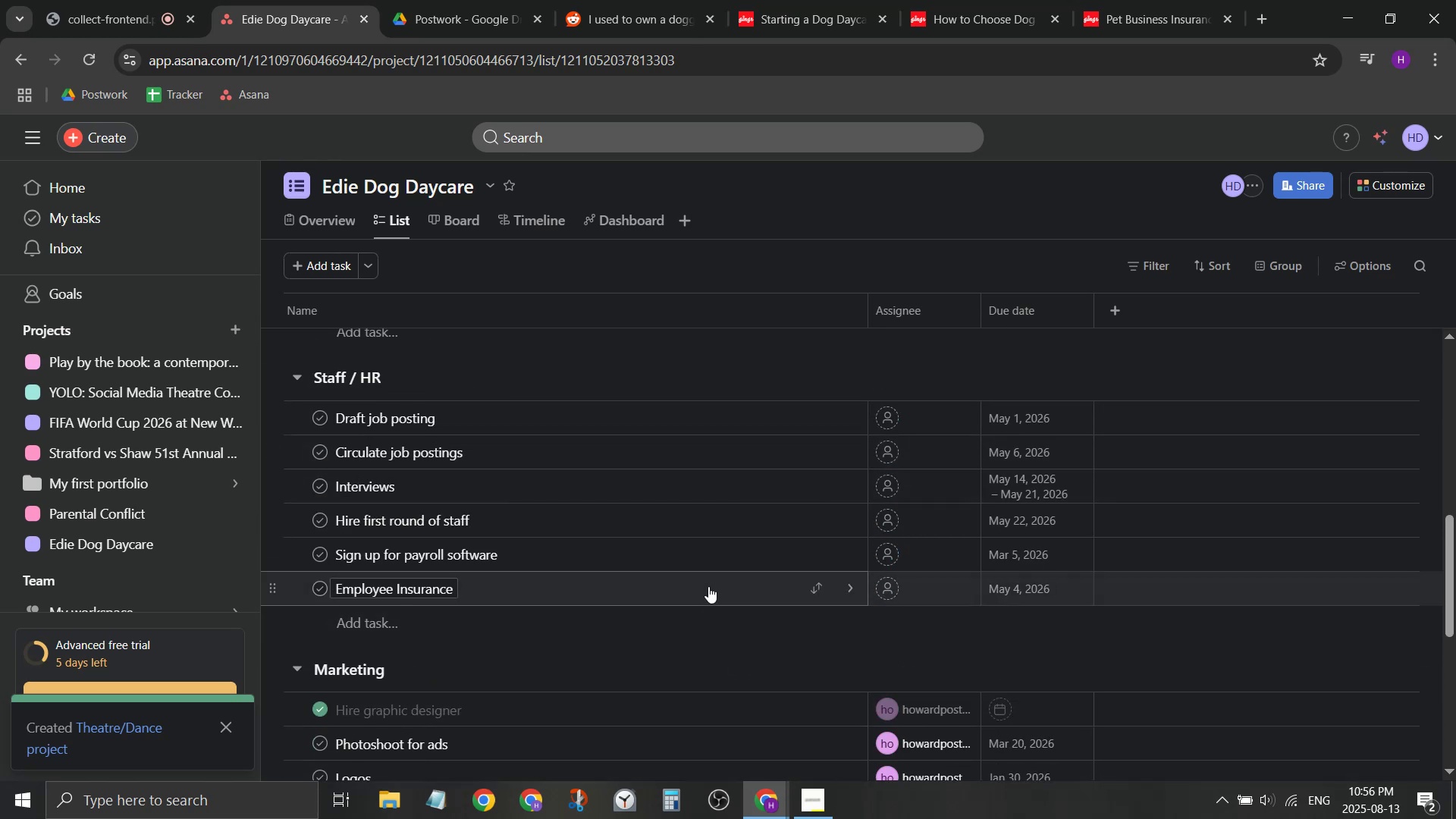 
hold_key(key=ShiftLeft, duration=1.06)
left_click([637, 429])
 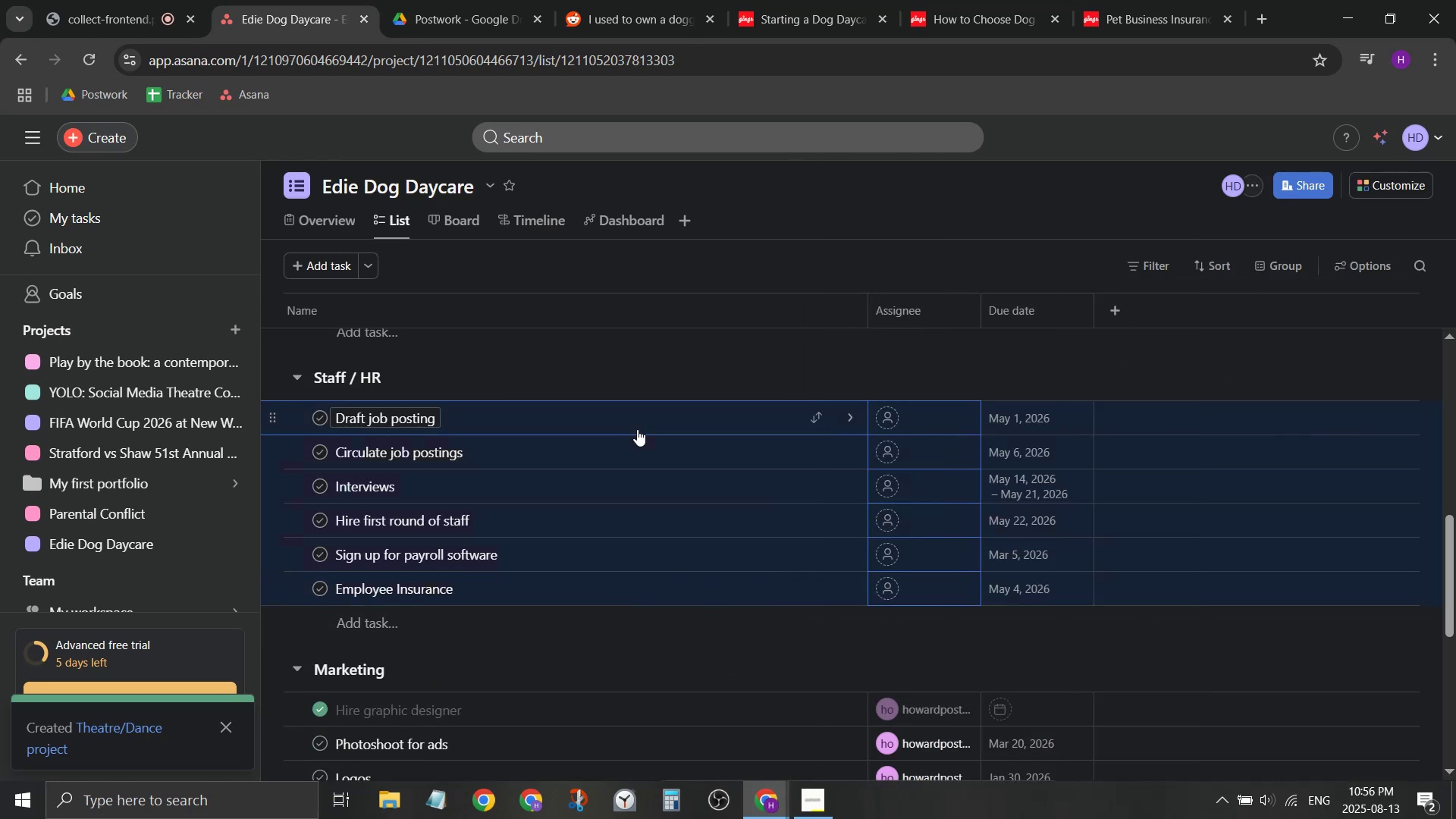 
right_click([637, 429])
 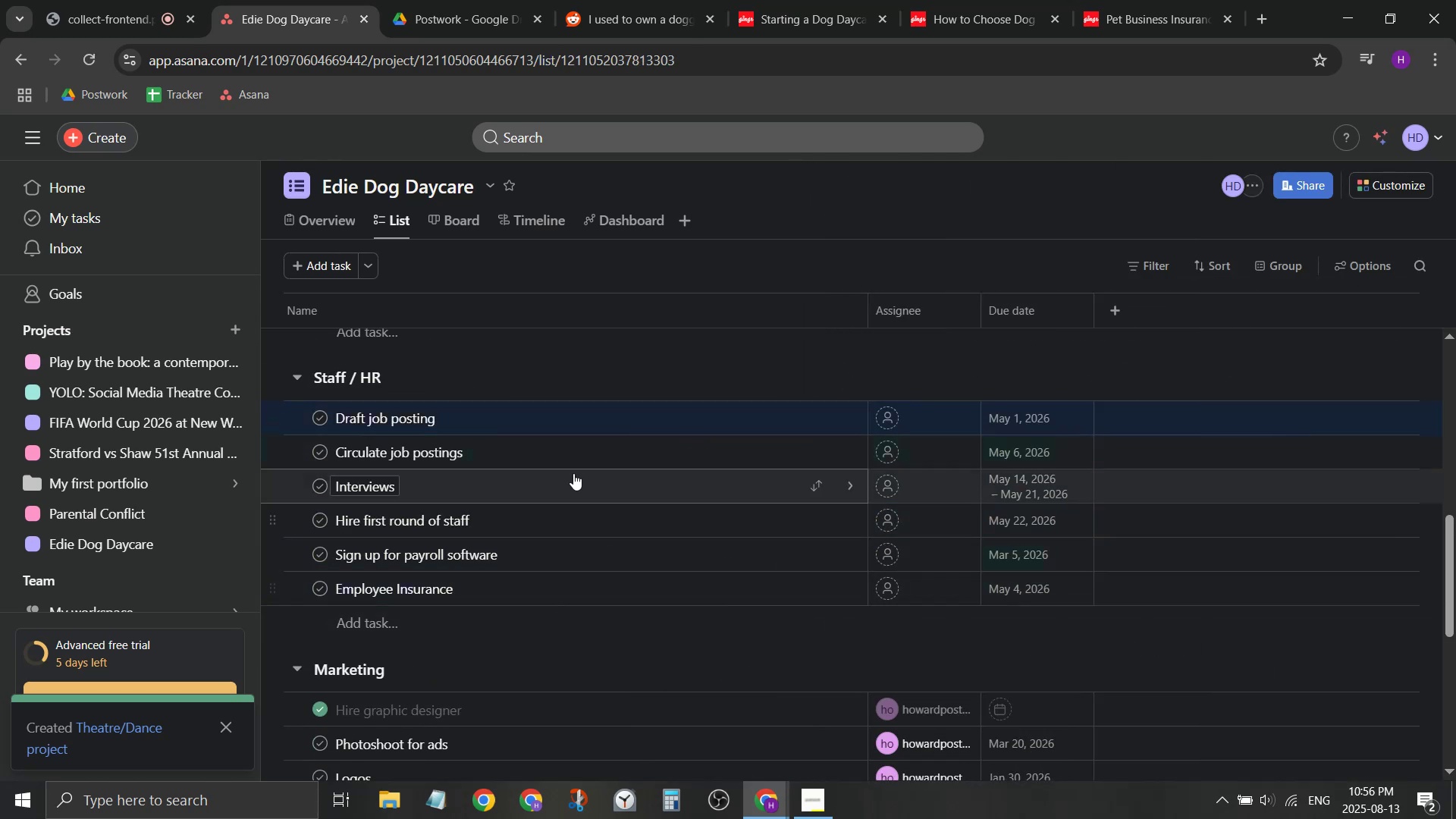 
hold_key(key=ShiftLeft, duration=0.34)
left_click([587, 591])
 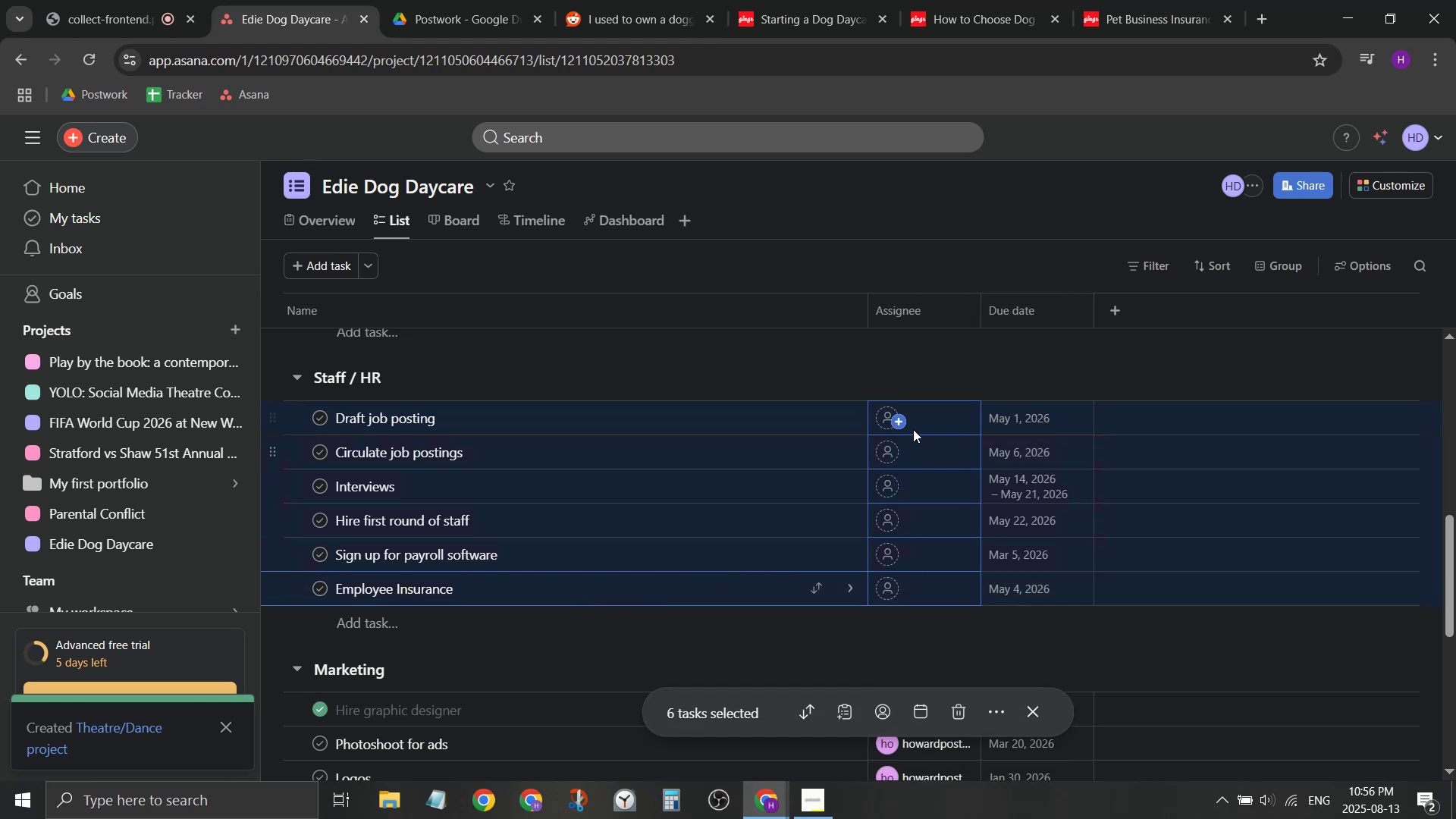 
left_click([899, 422])
 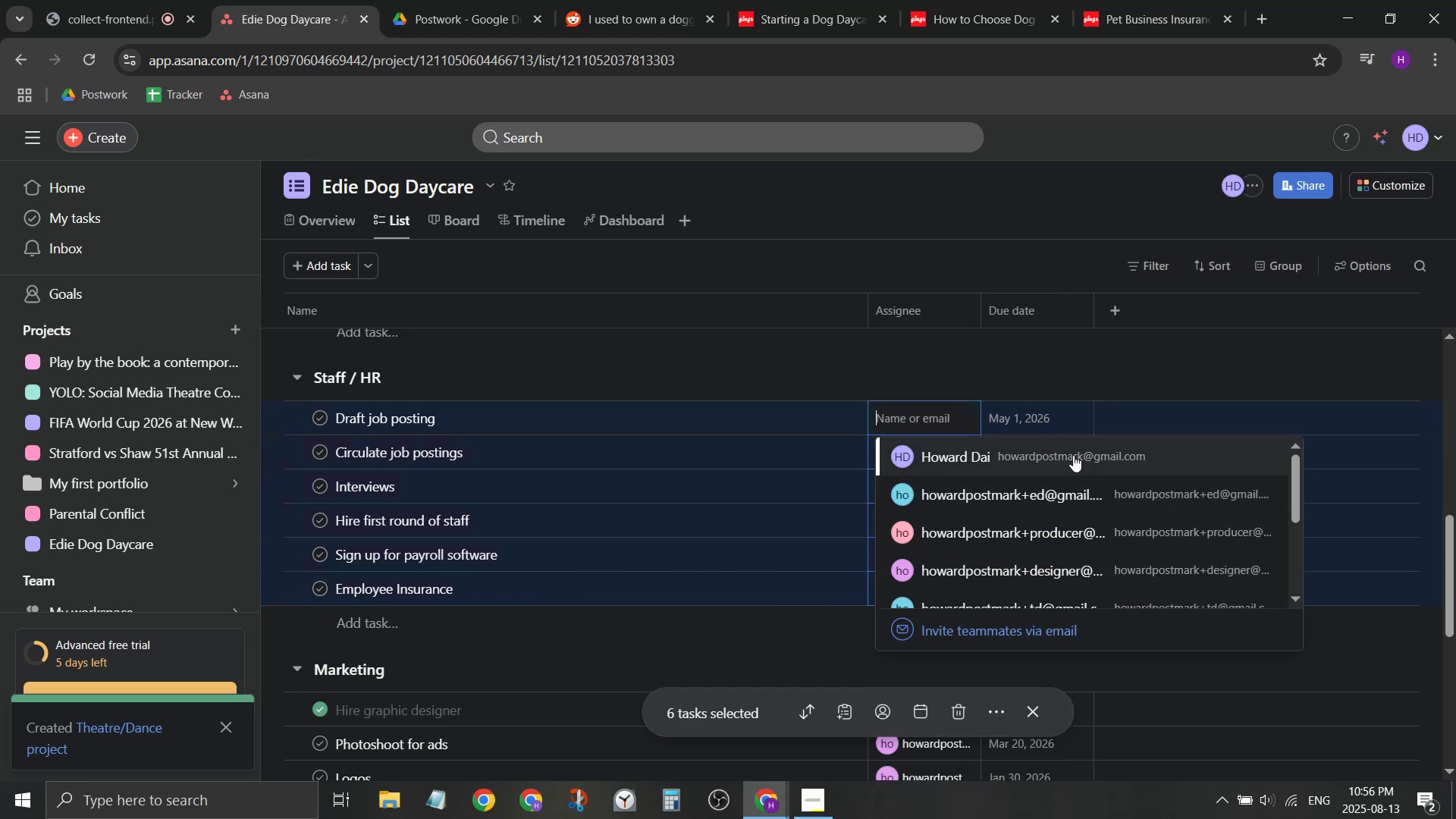 
left_click([1080, 528])
 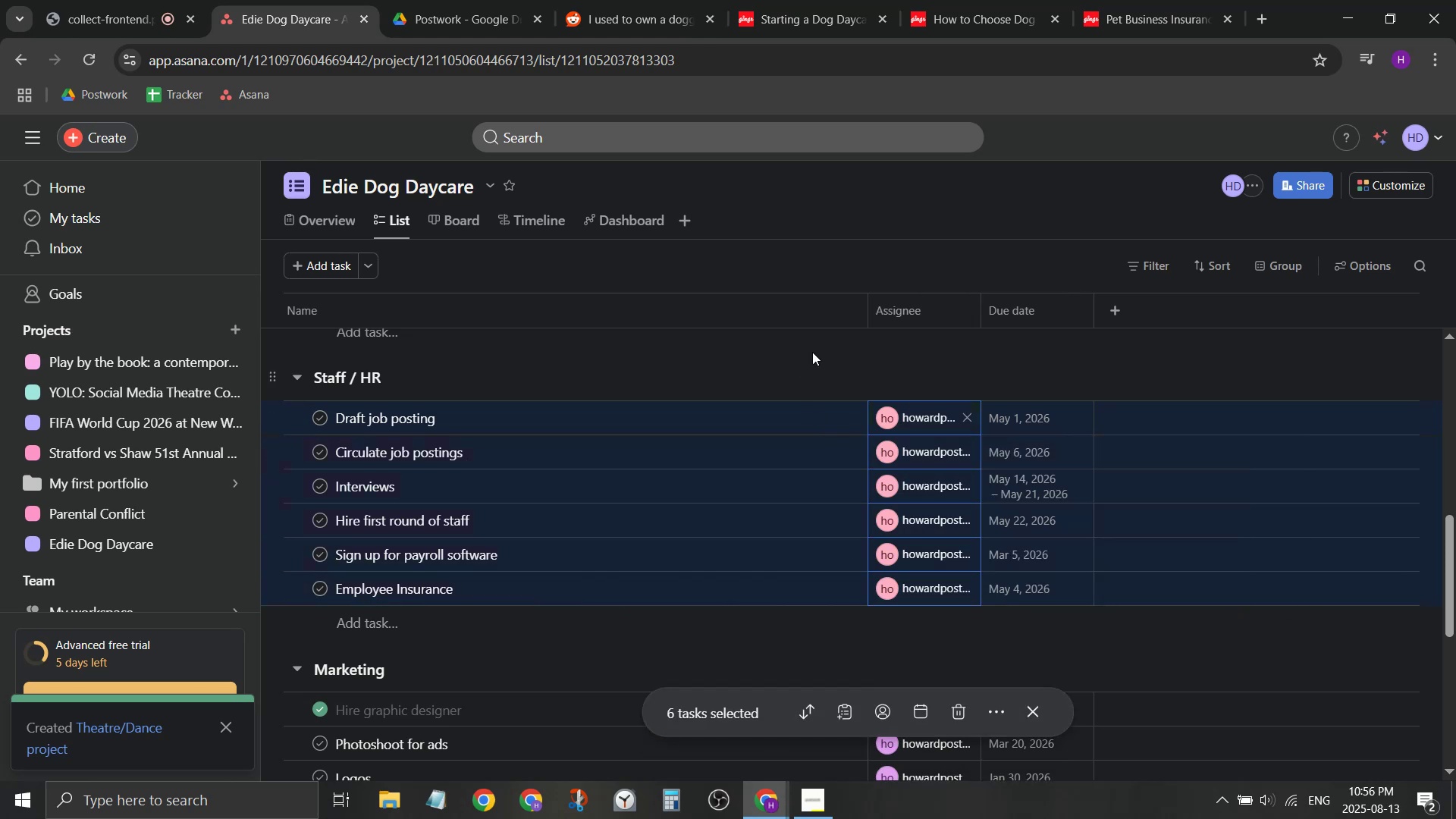 
left_click([814, 362])
 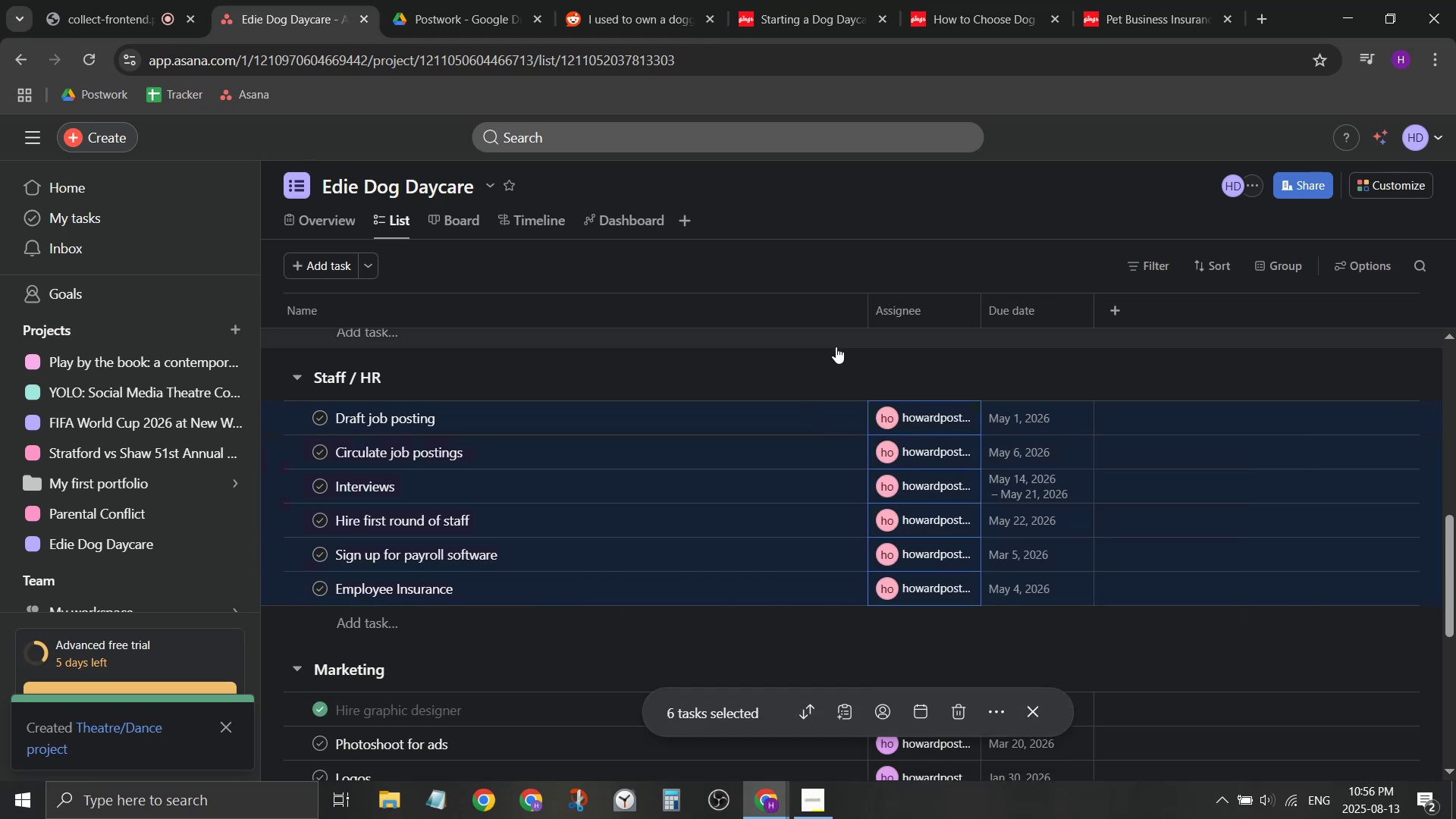 
scroll: coordinate [796, 447], scroll_direction: down, amount: 5.0
 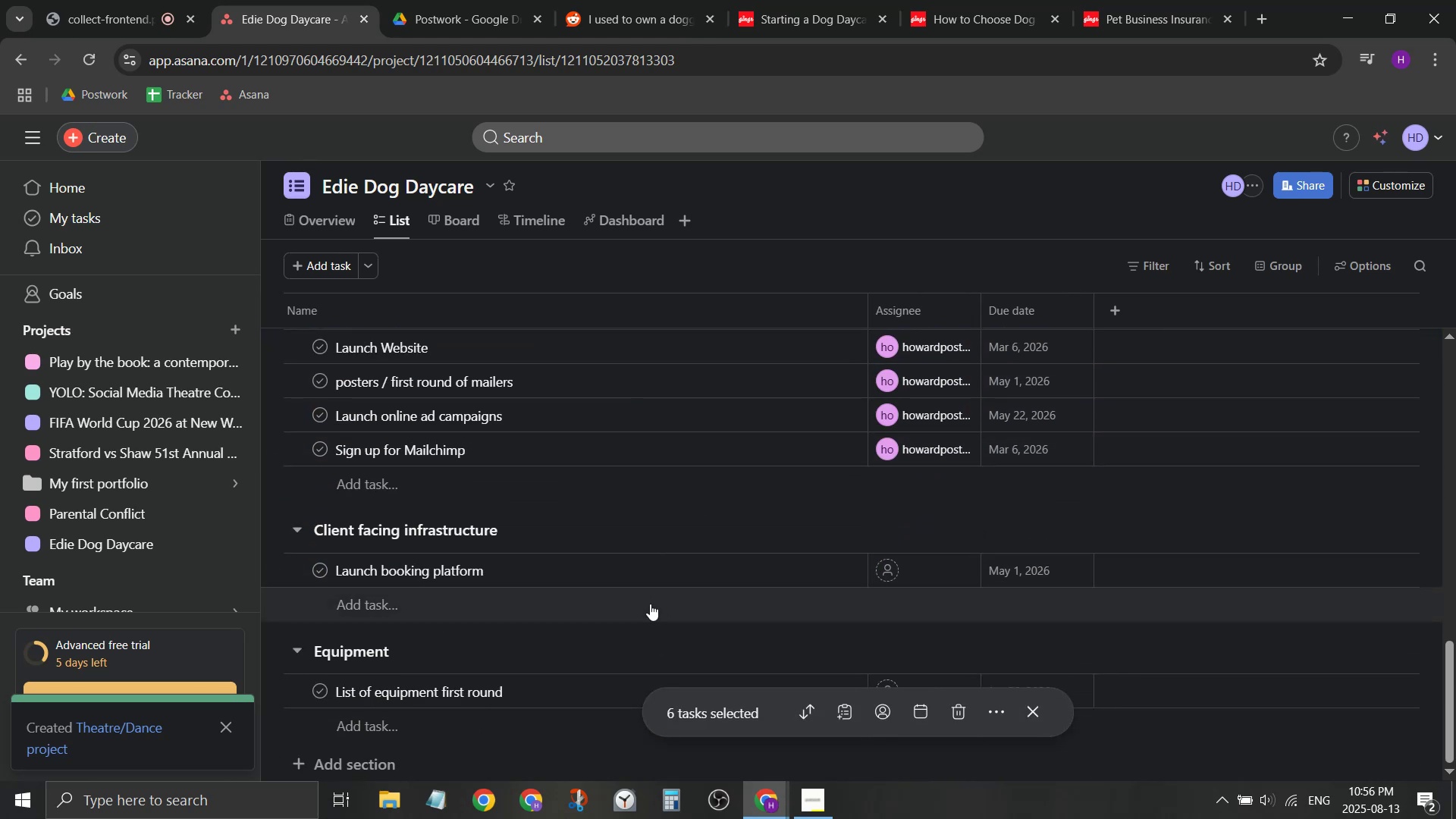 
scroll: coordinate [650, 598], scroll_direction: none, amount: 0.0
 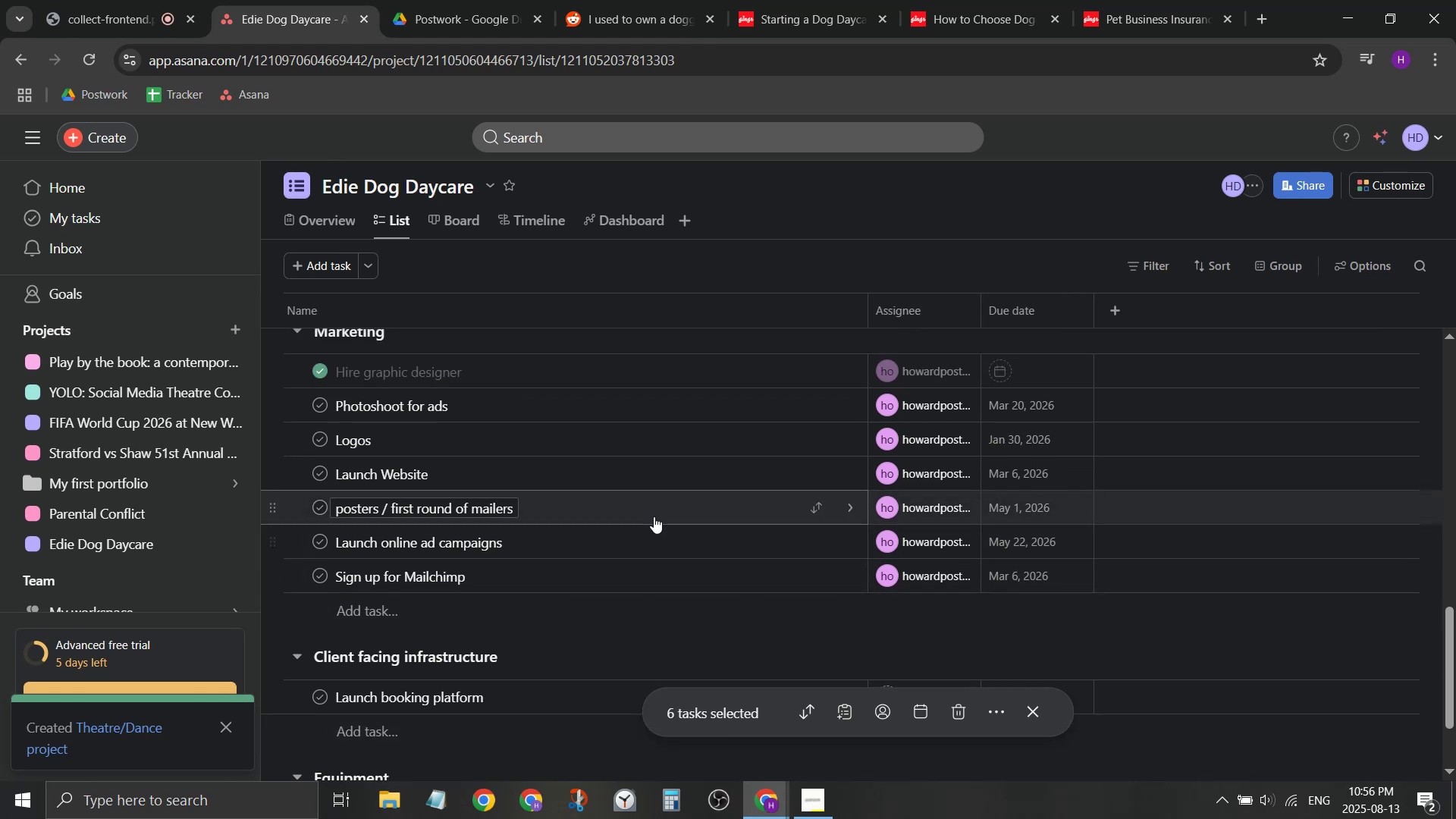 
wait(8.18)
 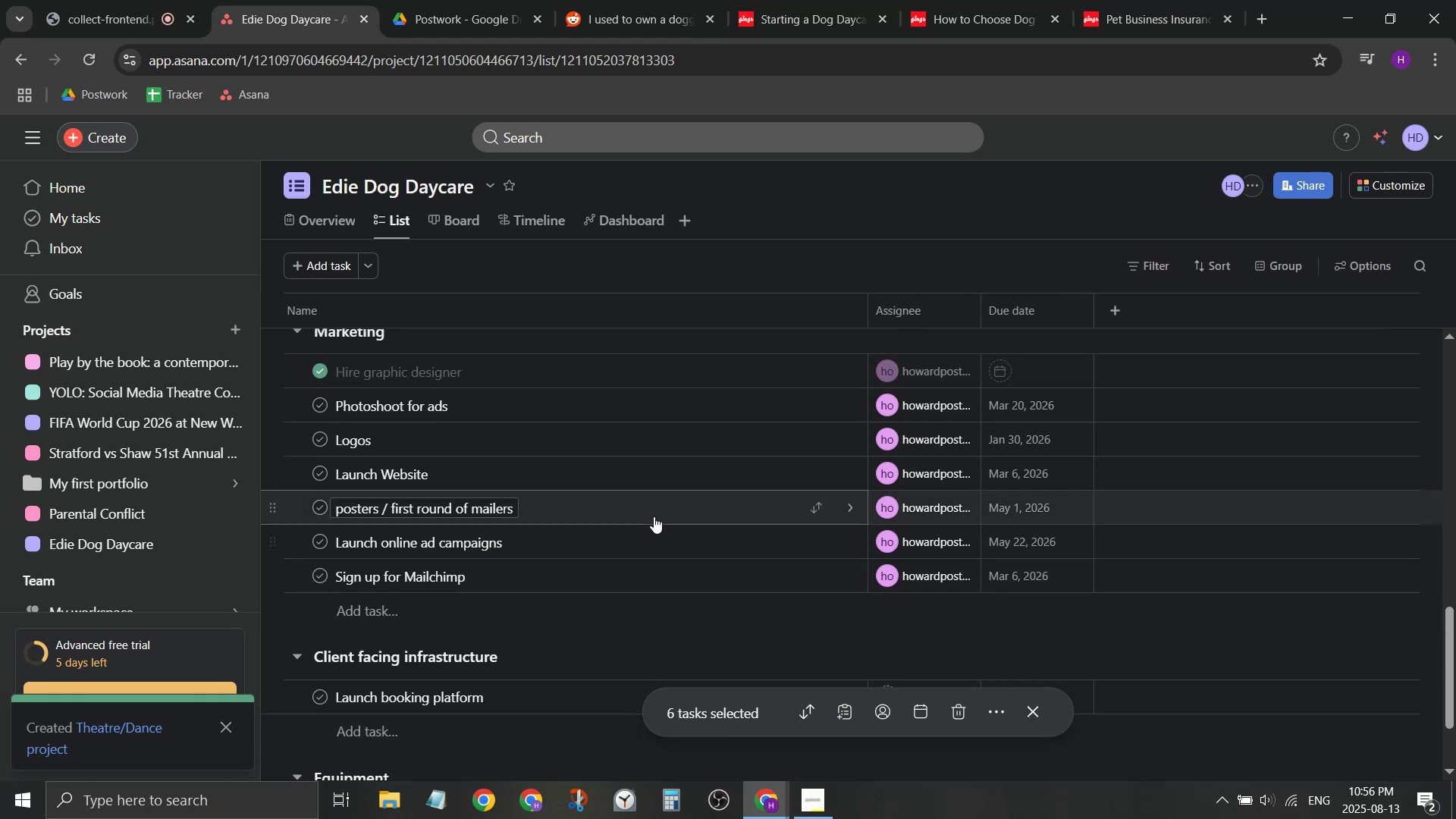 
scroll: coordinate [504, 514], scroll_direction: down, amount: 1.0
 